 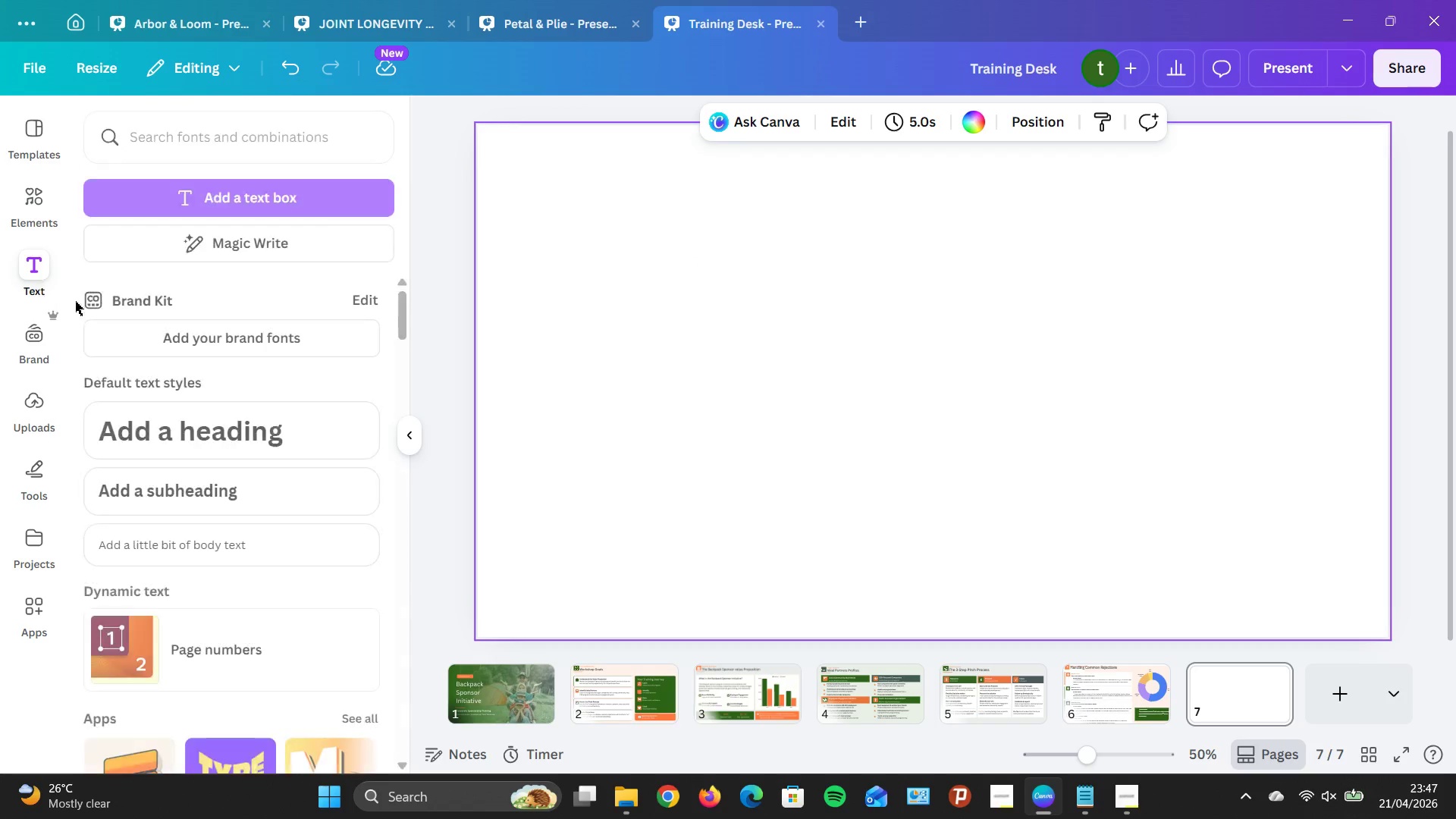 
mouse_move([228, 332])
 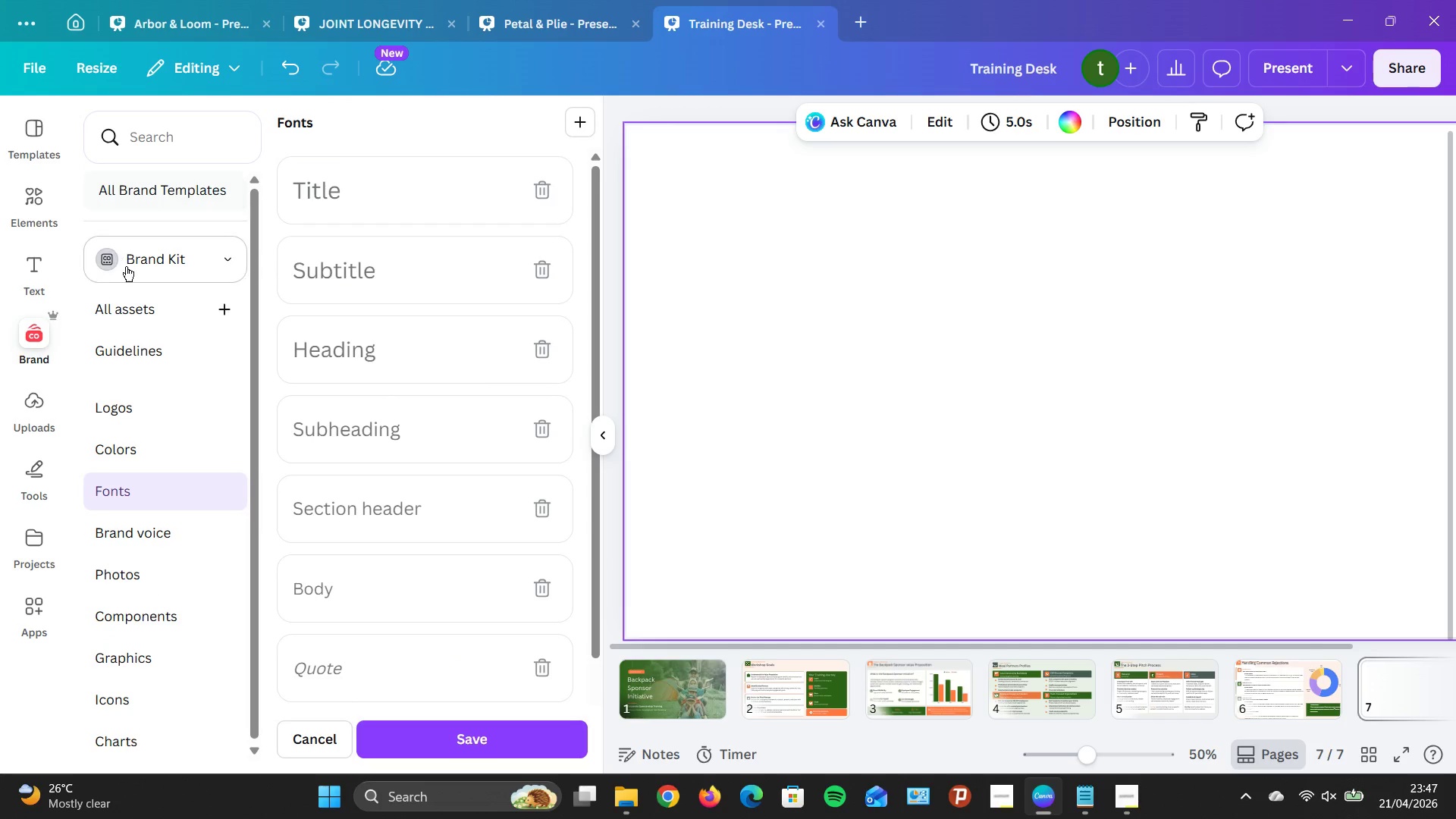 
left_click([31, 262])
 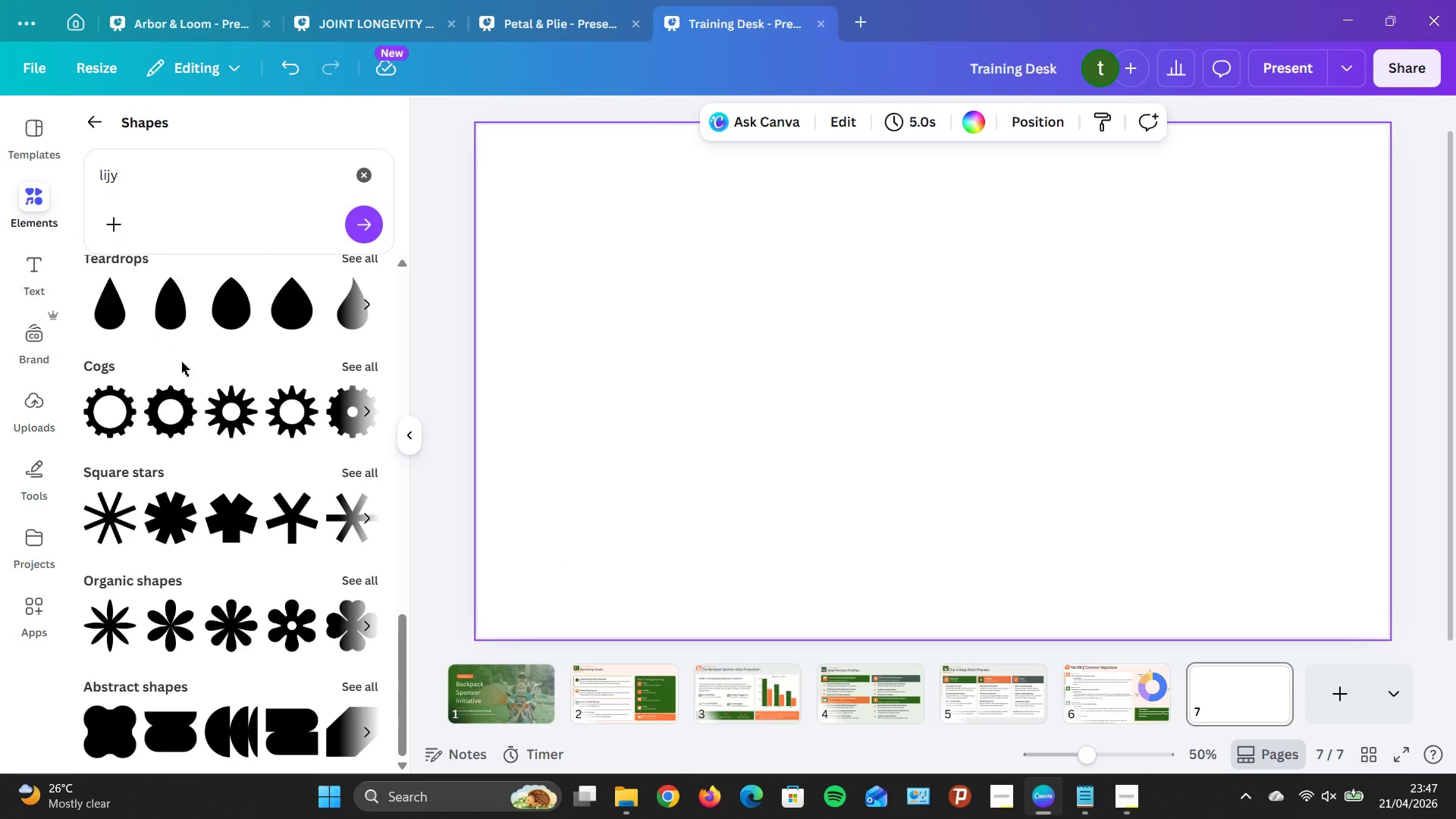 
scroll: coordinate [185, 247], scroll_direction: up, amount: 19.0
 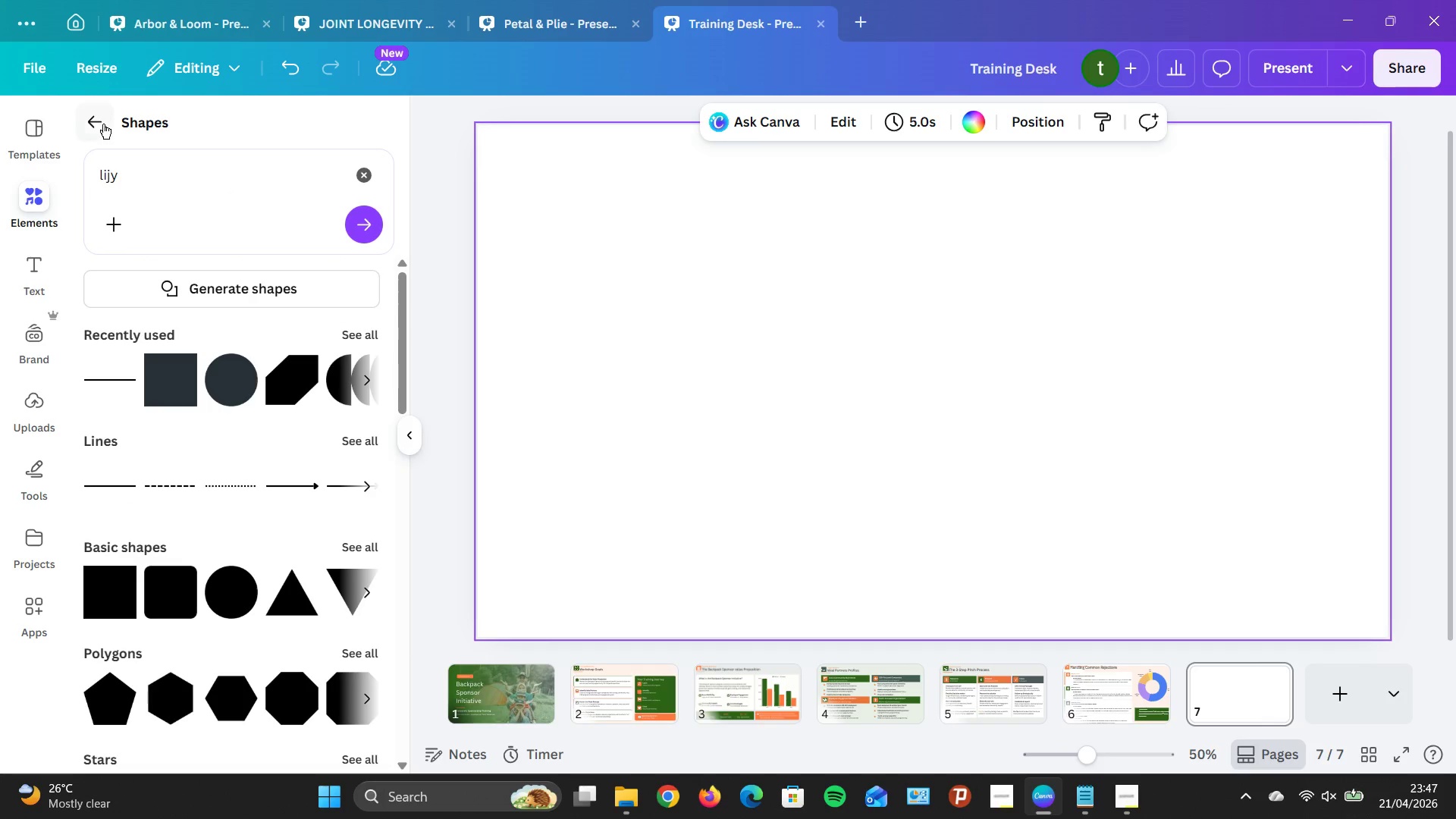 
left_click([97, 124])
 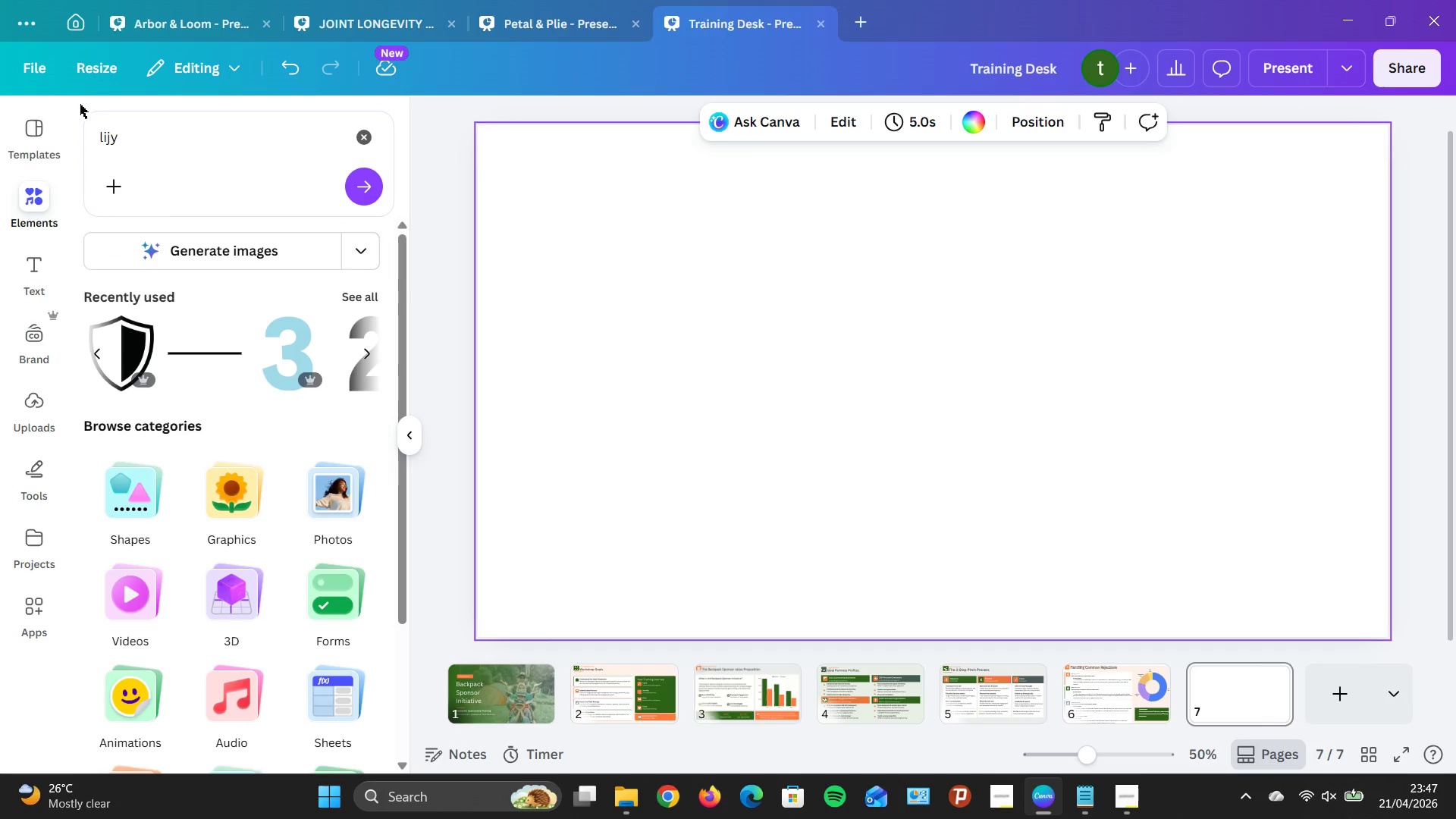 
mouse_move([287, 520])
 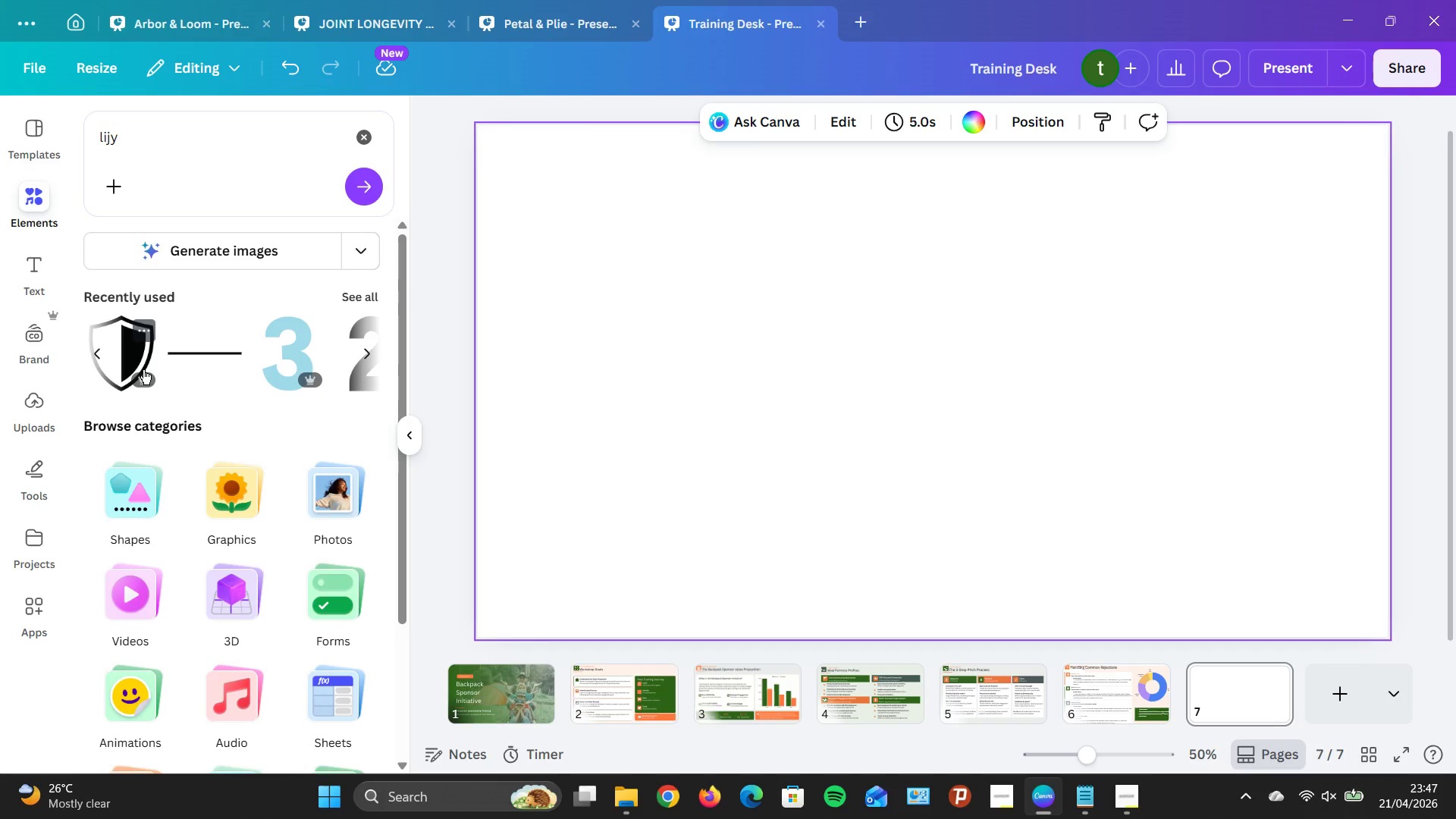 
wait(13.4)
 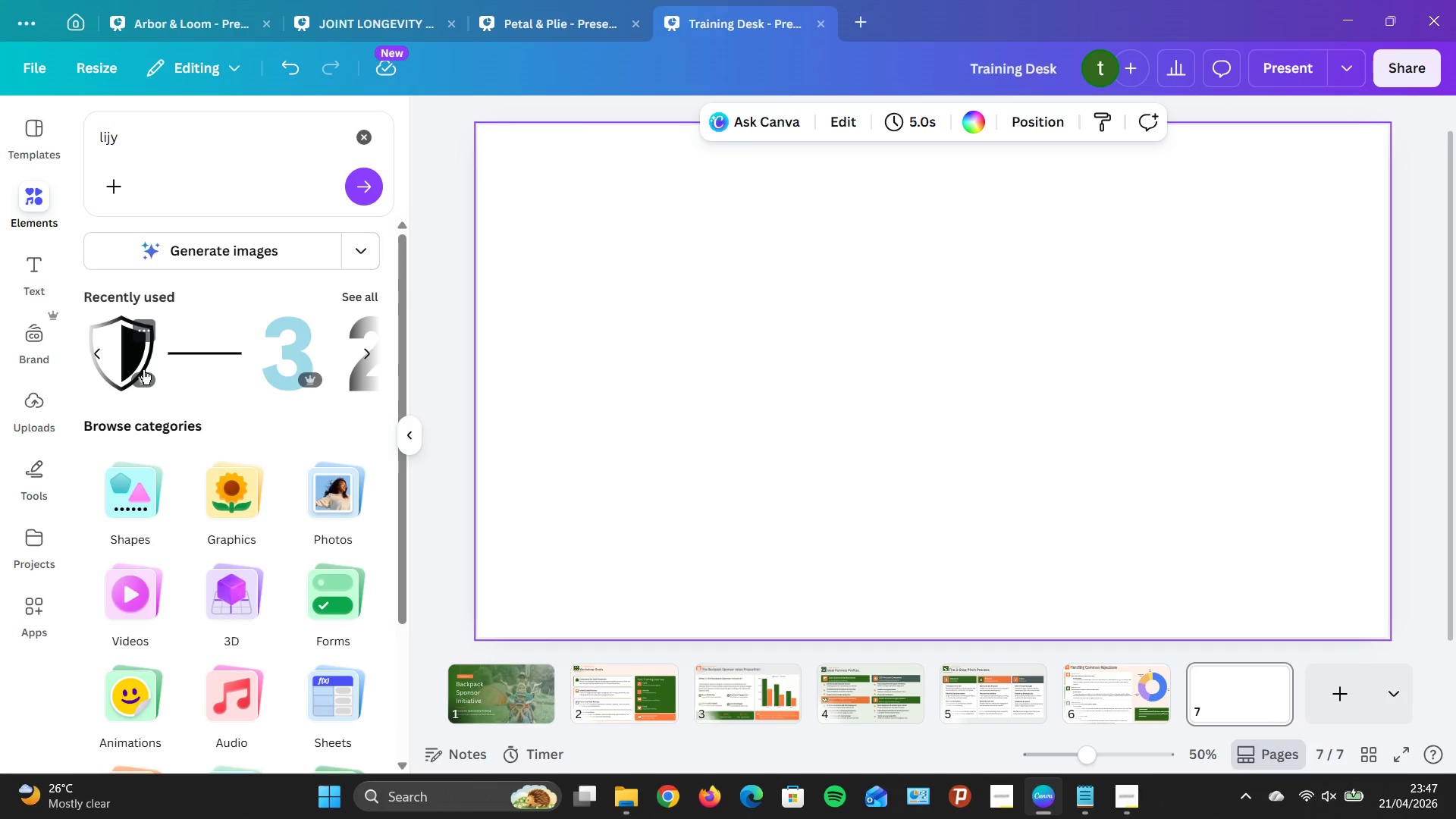 
left_click([50, 271])
 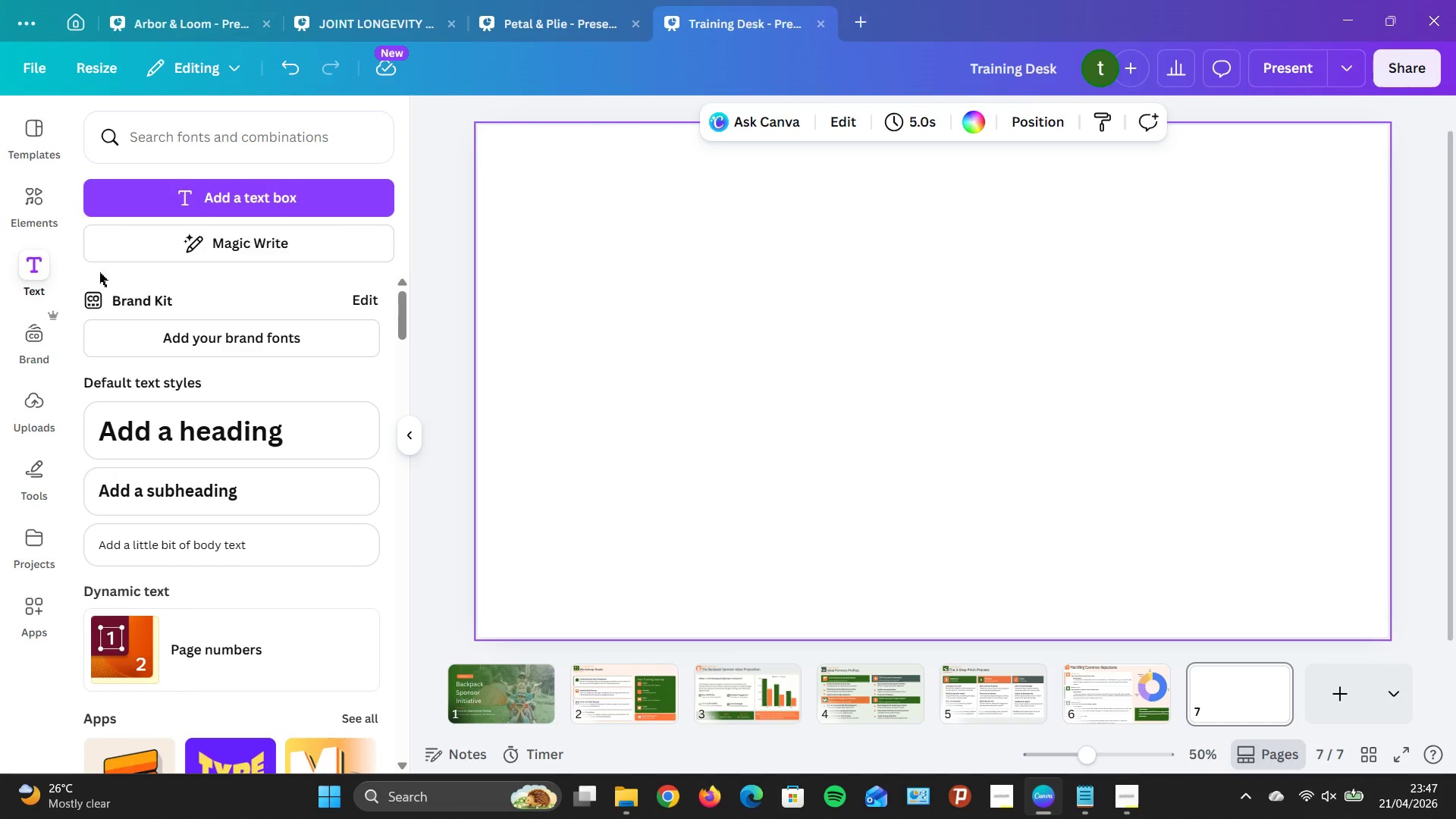 
left_click([222, 509])
 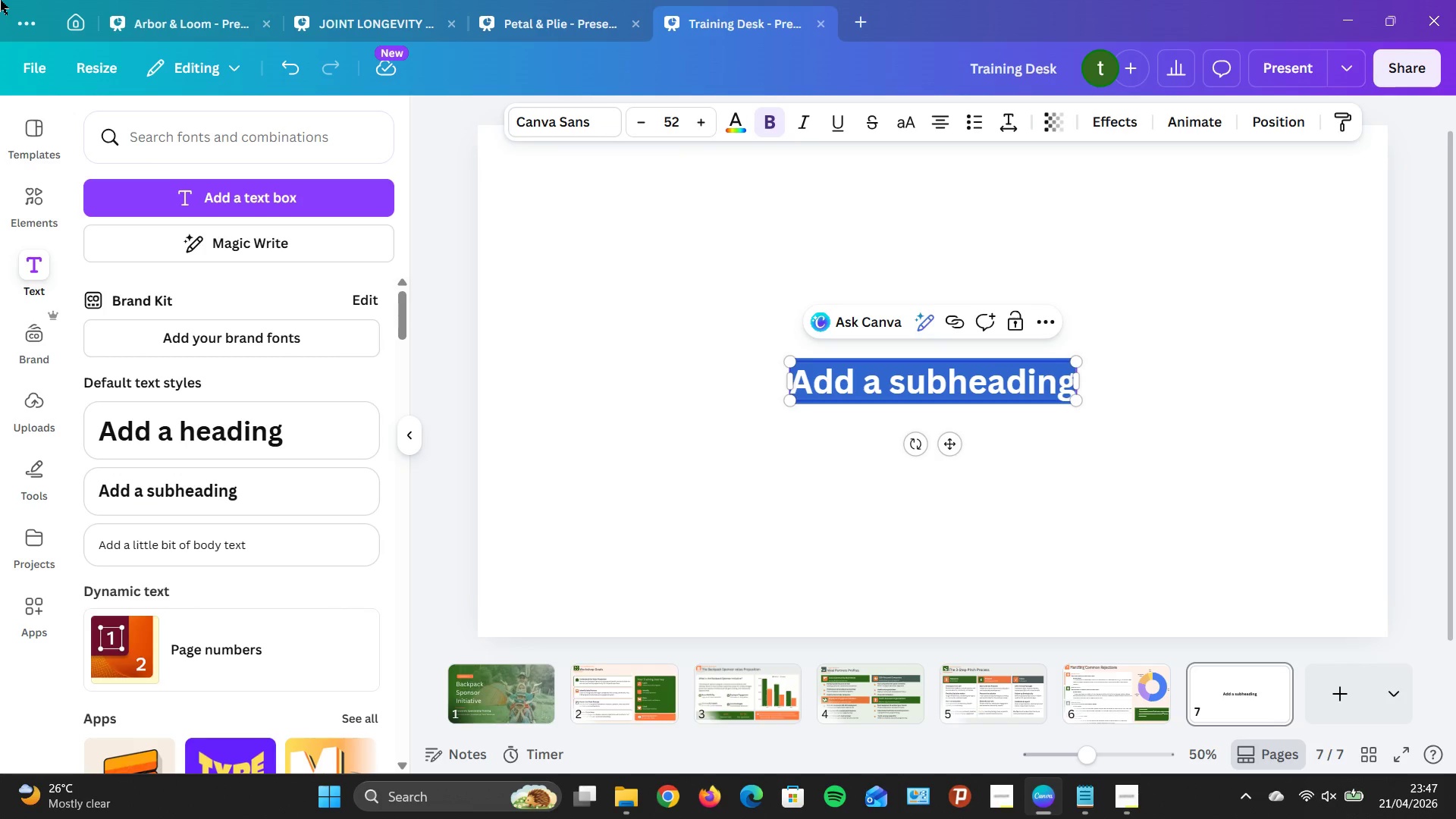 
type(Interravtive see)
key(Backspace)
type(sion)
 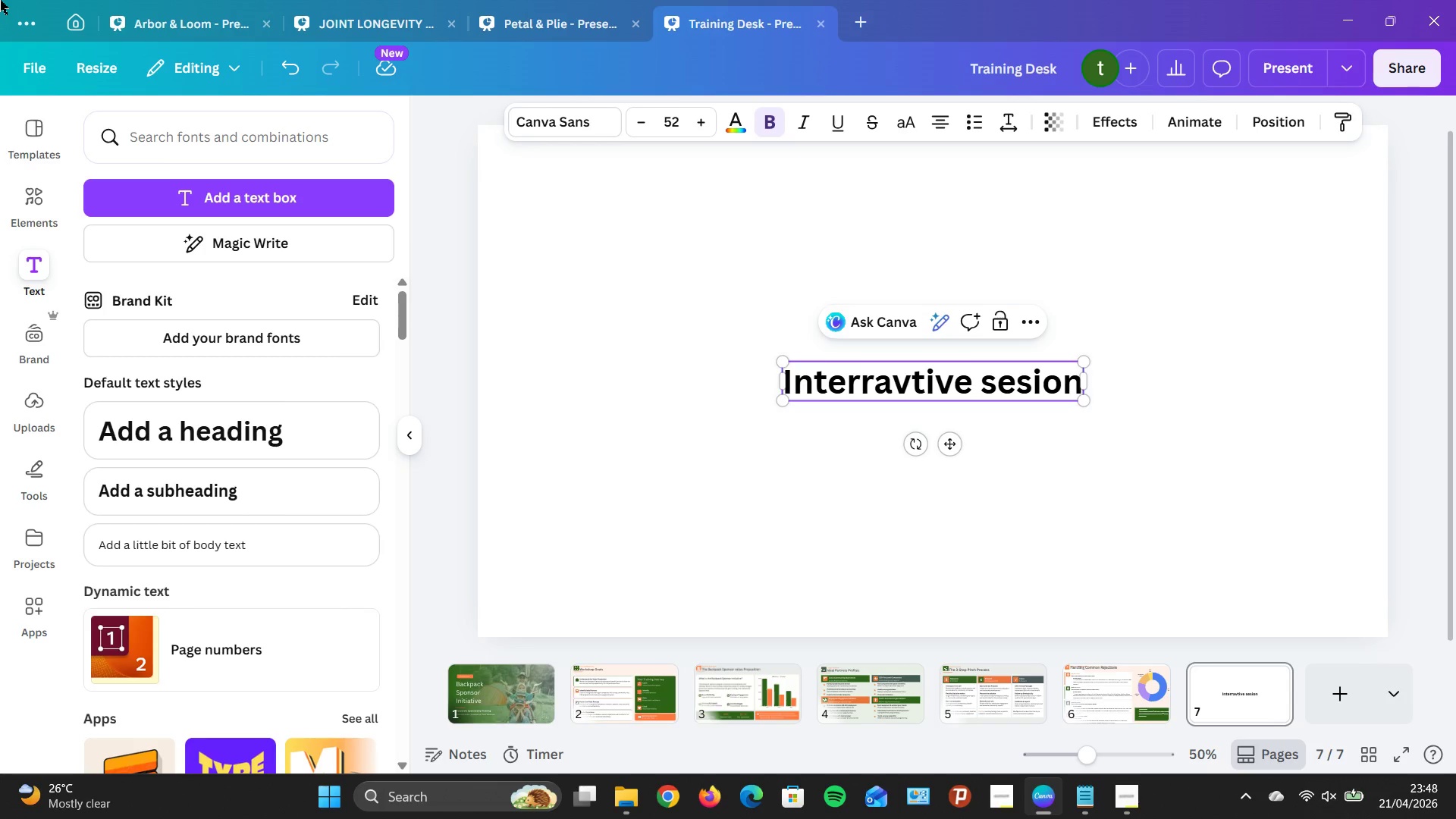 
wait(5.02)
 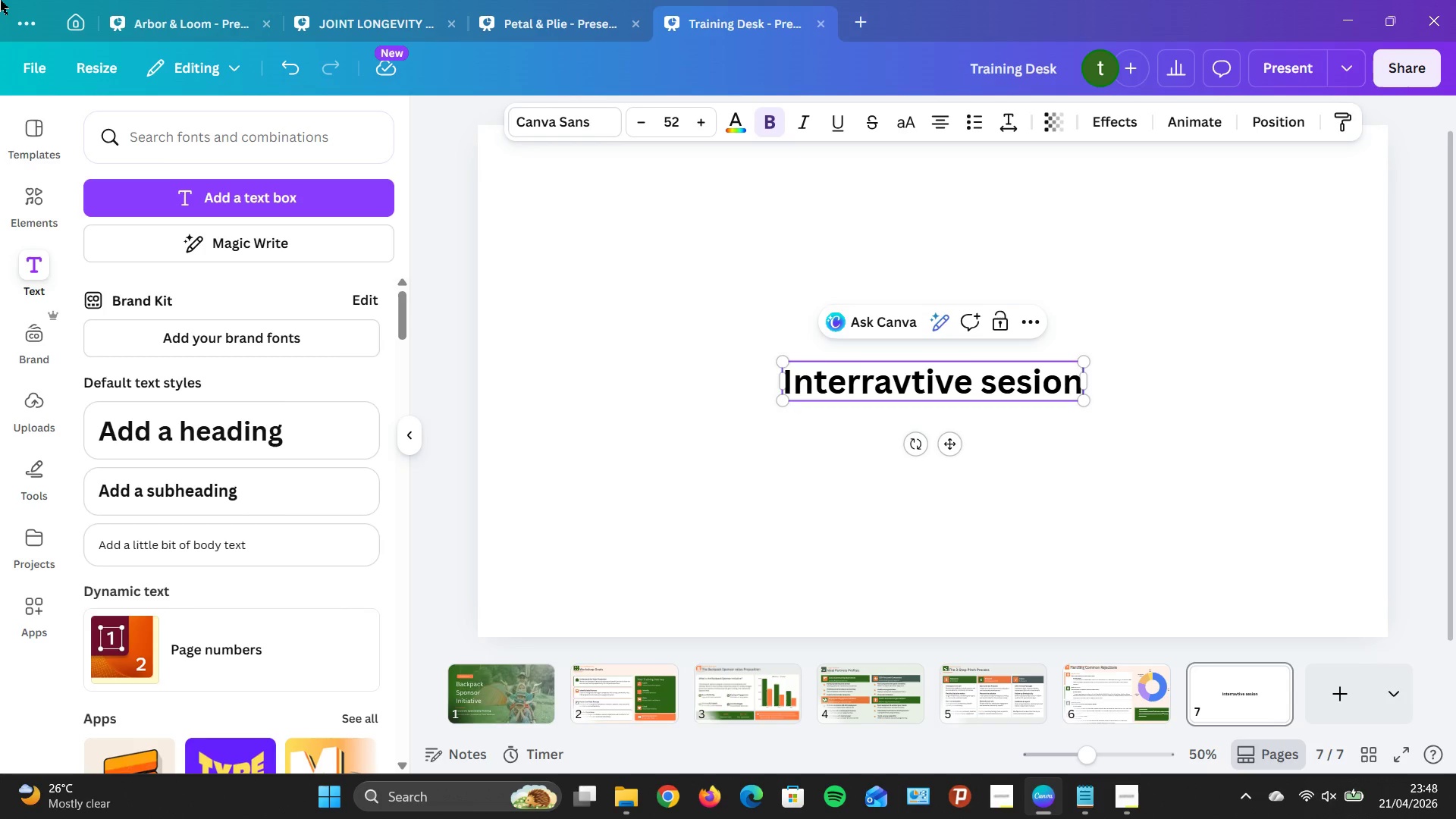 
left_click([657, 417])
 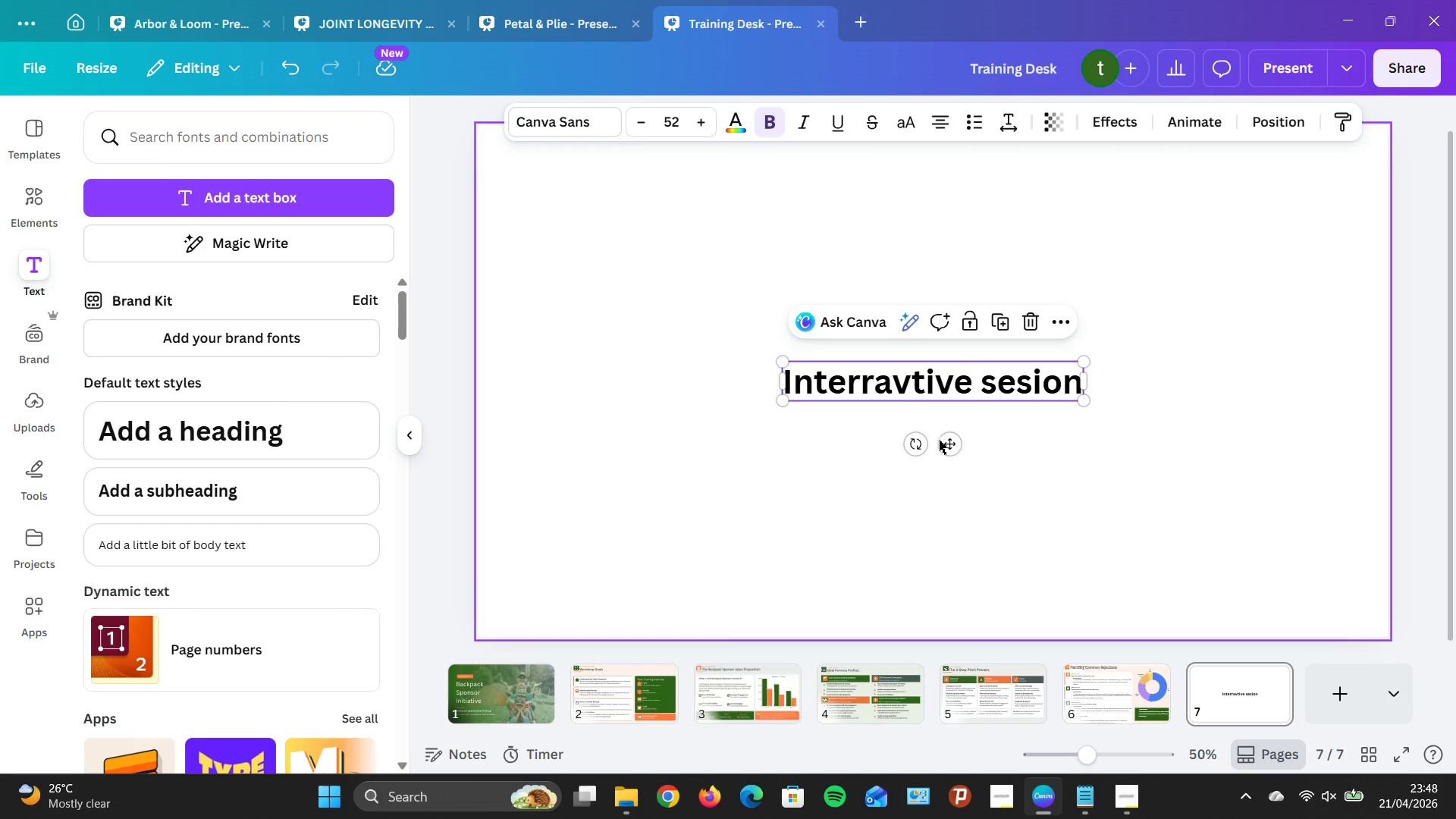 
left_click_drag(start_coordinate=[946, 454], to_coordinate=[666, 234])
 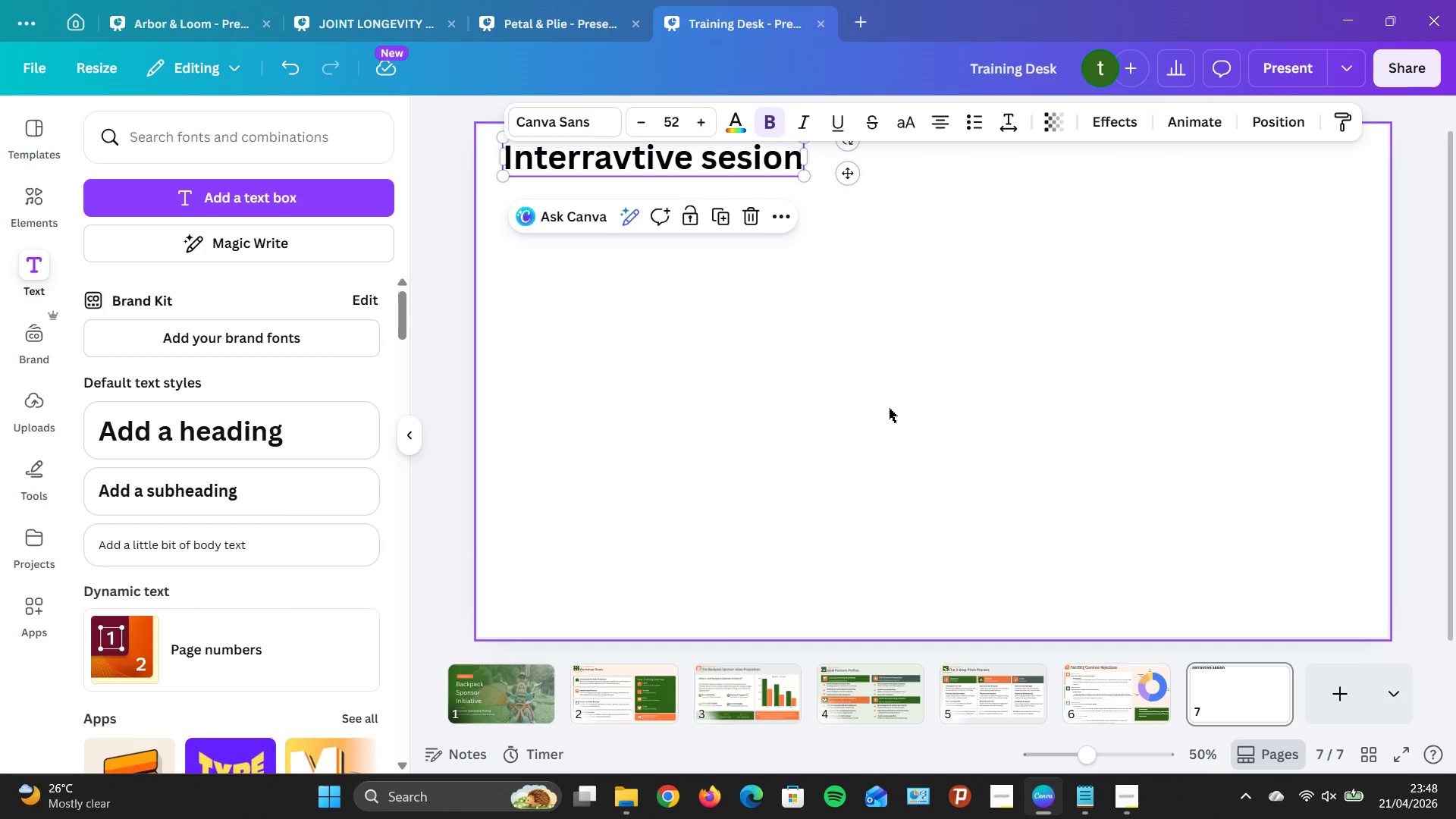 
left_click([1021, 363])
 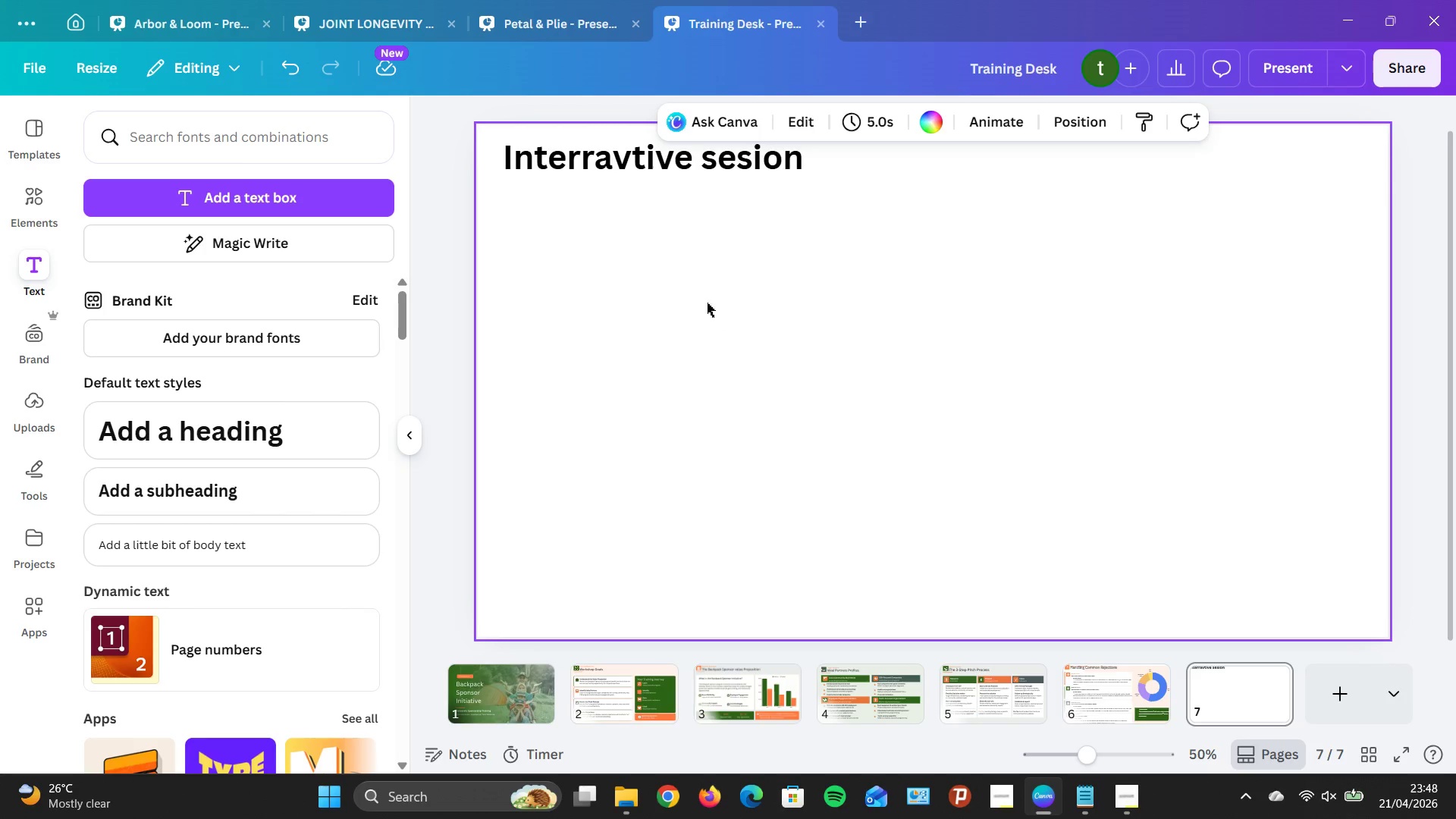 
left_click_drag(start_coordinate=[704, 161], to_coordinate=[979, 206])
 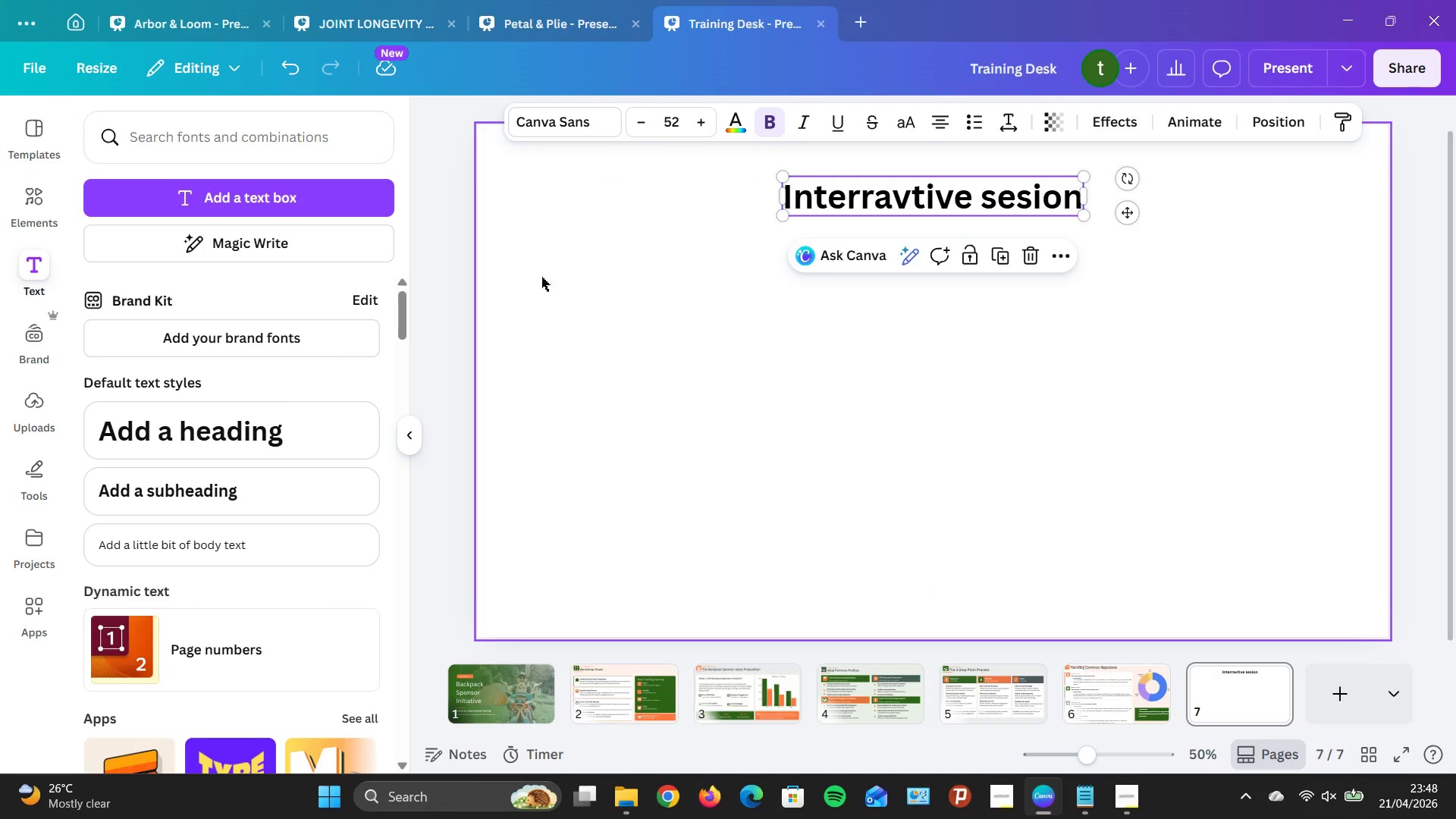 
left_click([347, 442])
 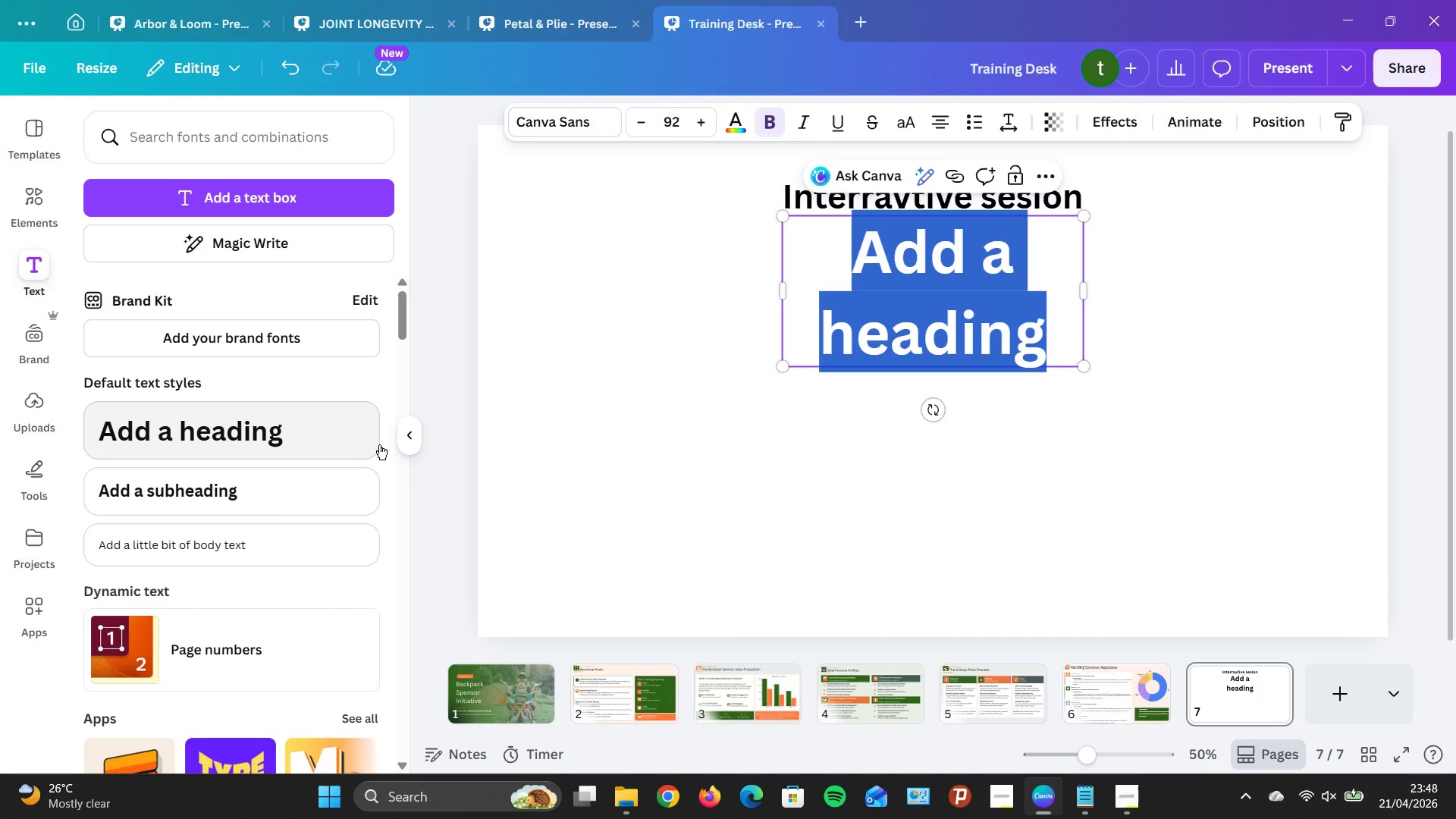 
key(Backspace)
key(Backspace)
key(Backspace)
type(Eustn)
 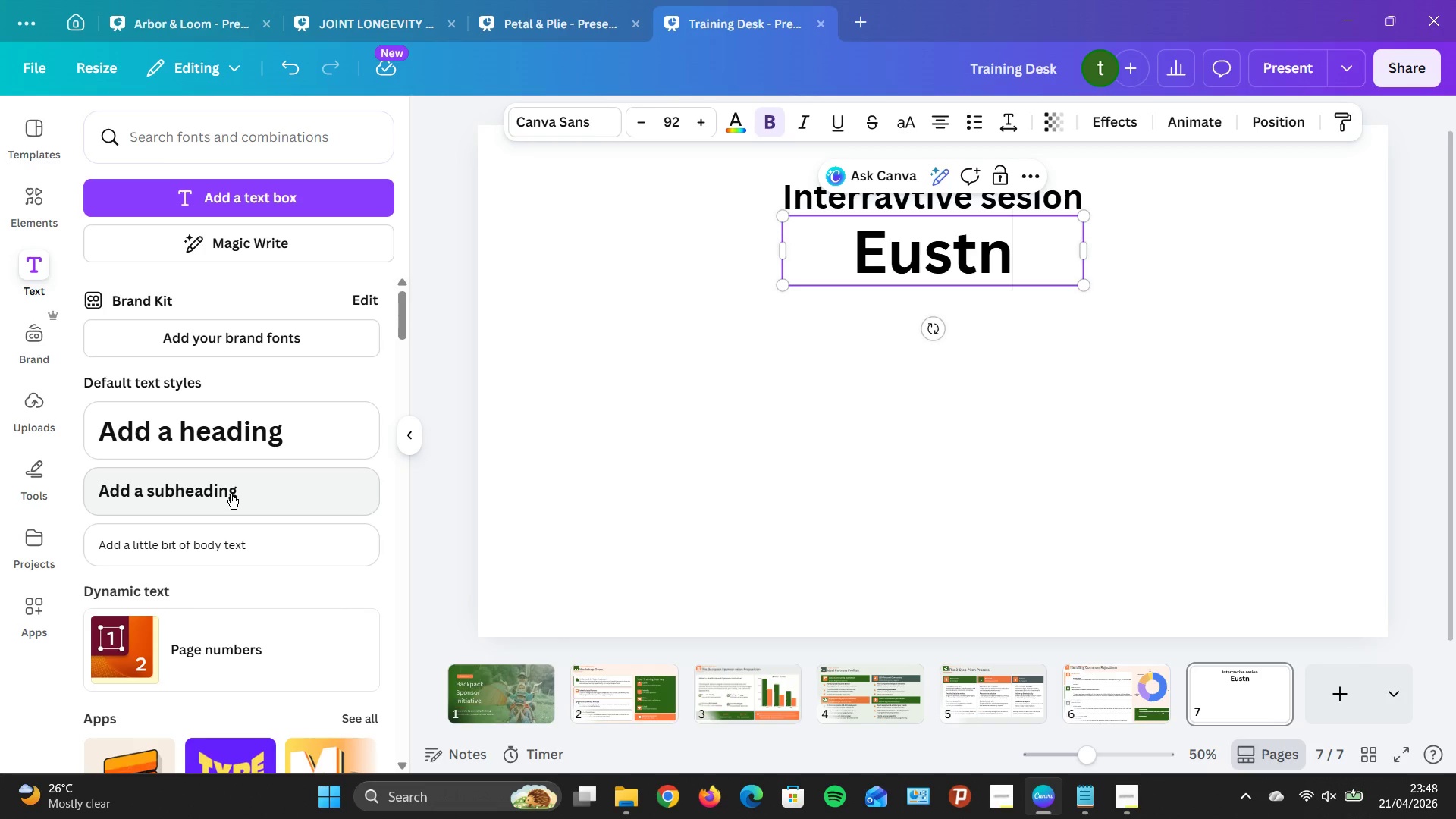 
wait(12.18)
 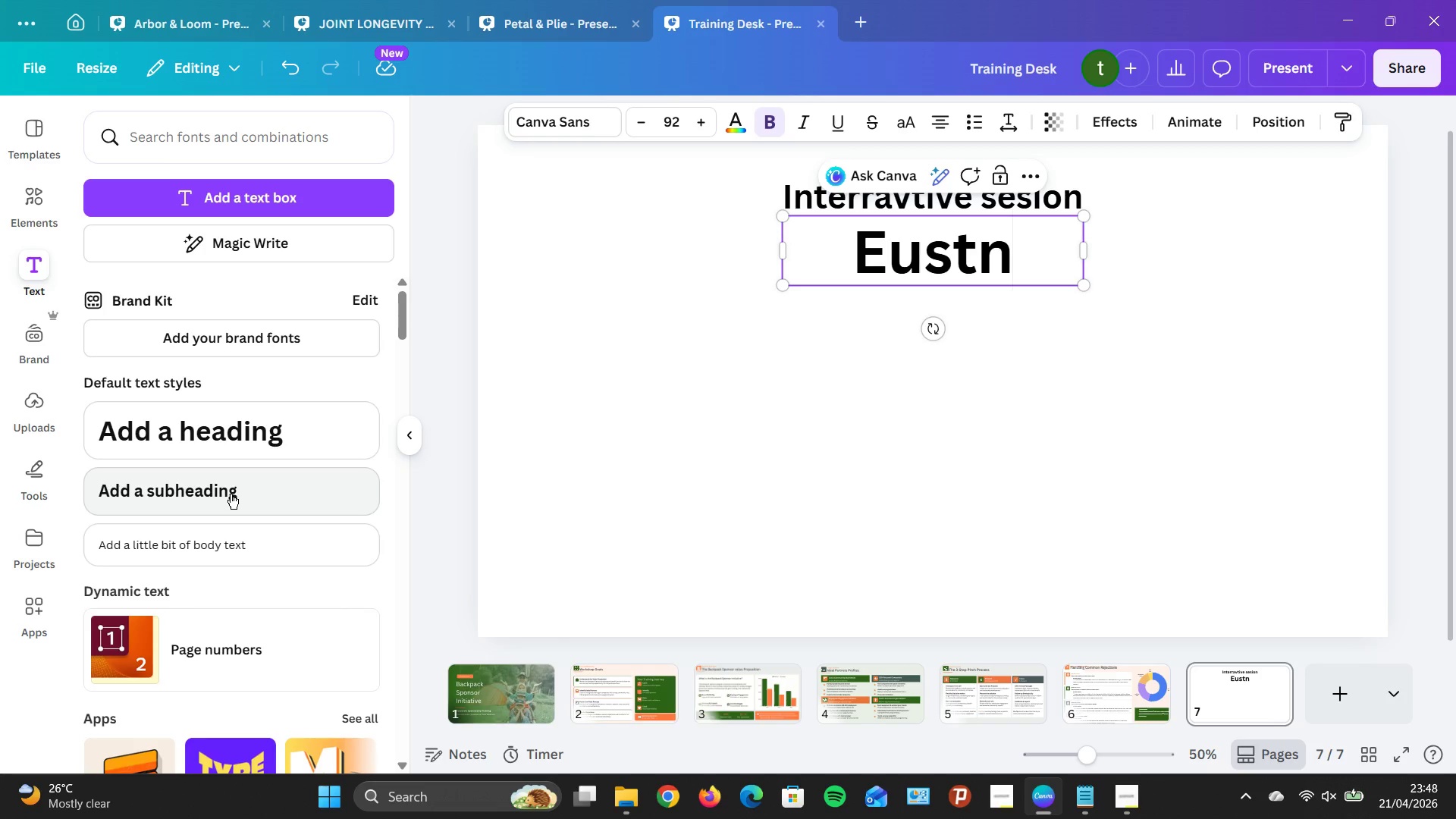 
mouse_move([33, 491])
 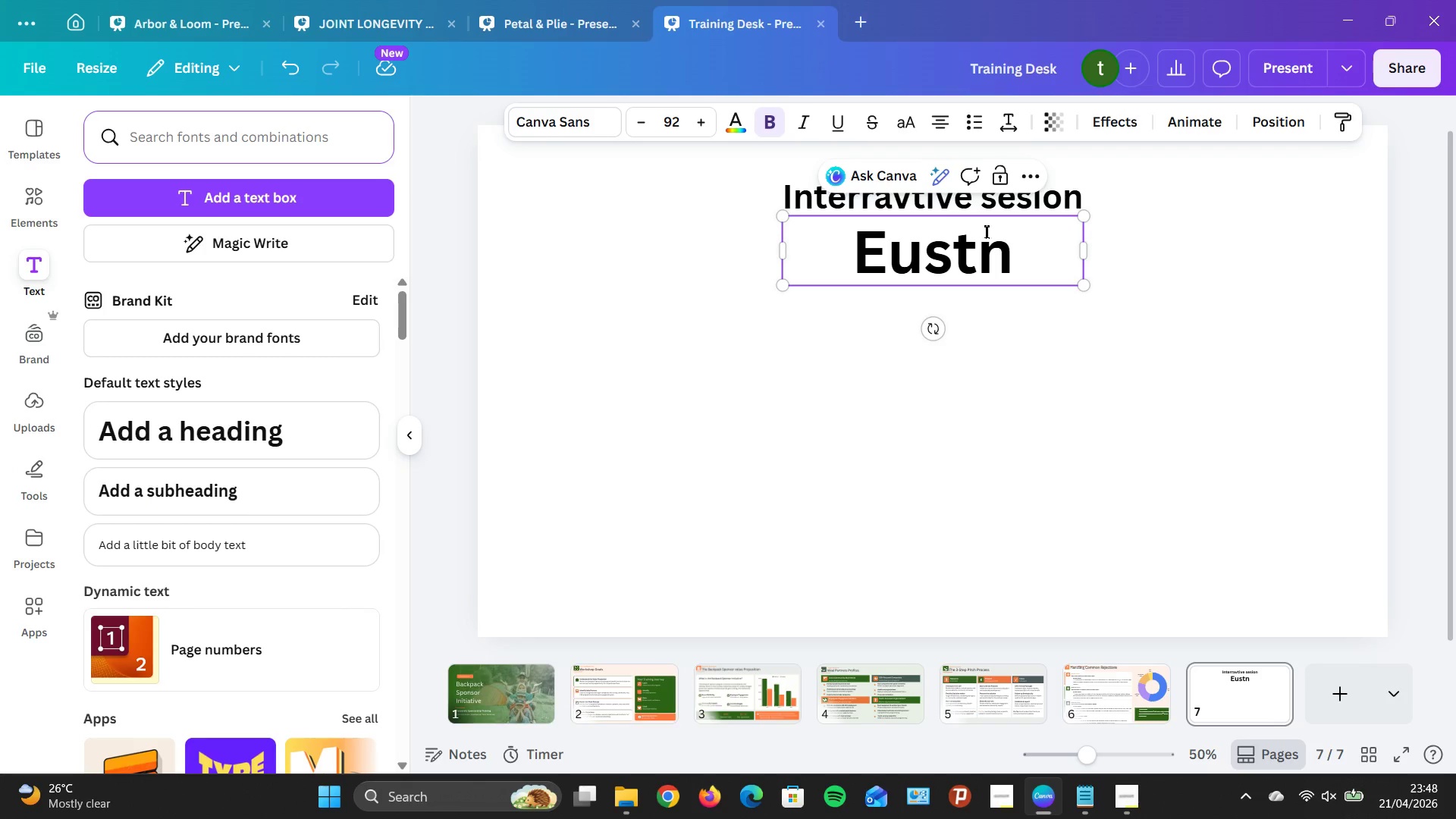 
left_click([1025, 260])
 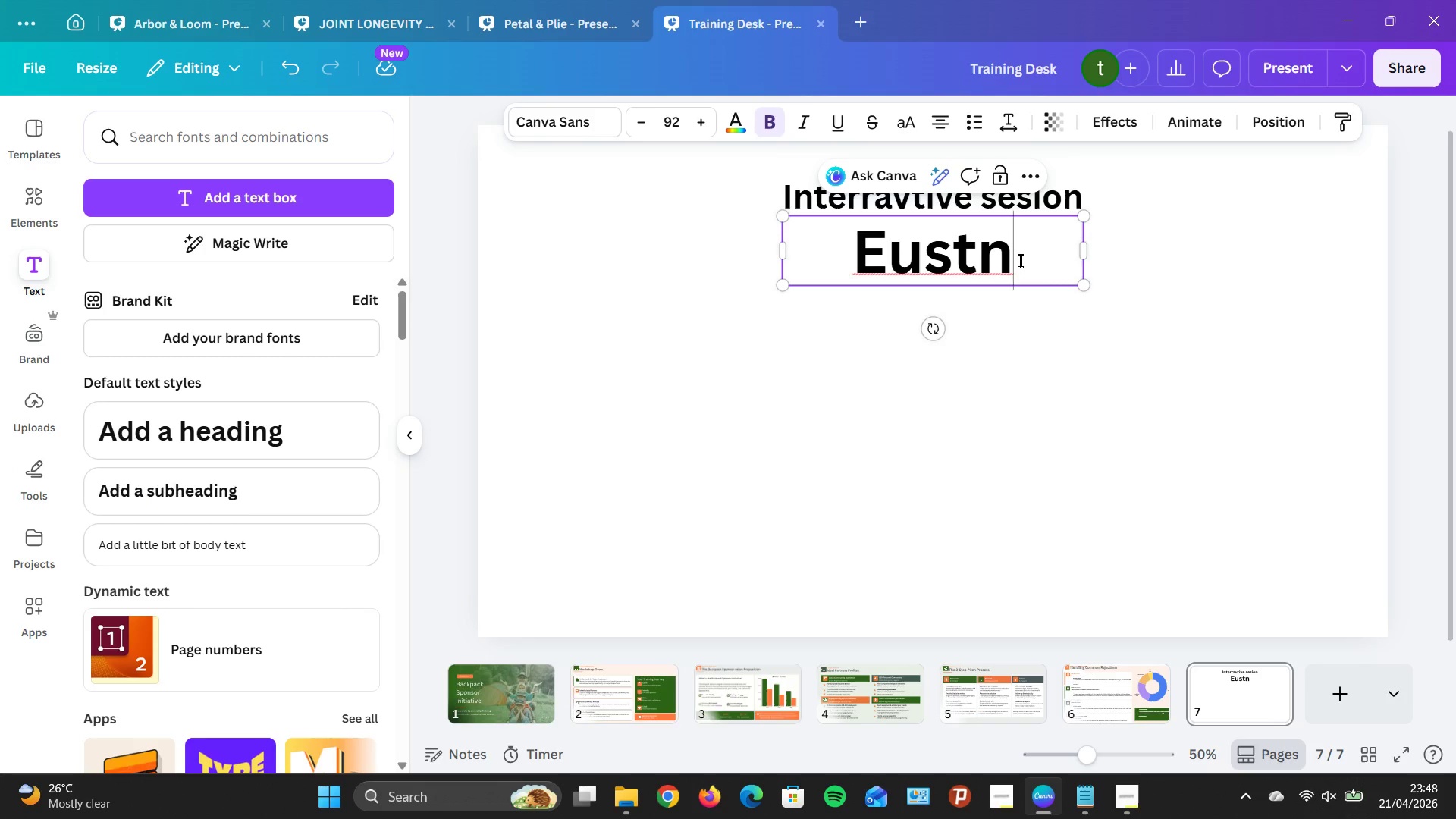 
key(Backspace)
key(Backspace)
key(Backspace)
key(Backspace)
key(Backspace)
key(Backspace)
type(Qe)
key(Backspace)
type(uie)
key(Backspace)
key(Backspace)
key(Backspace)
type(uest & Discussi )
 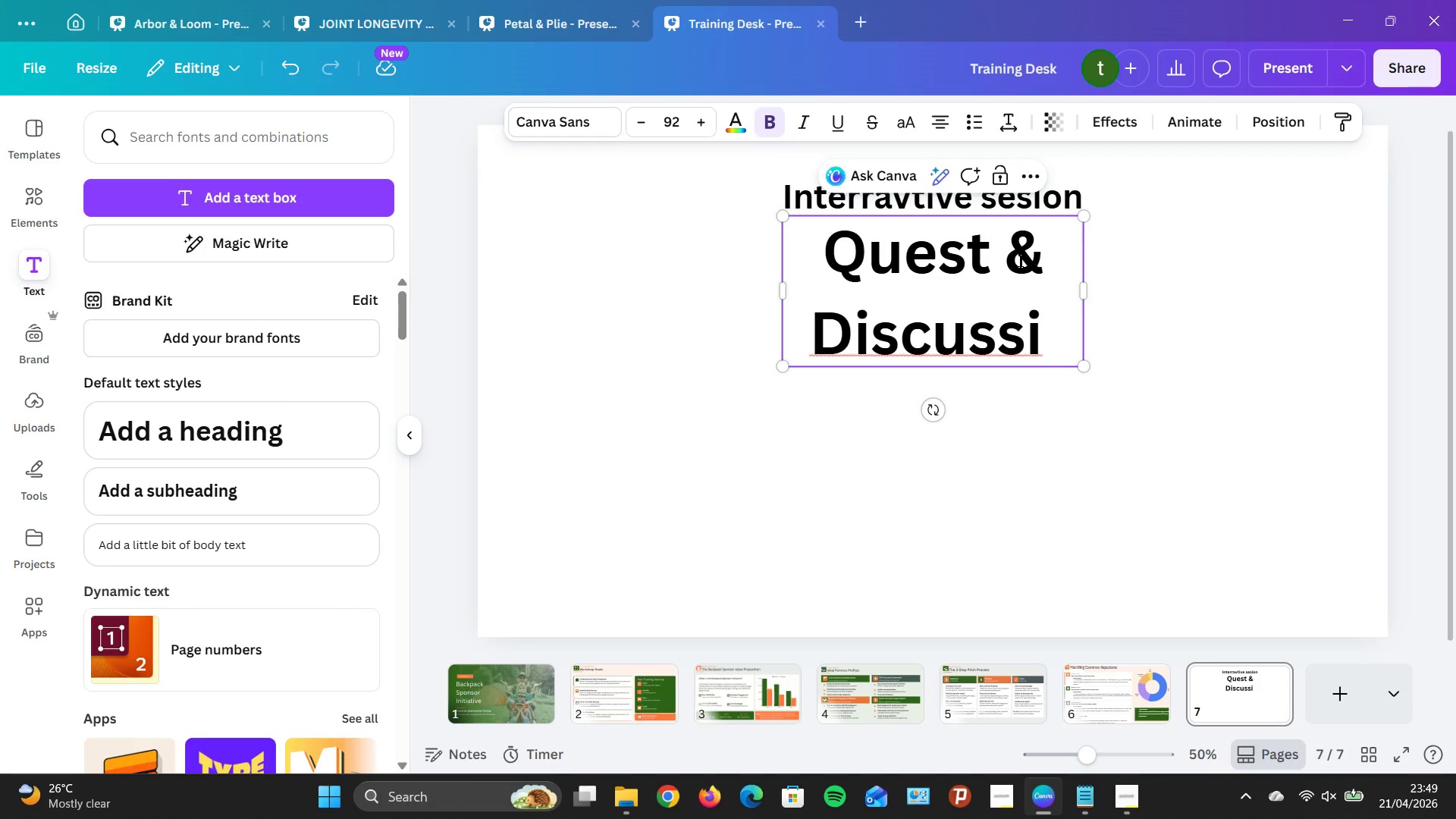 
wait(6.09)
 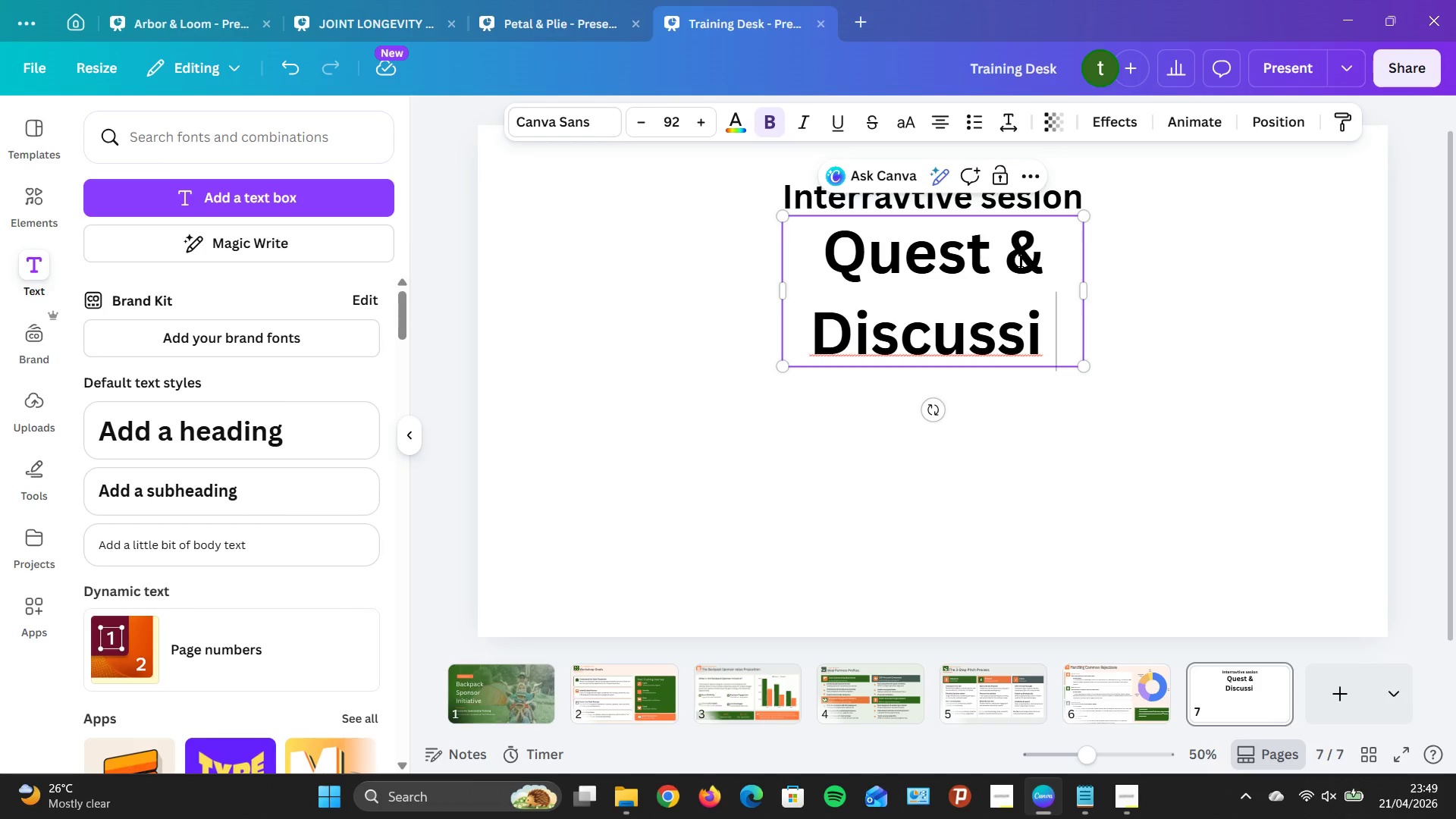 
type(on)
 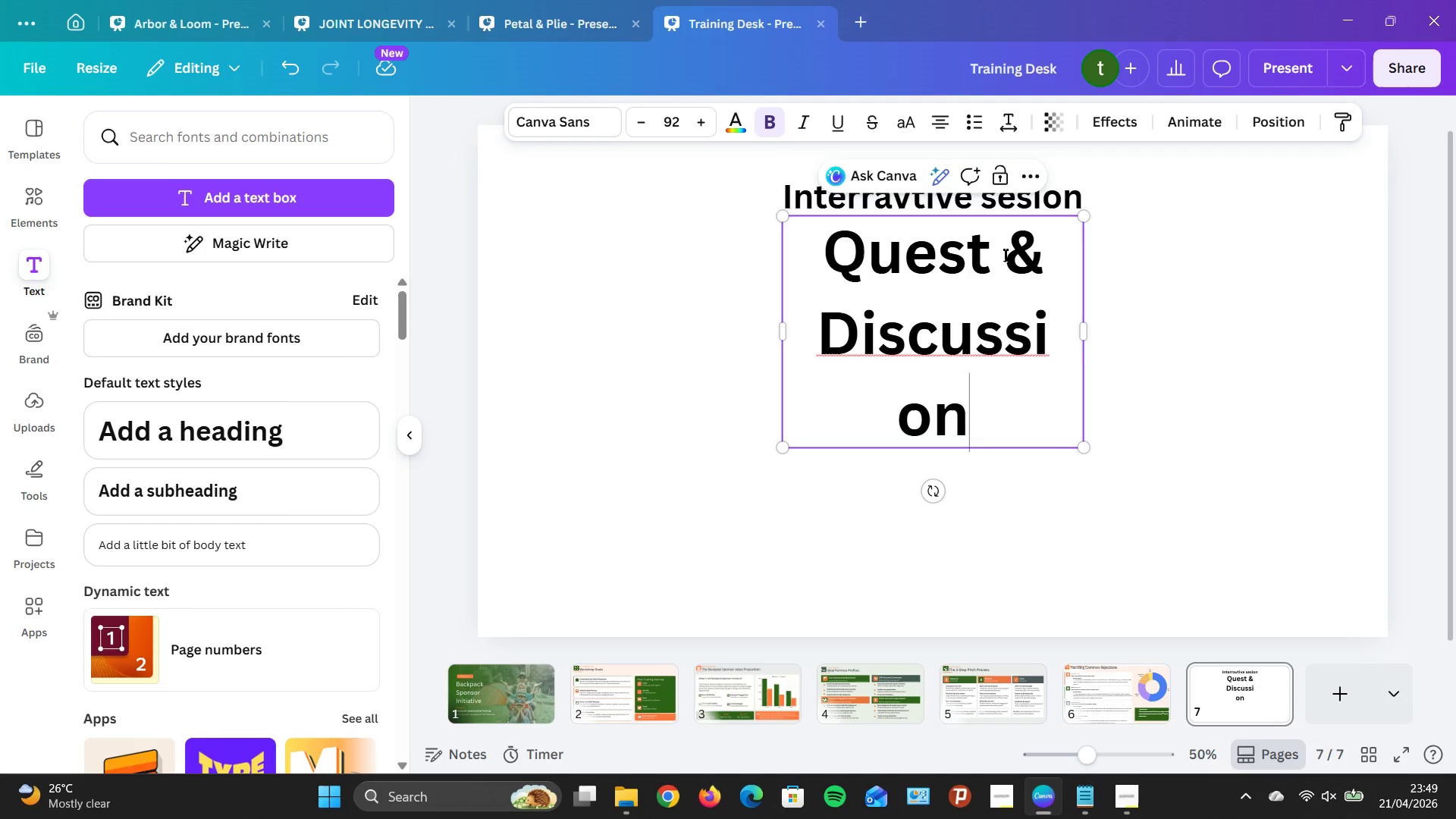 
key(Backspace)
type(ion )
 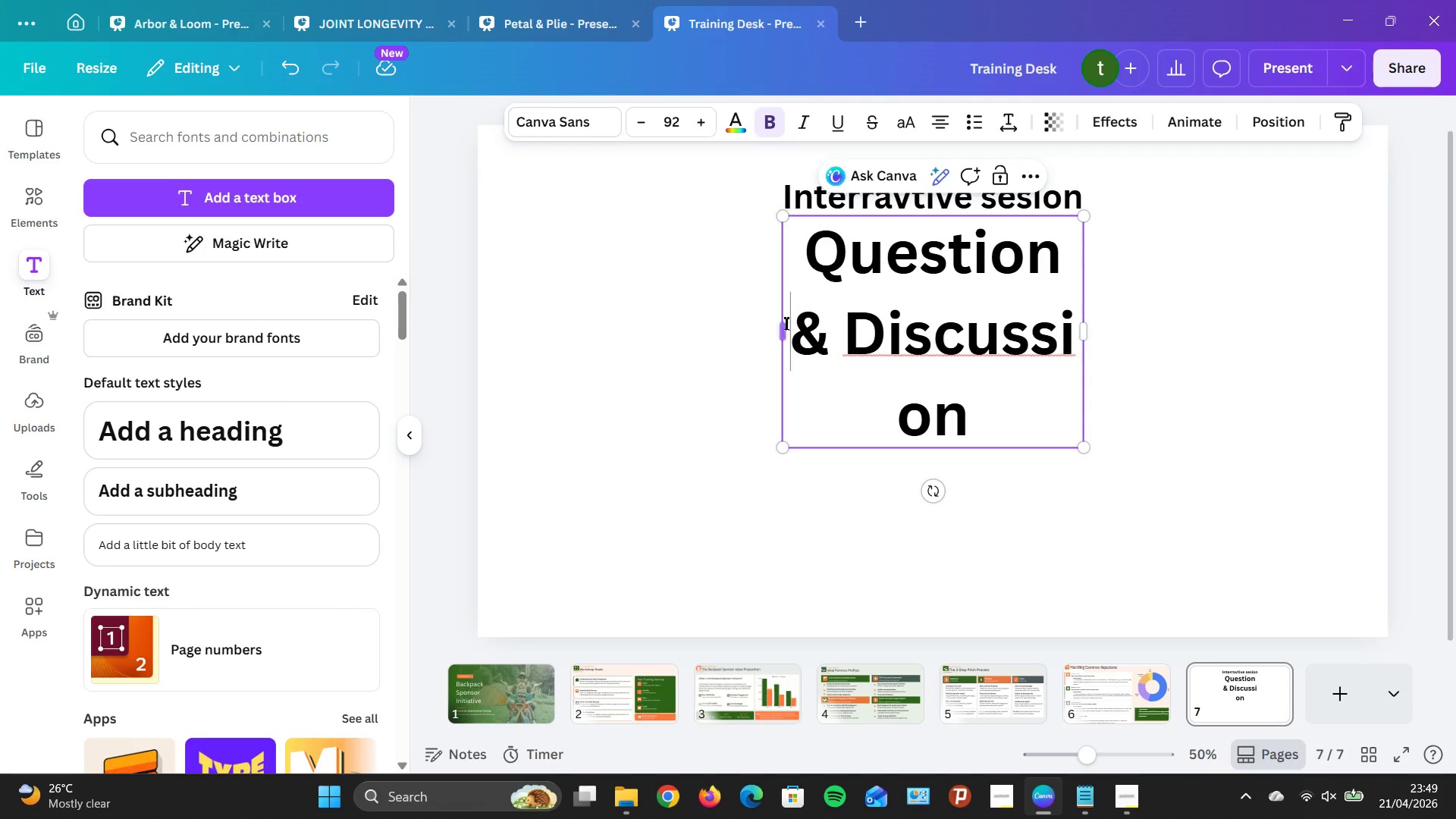 
left_click_drag(start_coordinate=[780, 328], to_coordinate=[492, 365])
 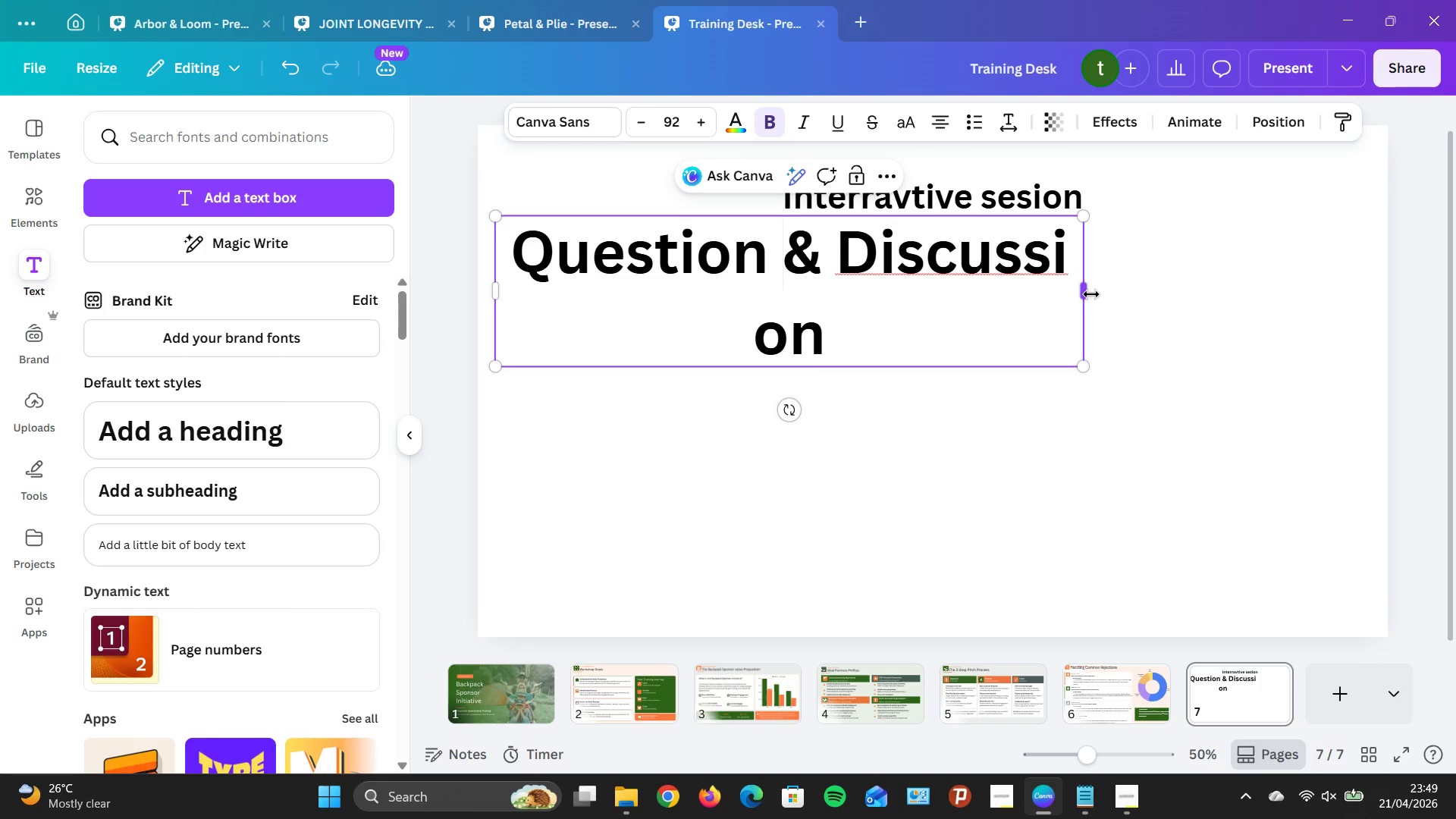 
left_click_drag(start_coordinate=[1081, 289], to_coordinate=[1134, 281])
 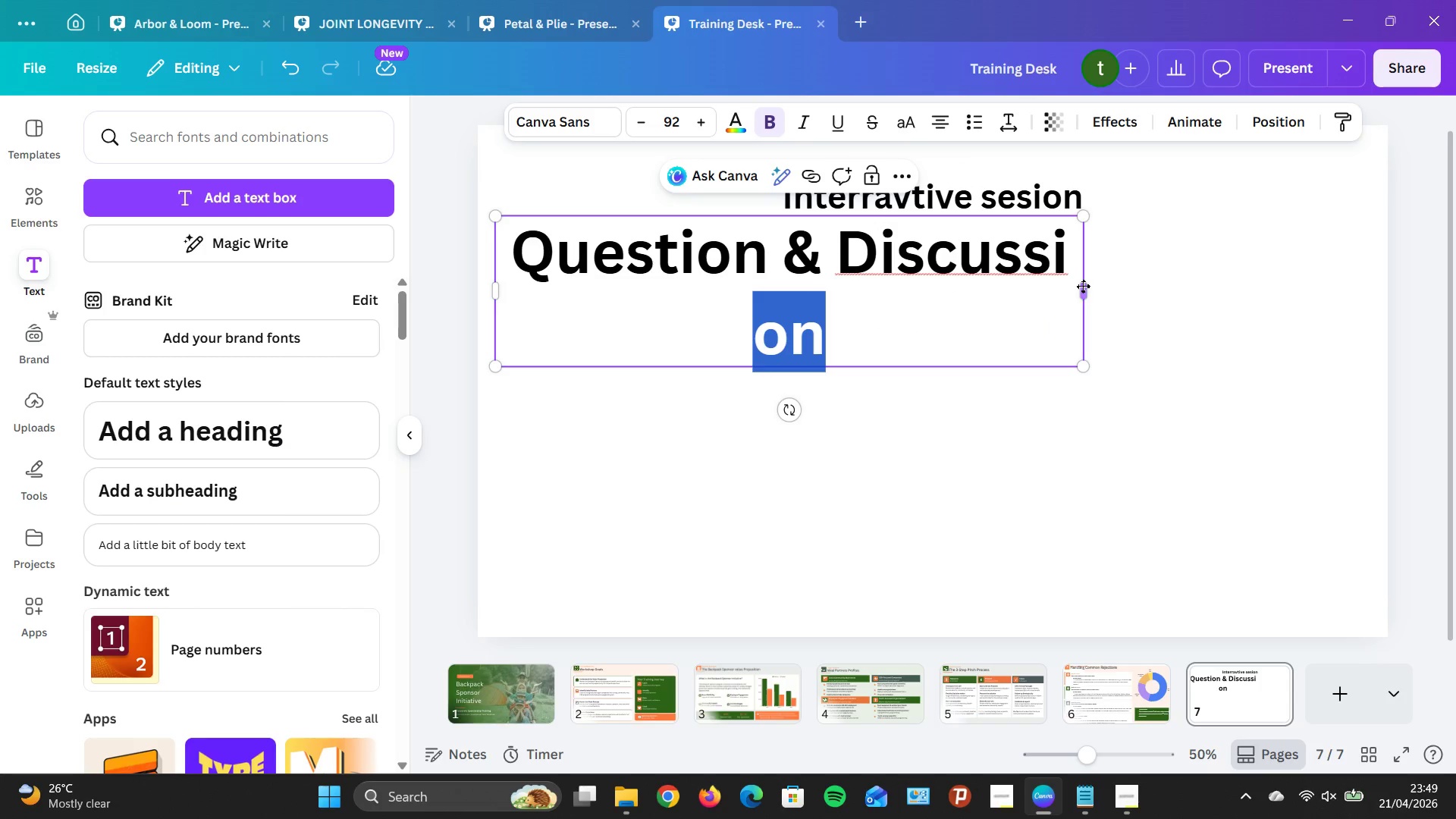 
left_click_drag(start_coordinate=[1082, 286], to_coordinate=[1238, 290])
 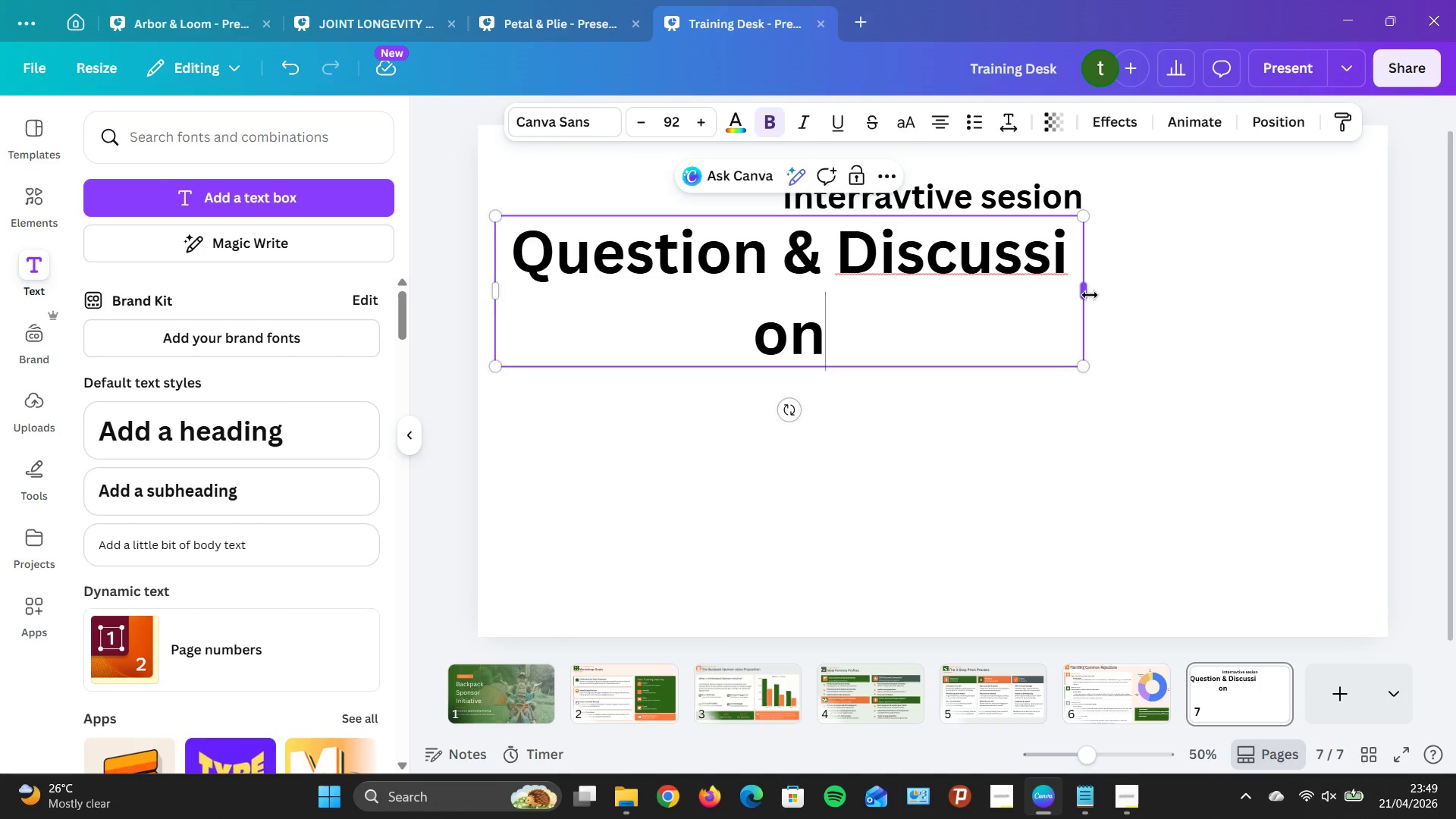 
left_click_drag(start_coordinate=[1090, 295], to_coordinate=[1359, 251])
 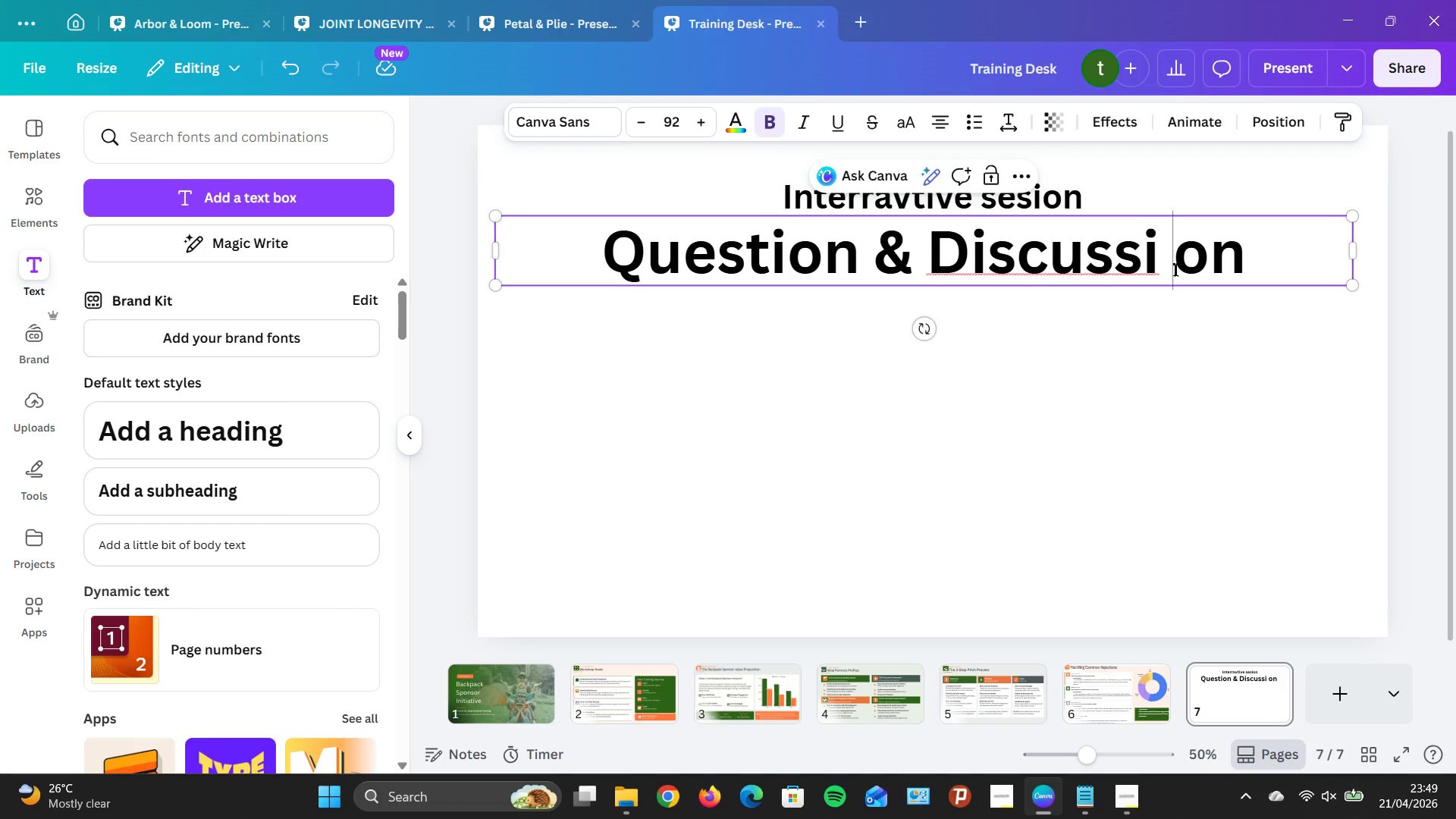 
key(Backspace)
 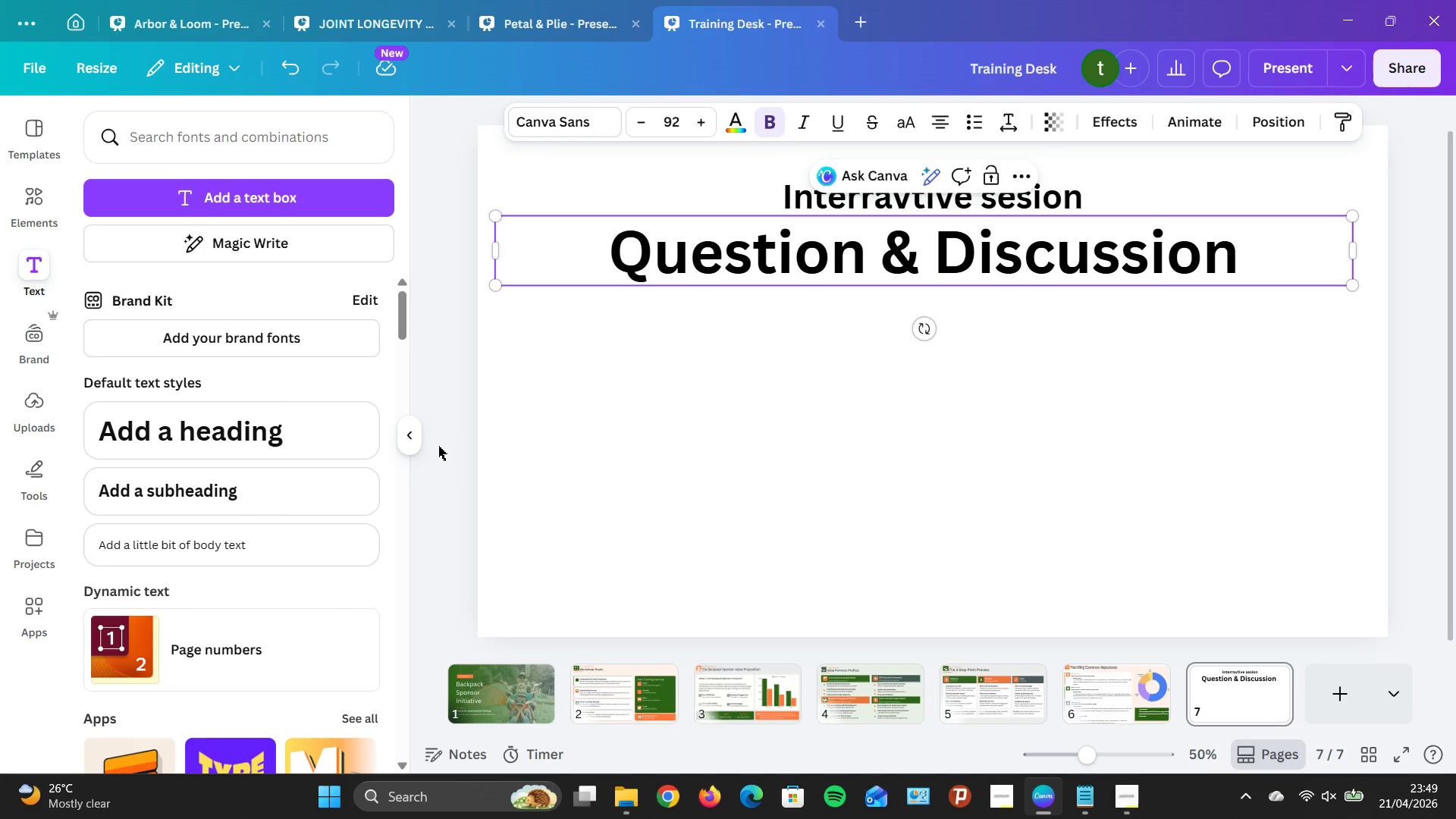 
wait(7.84)
 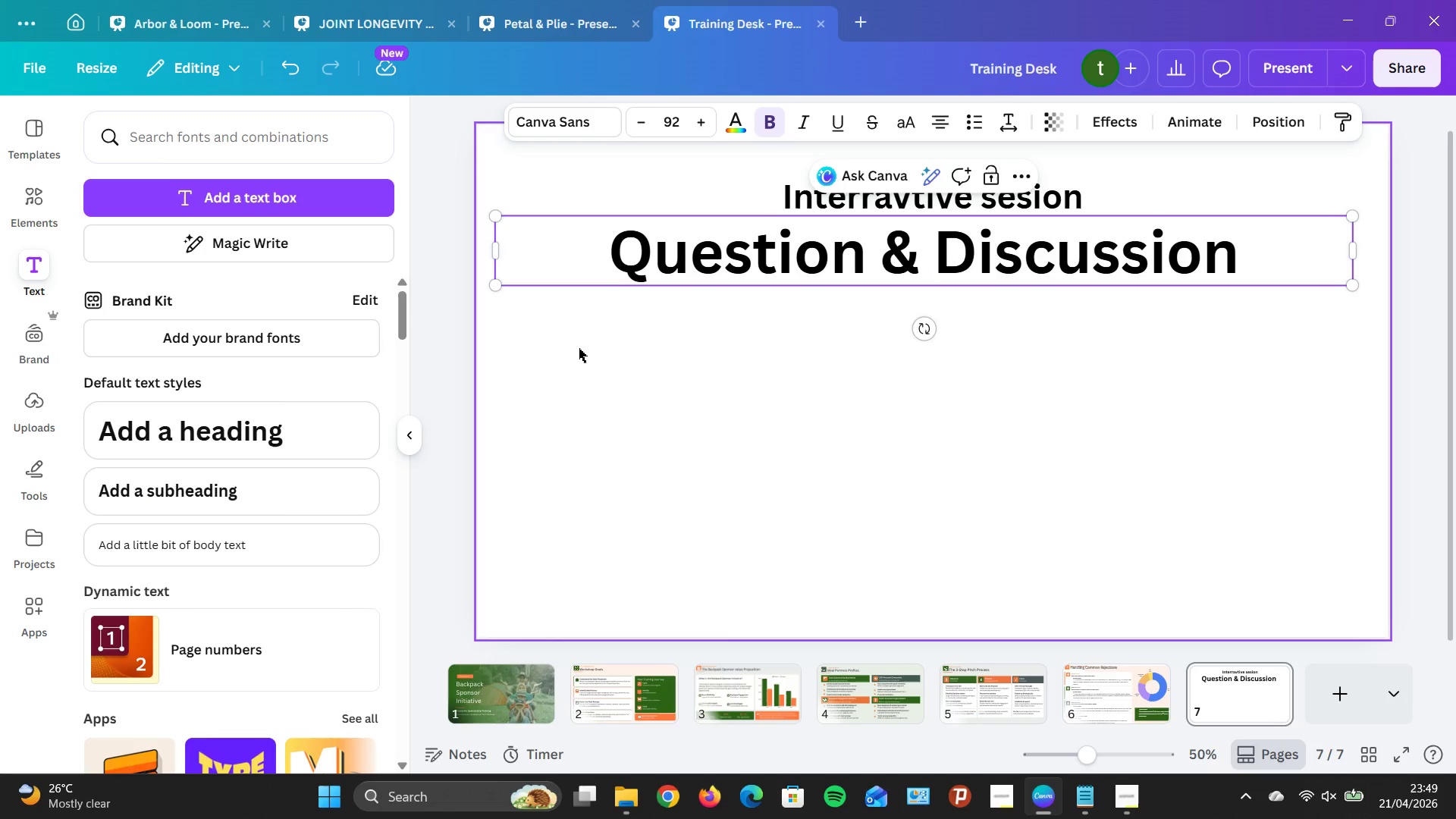 
left_click([293, 536])
 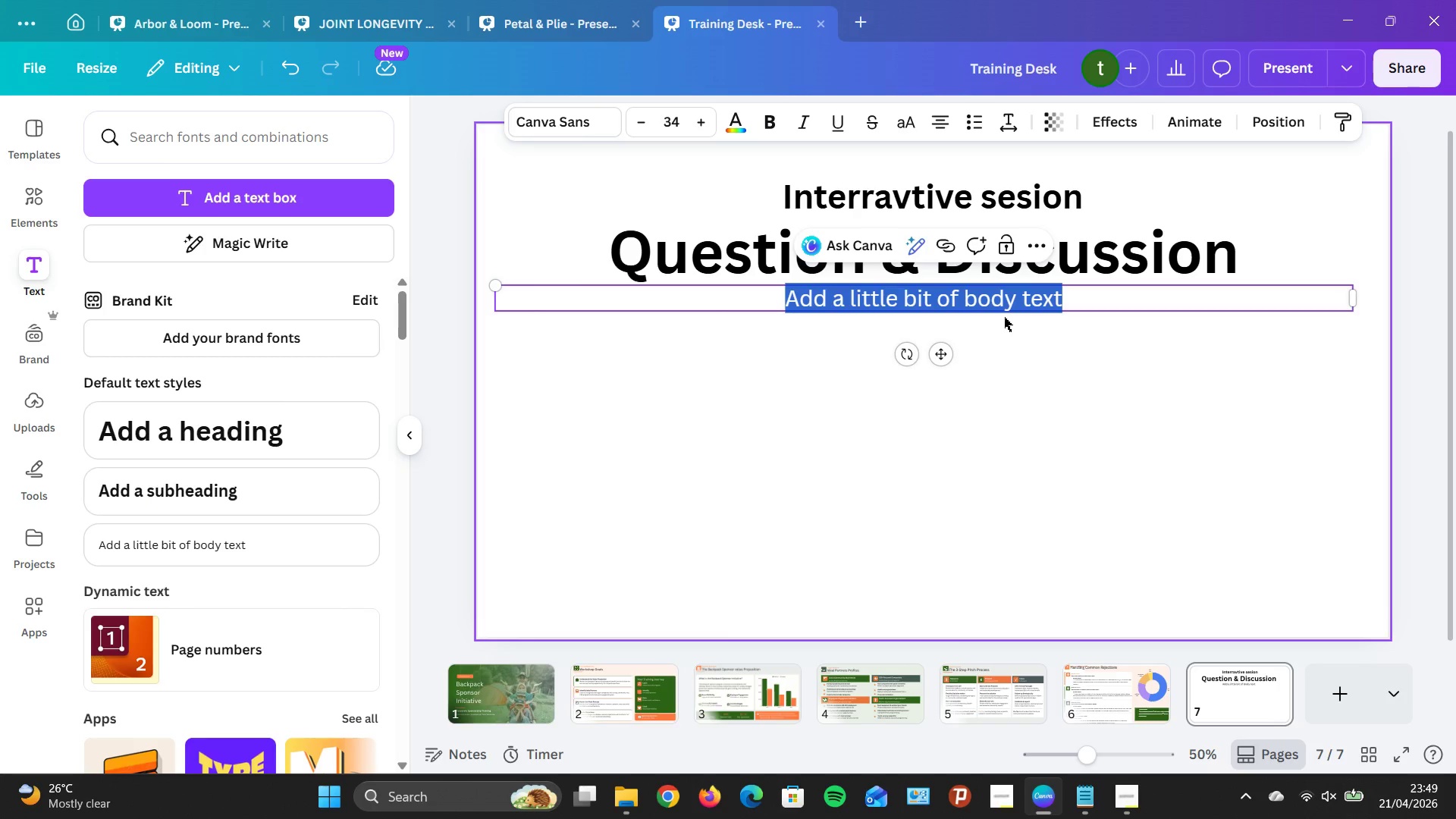 
wait(5.95)
 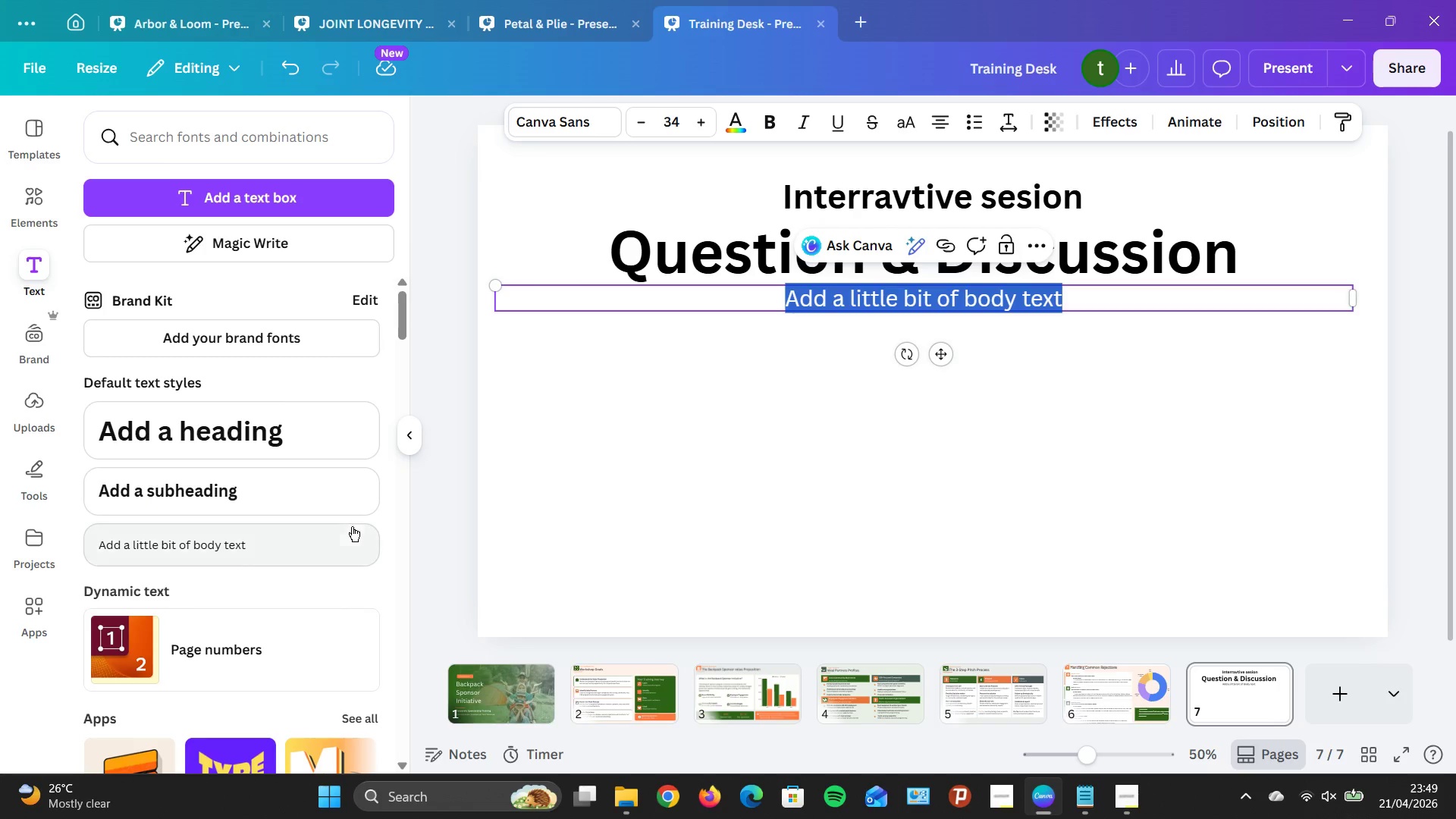 
type(PR)
key(Backspace)
type(ra)
 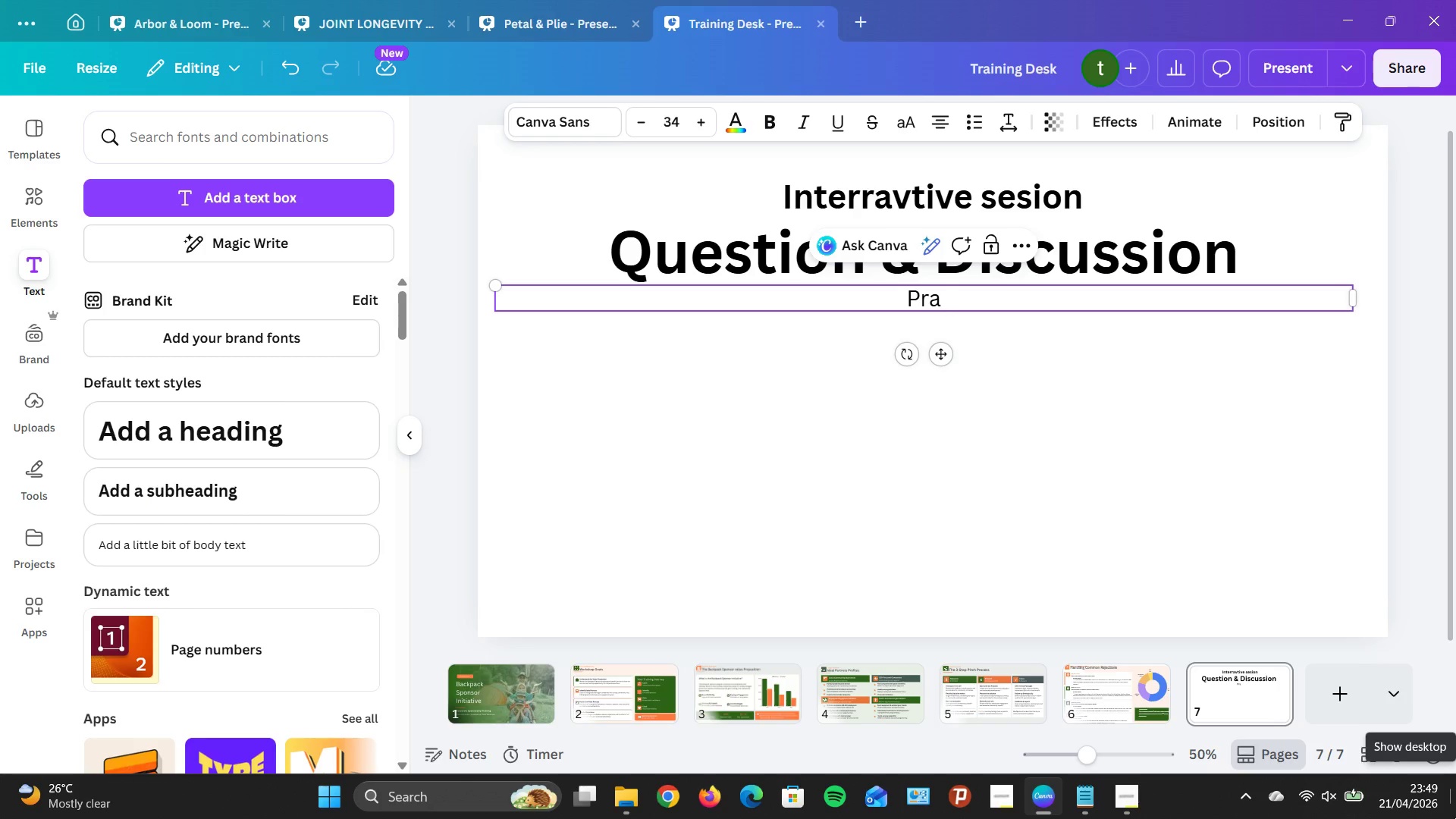 
wait(6.89)
 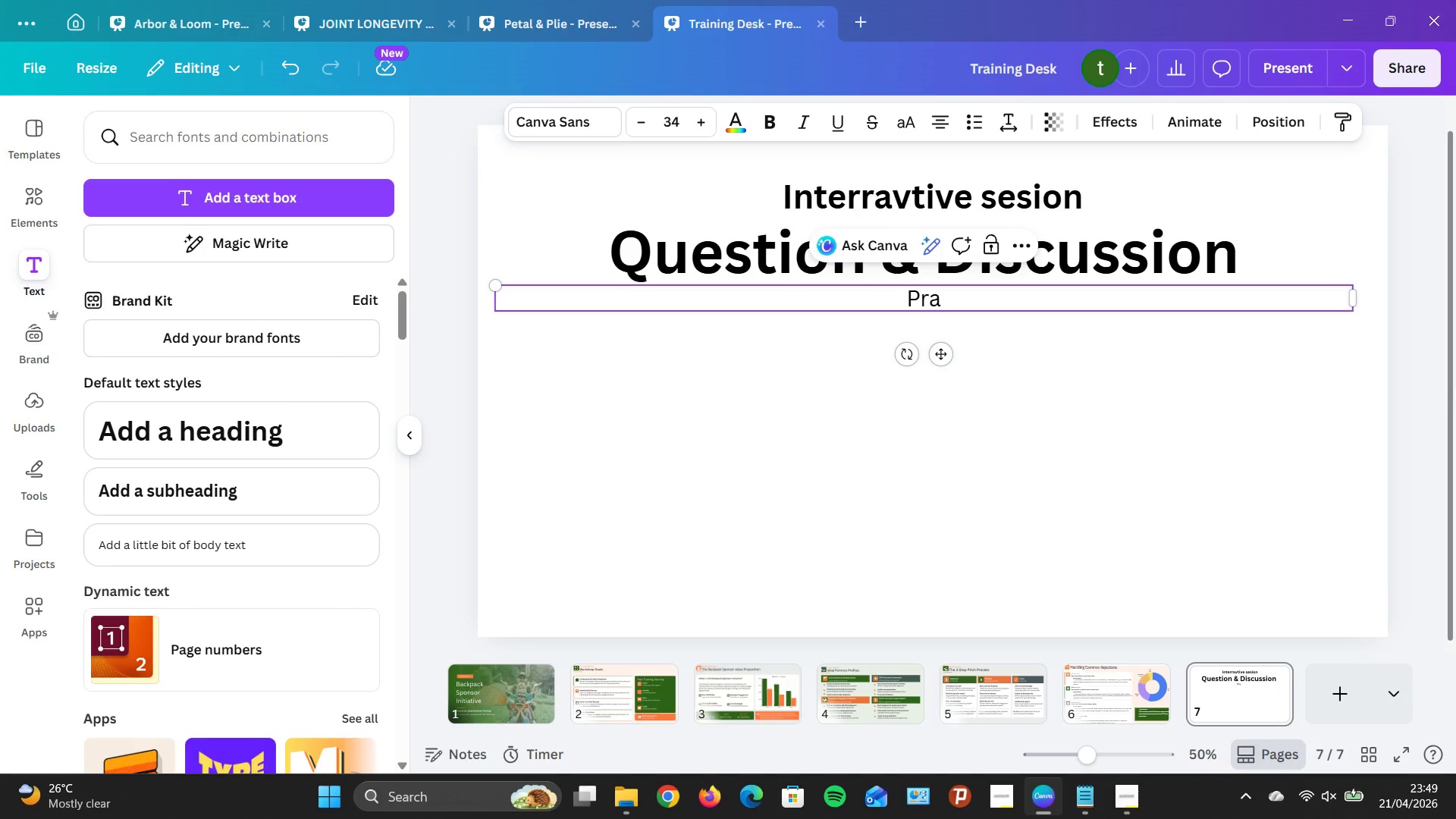 
type(tice you r)
key(Backspace)
key(Backspace)
type(r pith)
key(Backspace)
type(ch ,shaer )
key(Backspace)
key(Backspace)
key(Backspace)
key(Backspace)
type(er )
key(Backspace)
key(Backspace)
key(Backspace)
type(a)
key(Backspace)
type(ea)
key(Backspace)
key(Backspace)
type(e)
key(Backspace)
type(ae)
key(Backspace)
type(re )
 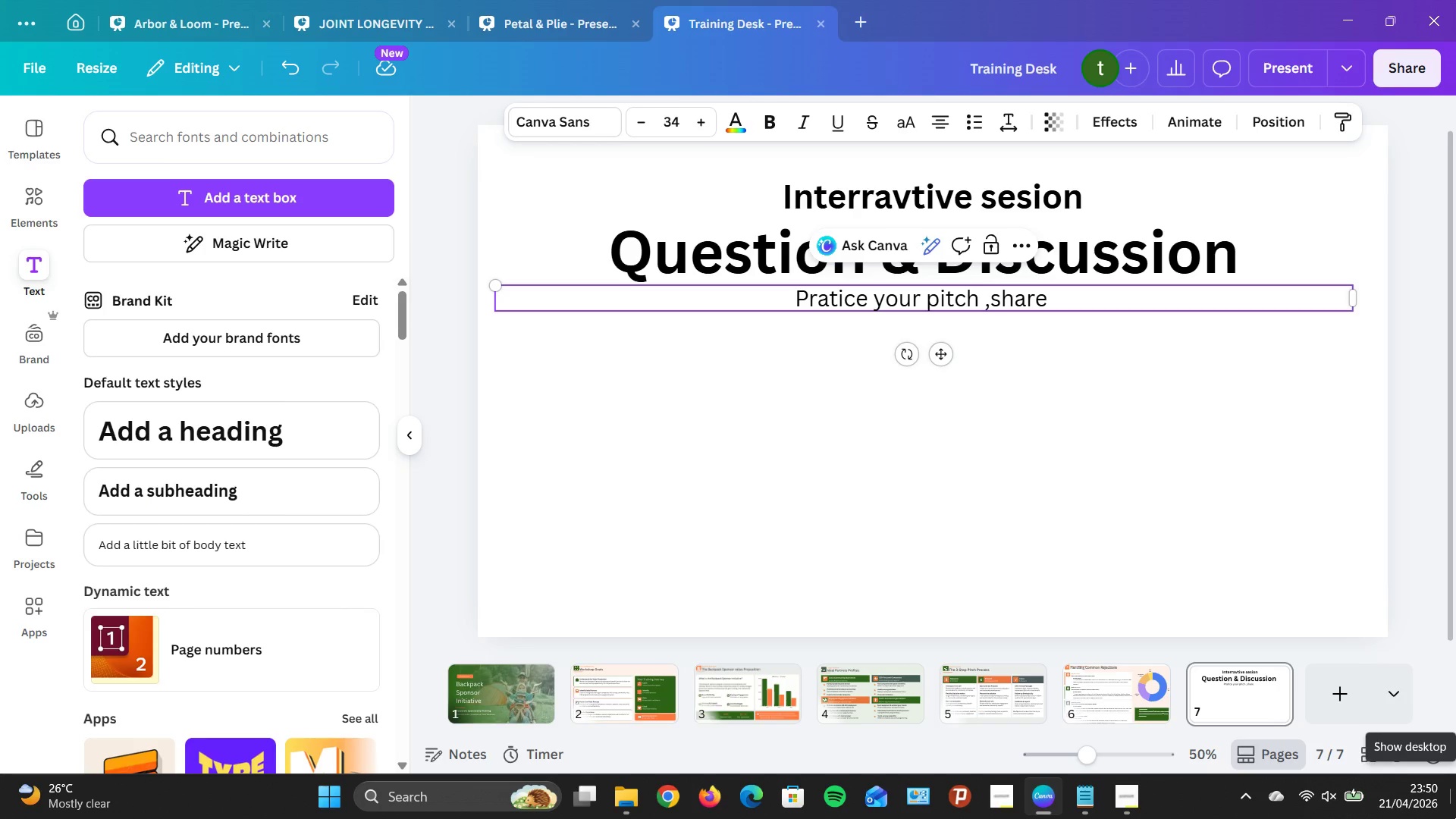 
wait(5.27)
 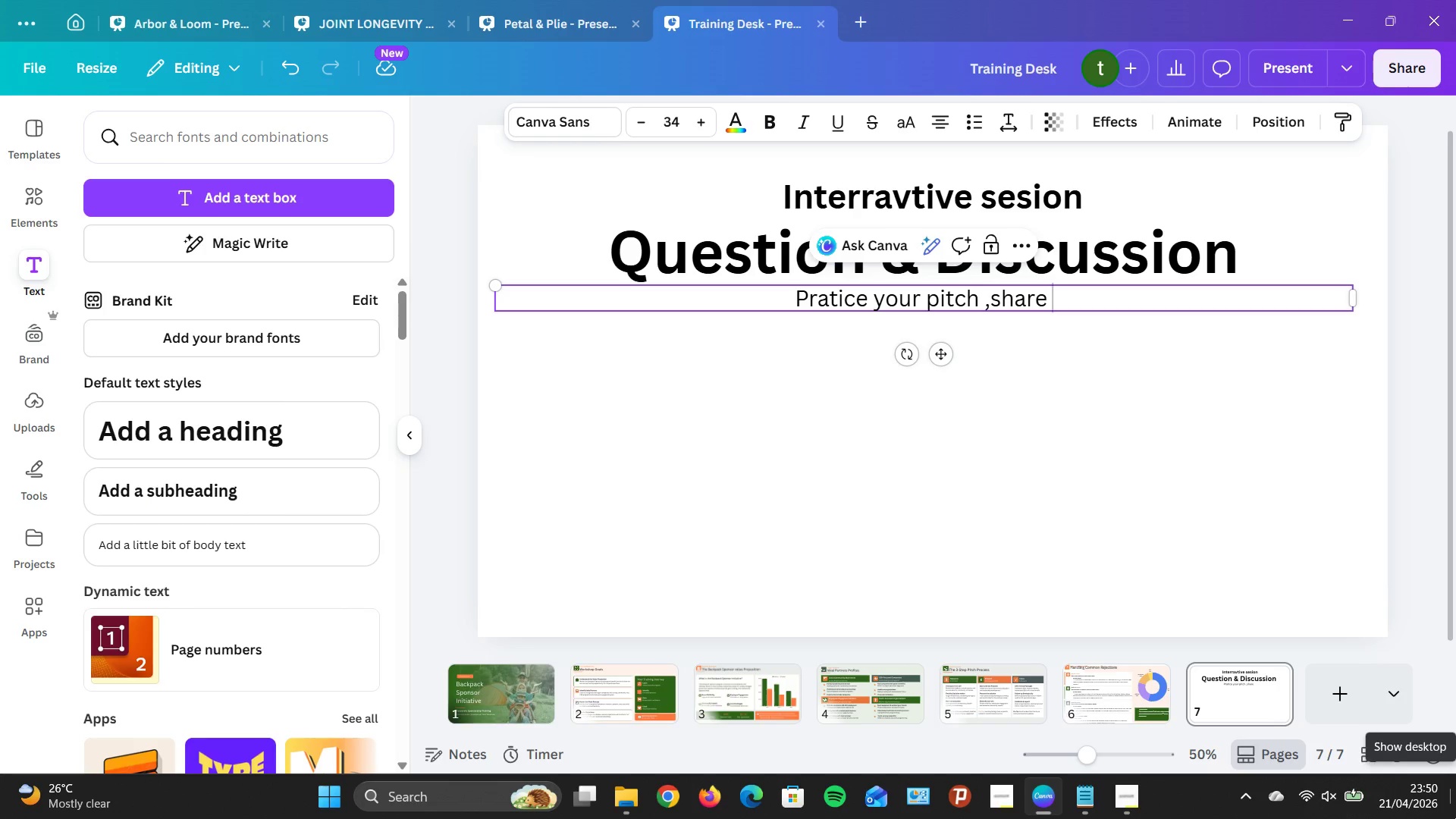 
type(you rconcern and role play)
 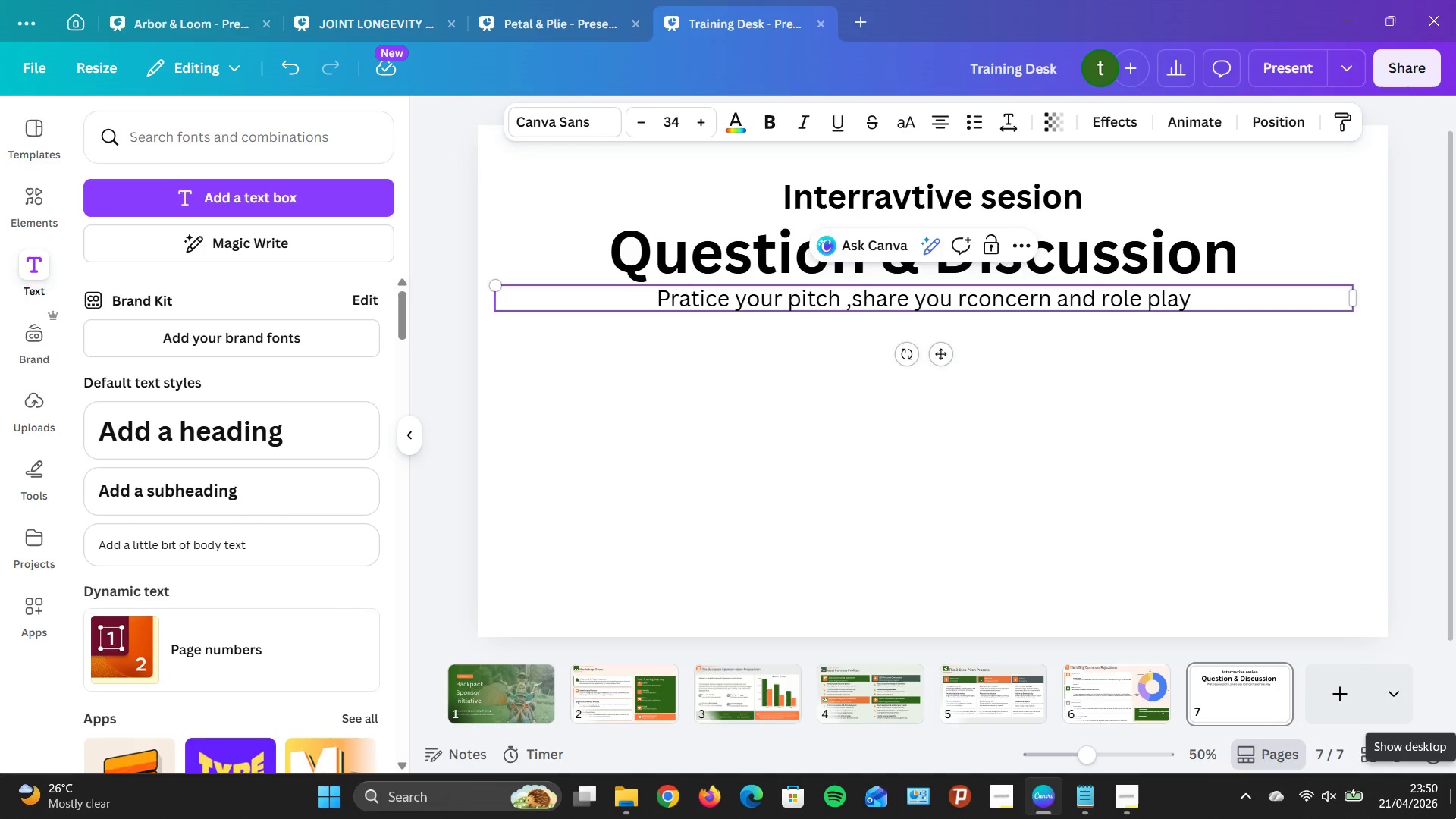 
key(ArrowLeft)
 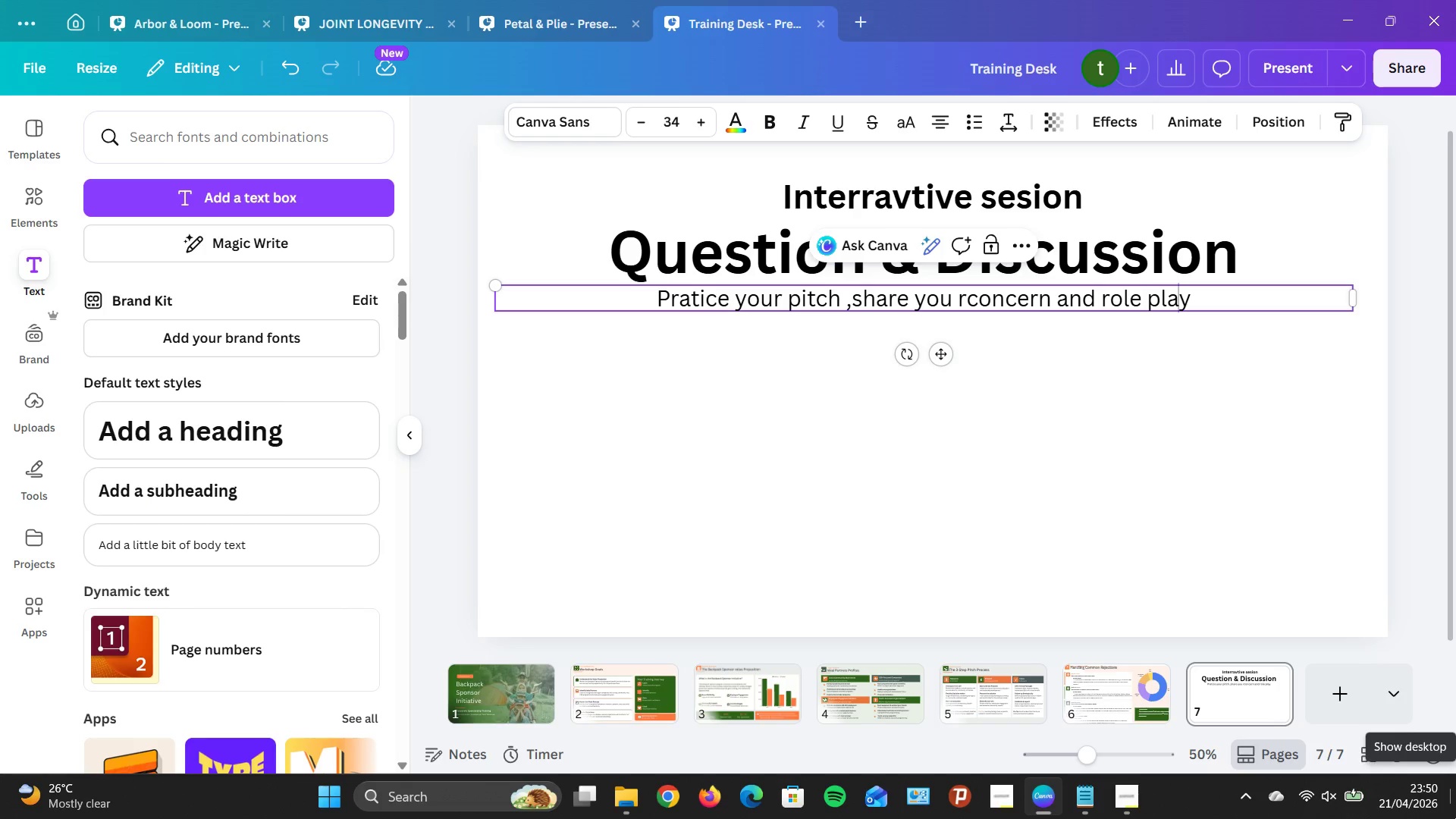 
key(ArrowLeft)
 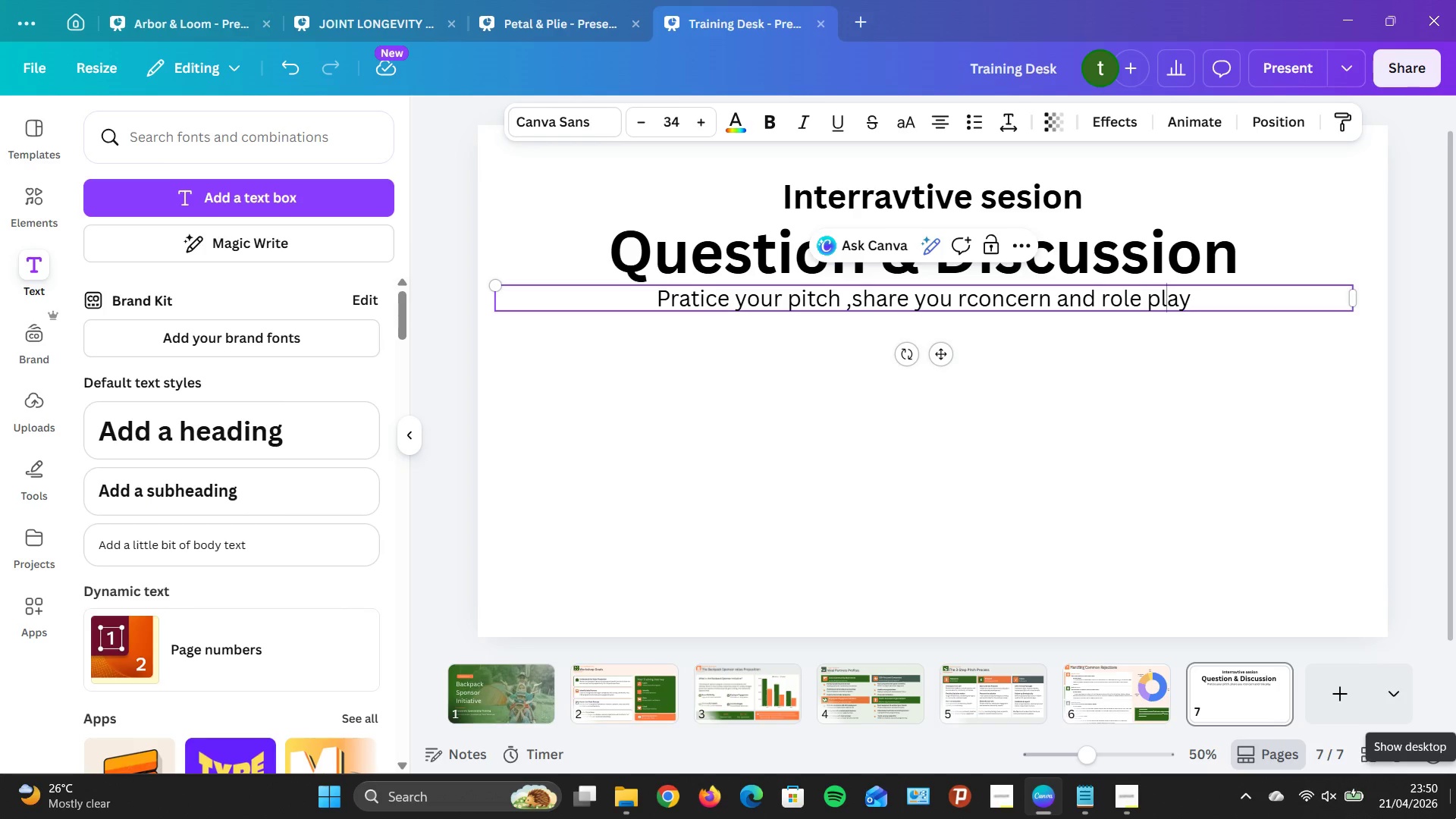 
key(ArrowLeft)
 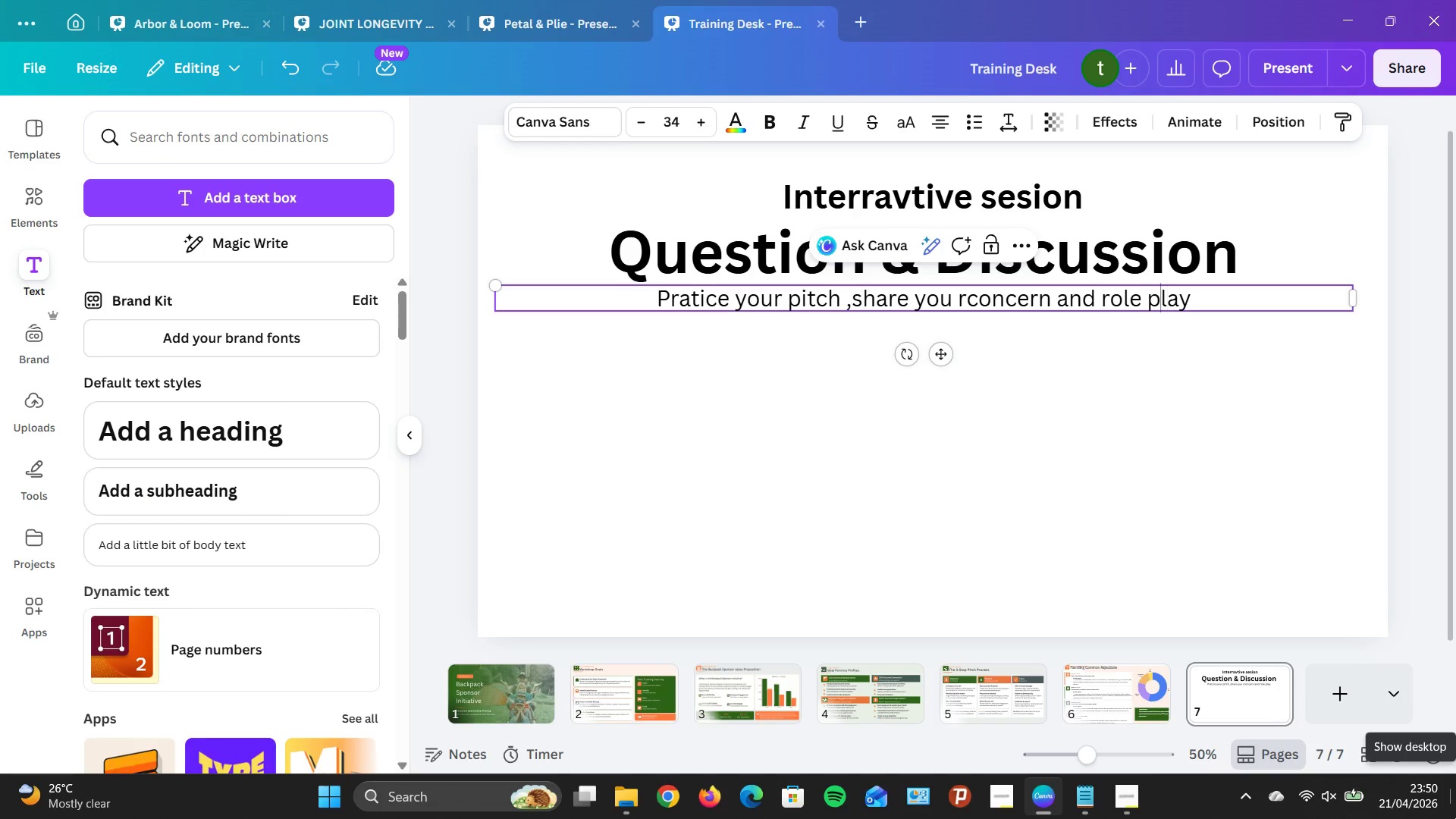 
key(ArrowLeft)
 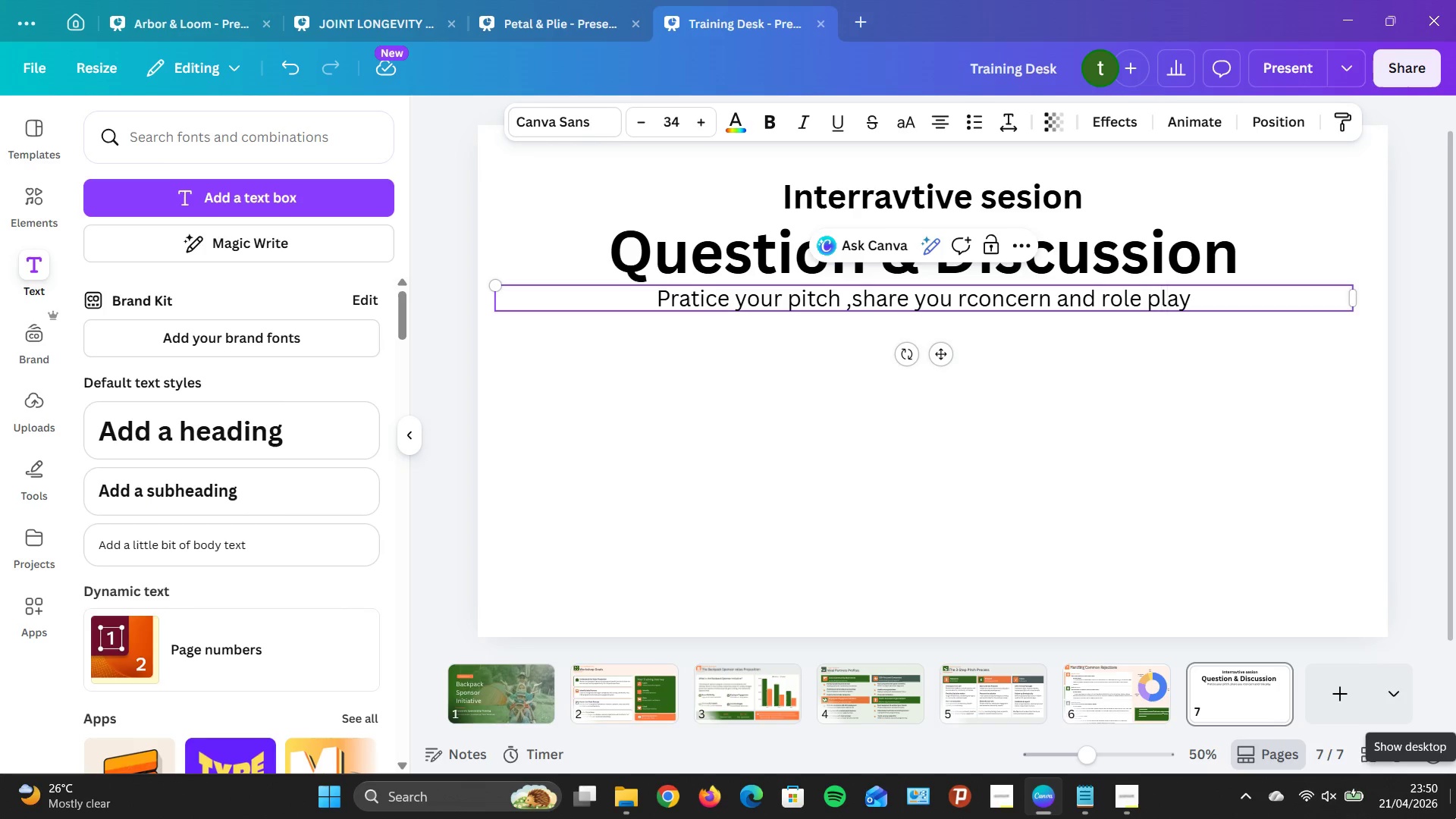 
key(Backspace)
 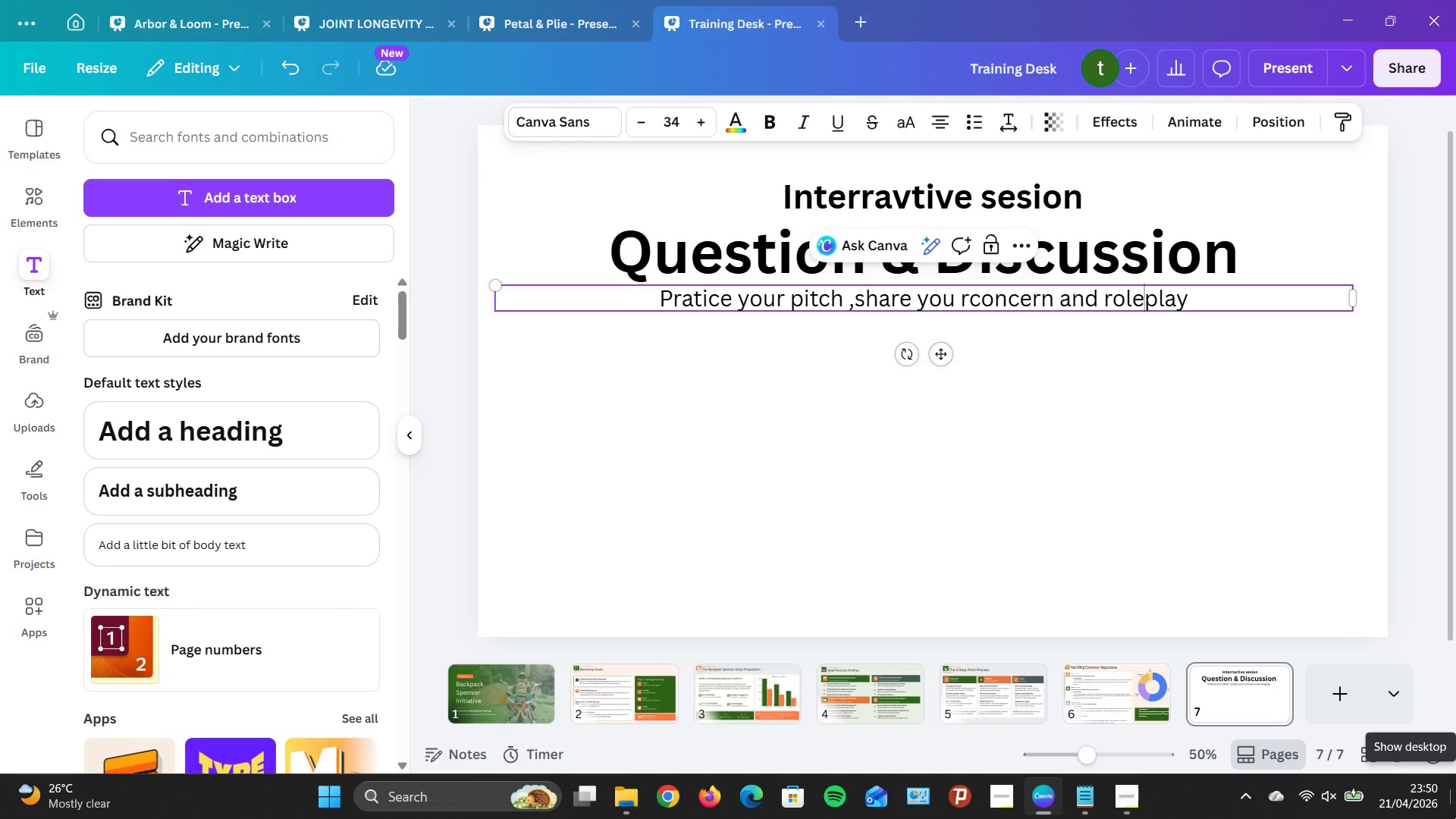 
key(Minus)
 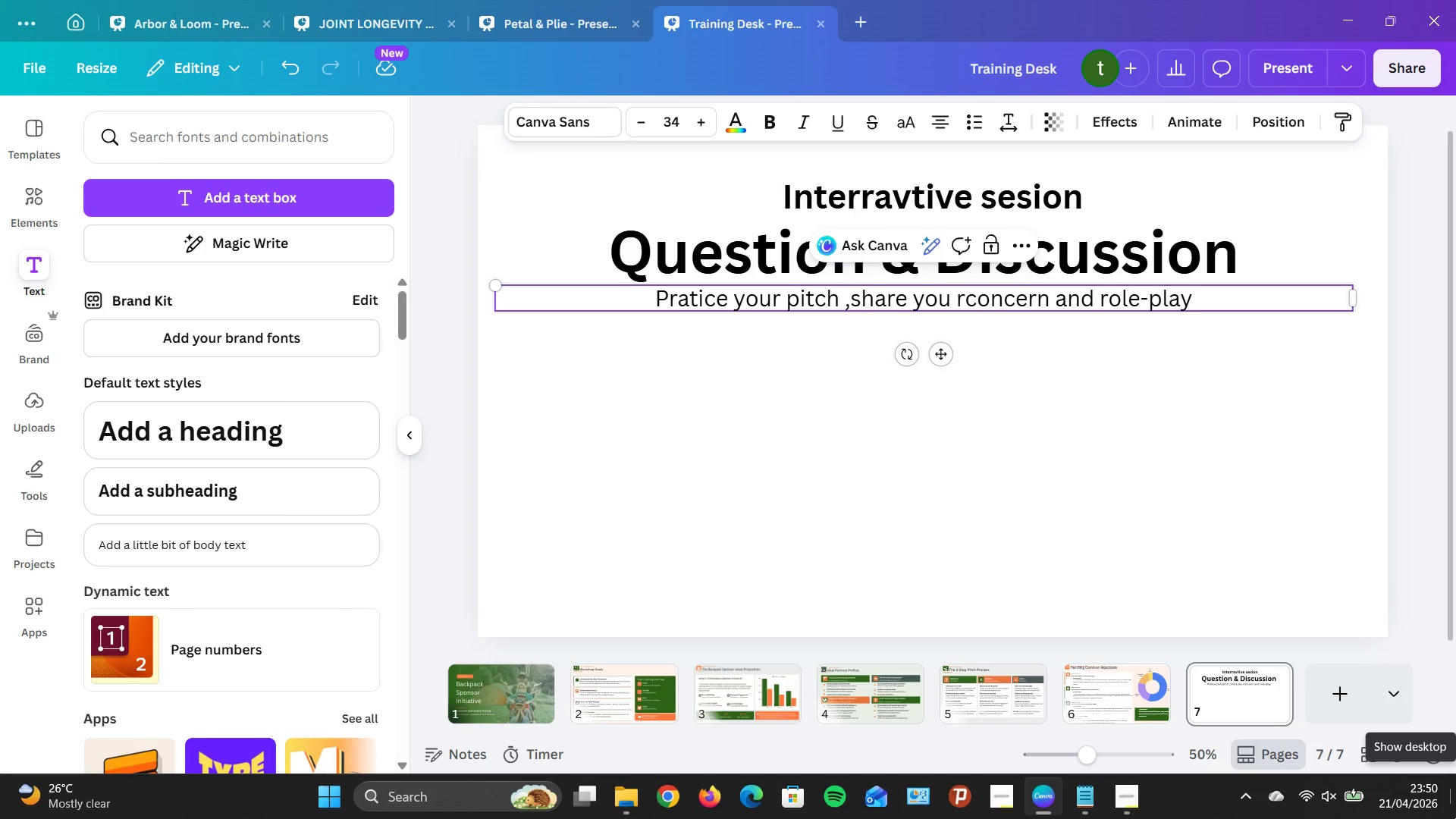 
hold_key(key=ArrowRight, duration=0.42)
 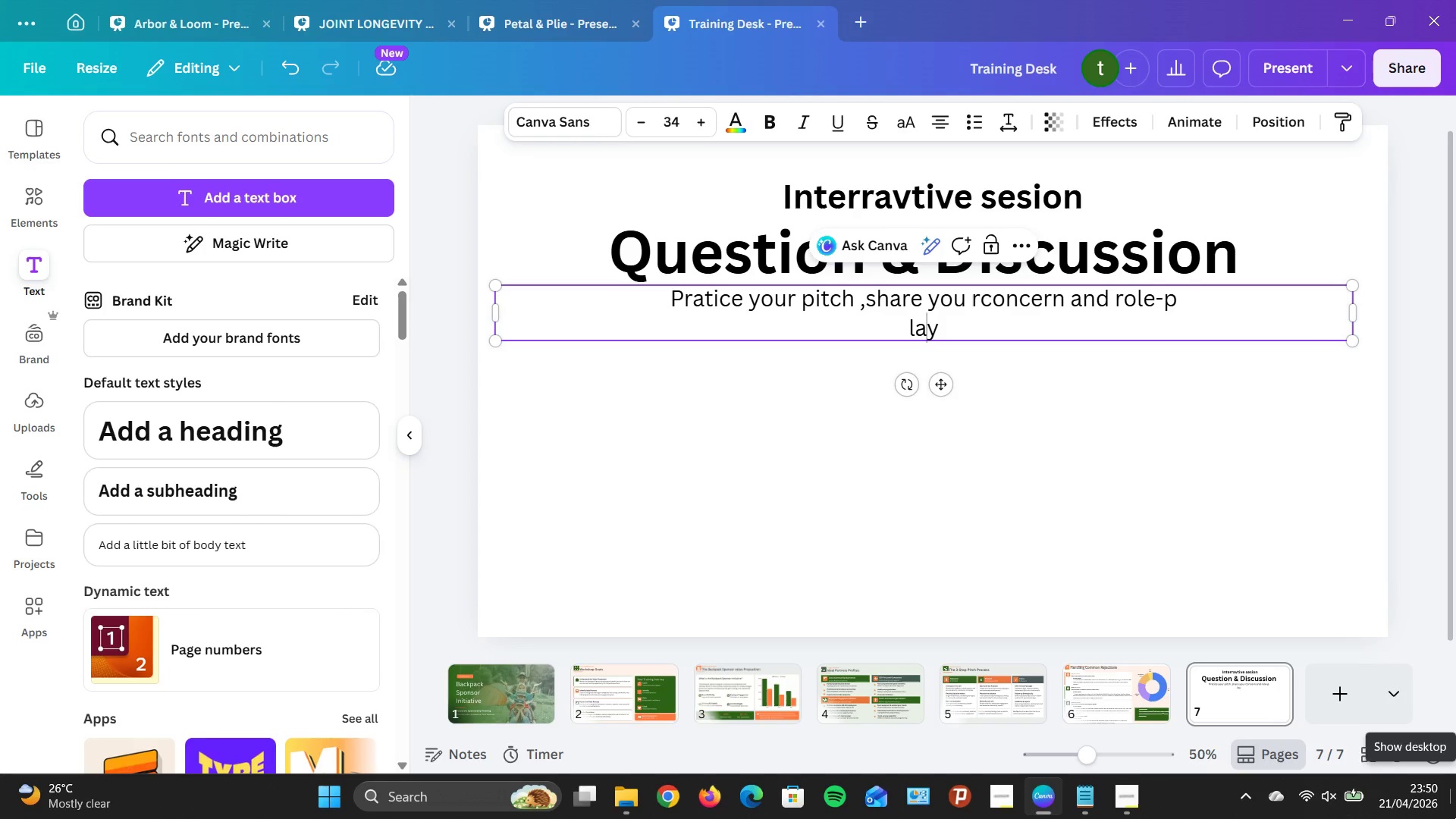 
key(Enter)
 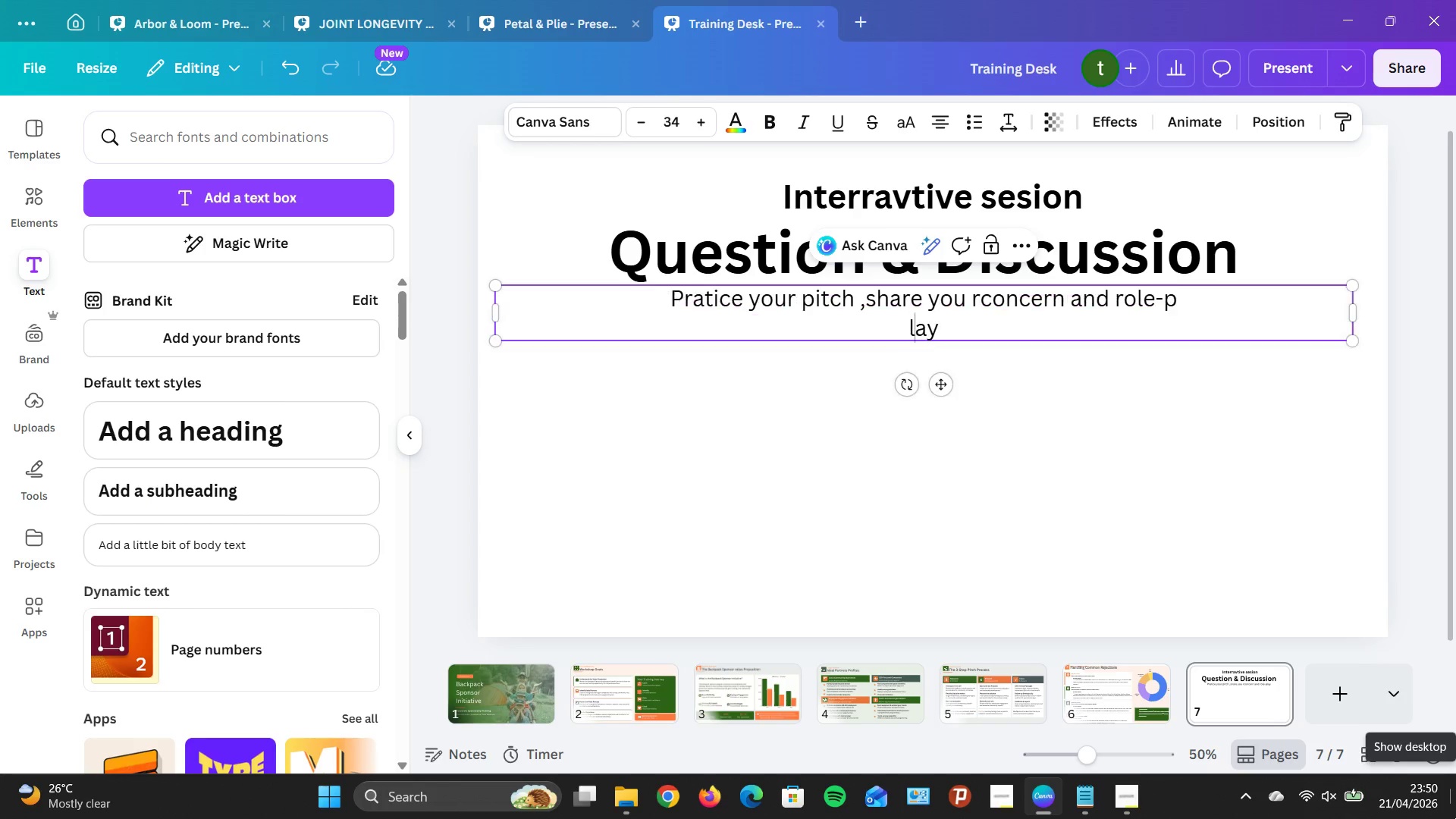 
hold_key(key=ArrowRight, duration=1.03)
 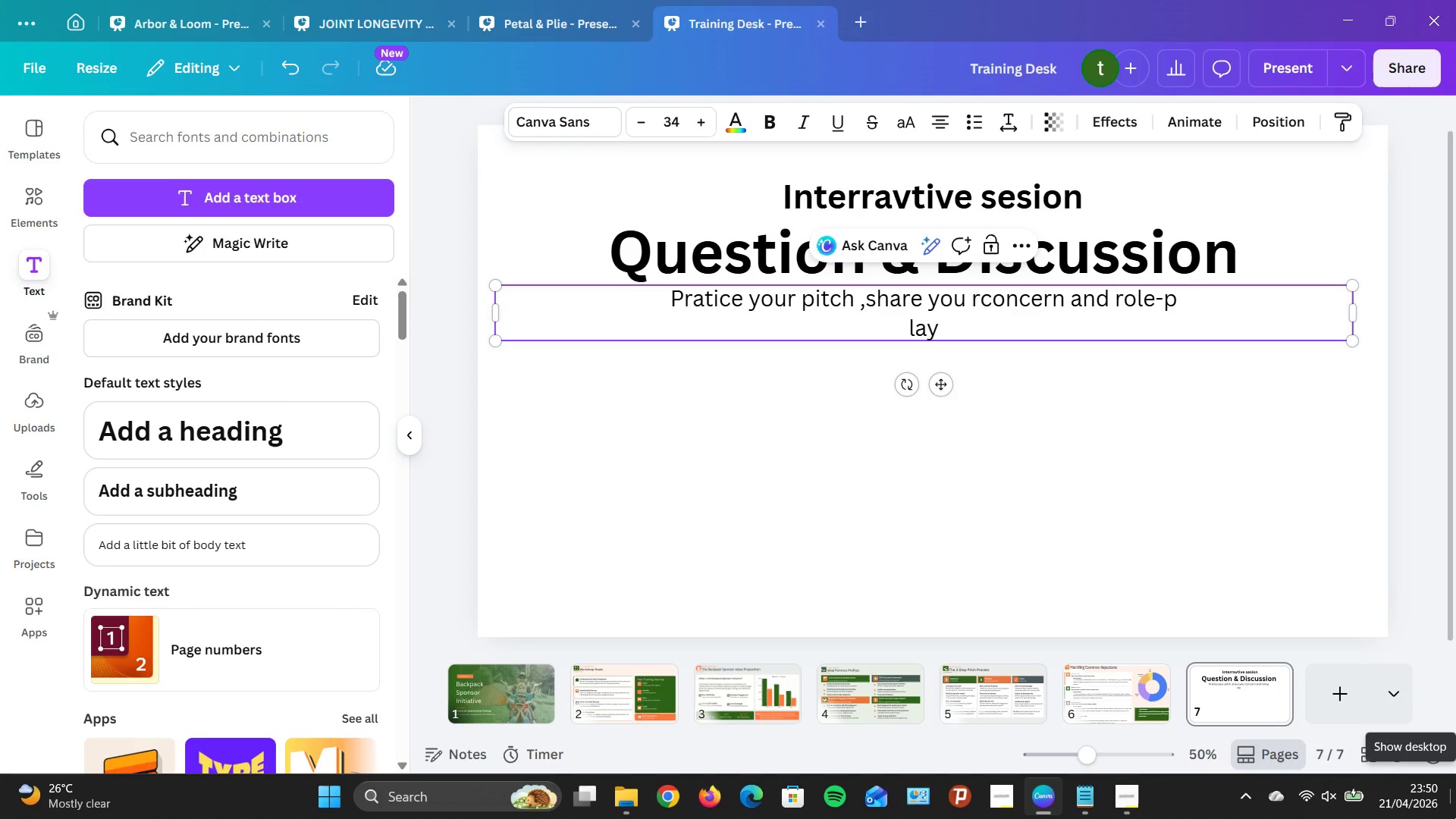 
key(ArrowRight)
 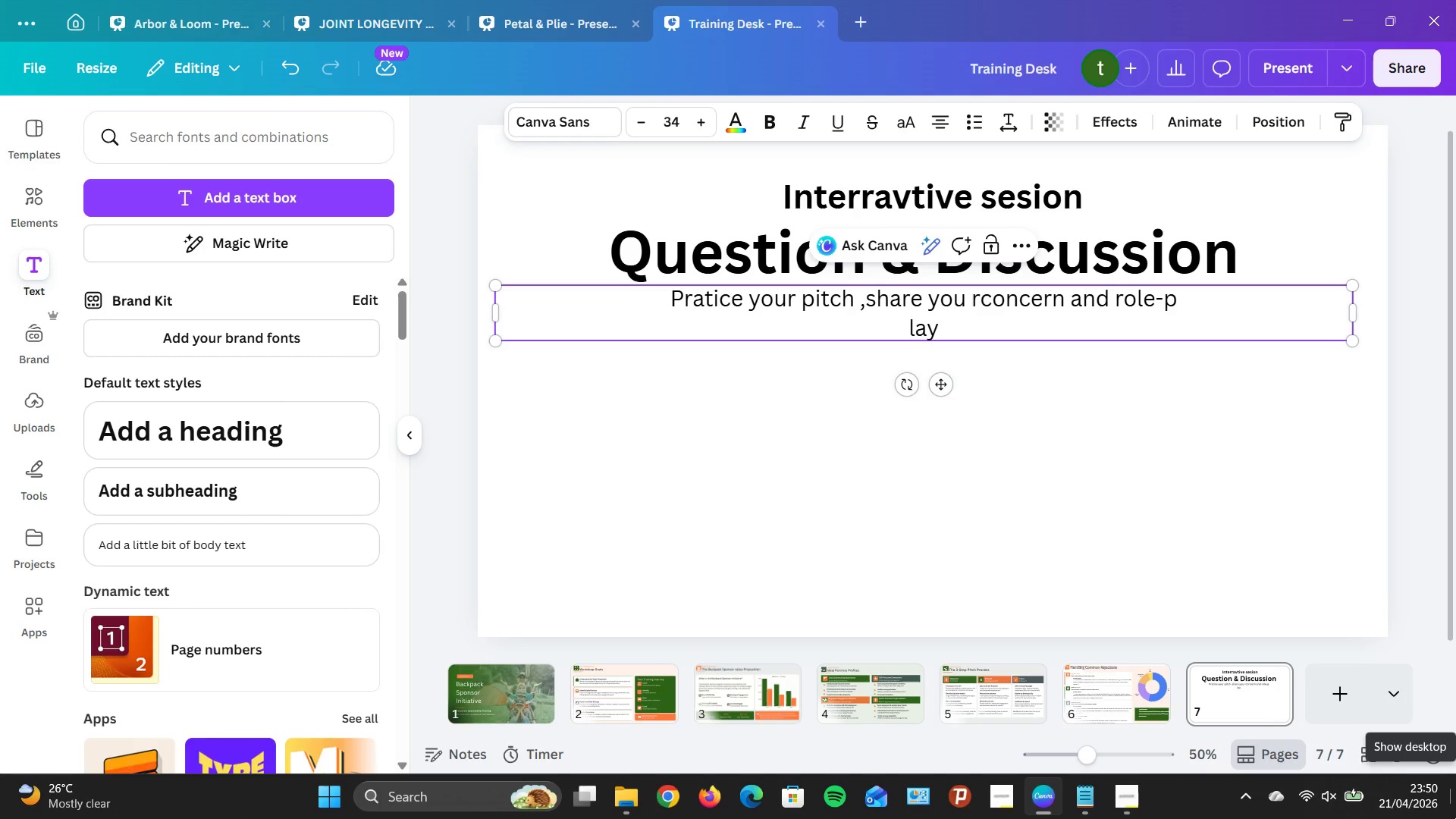 
key(Backspace)
key(Backspace)
key(Backspace)
key(Backspace)
key(Backspace)
type(play real worbc)
key(Backspace)
type(sco)
 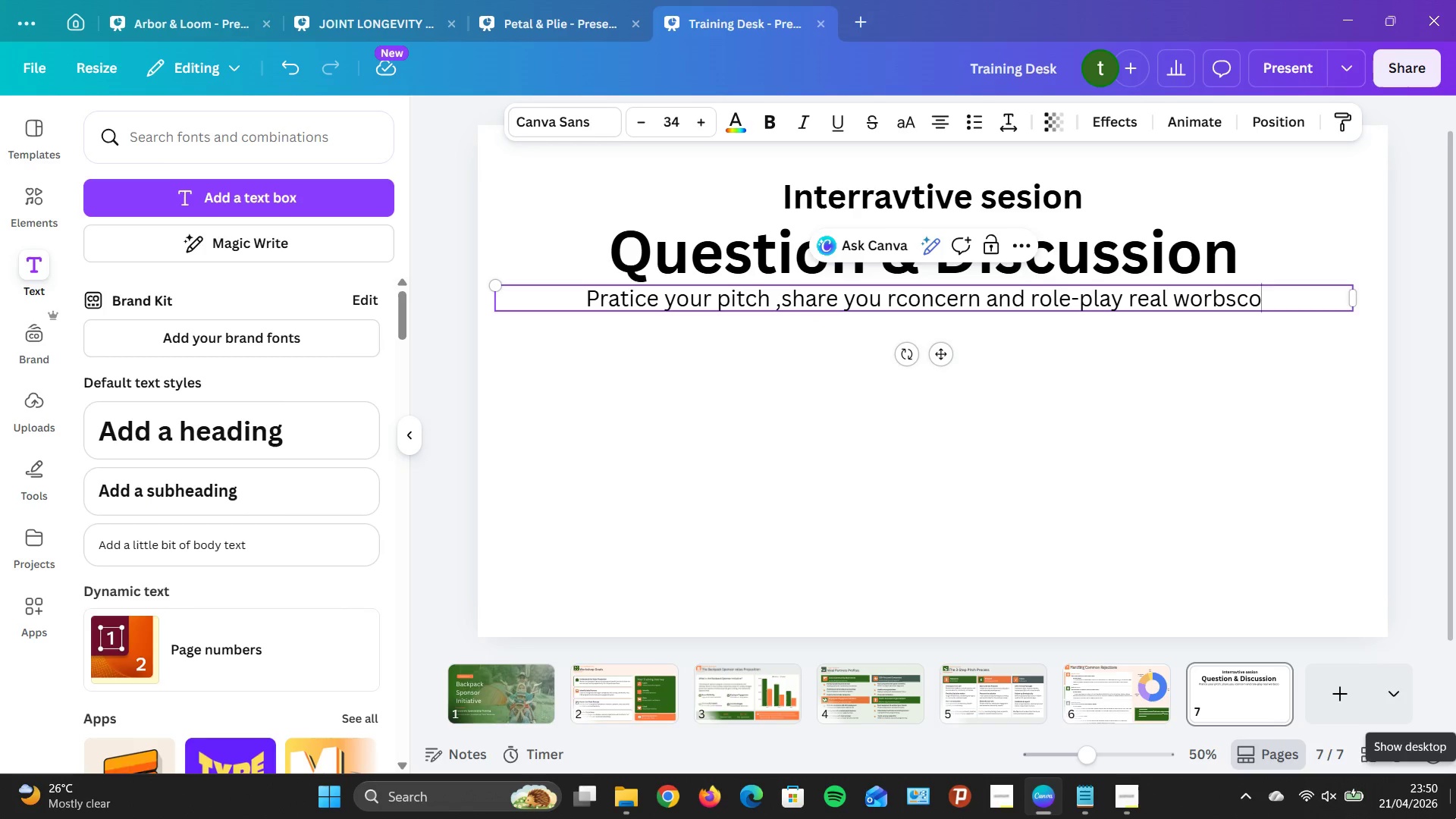 
type( )
key(Backspace)
key(Backspace)
key(Backspace)
key(Backspace)
key(Backspace)
type(ld )
 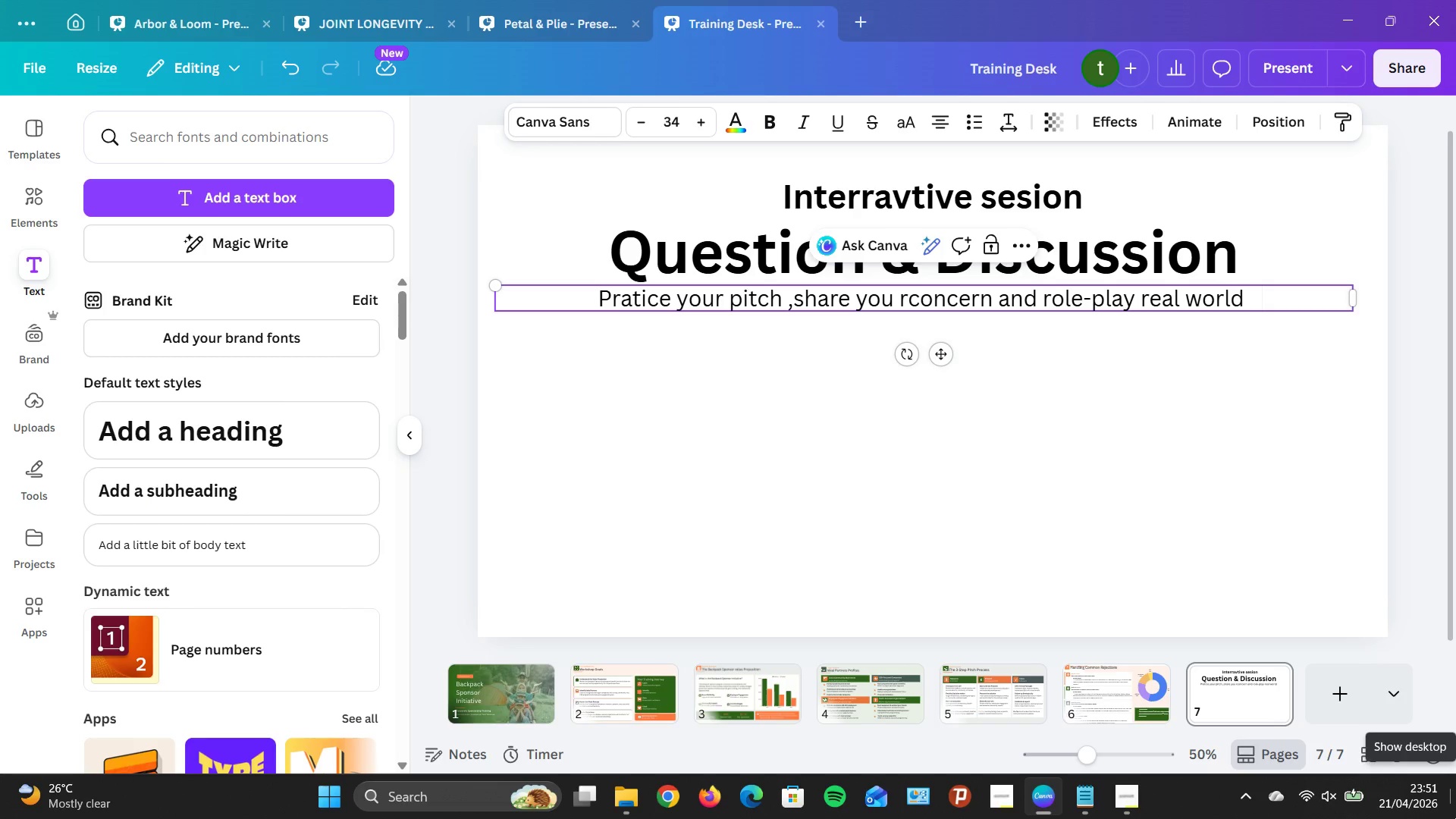 
wait(6.59)
 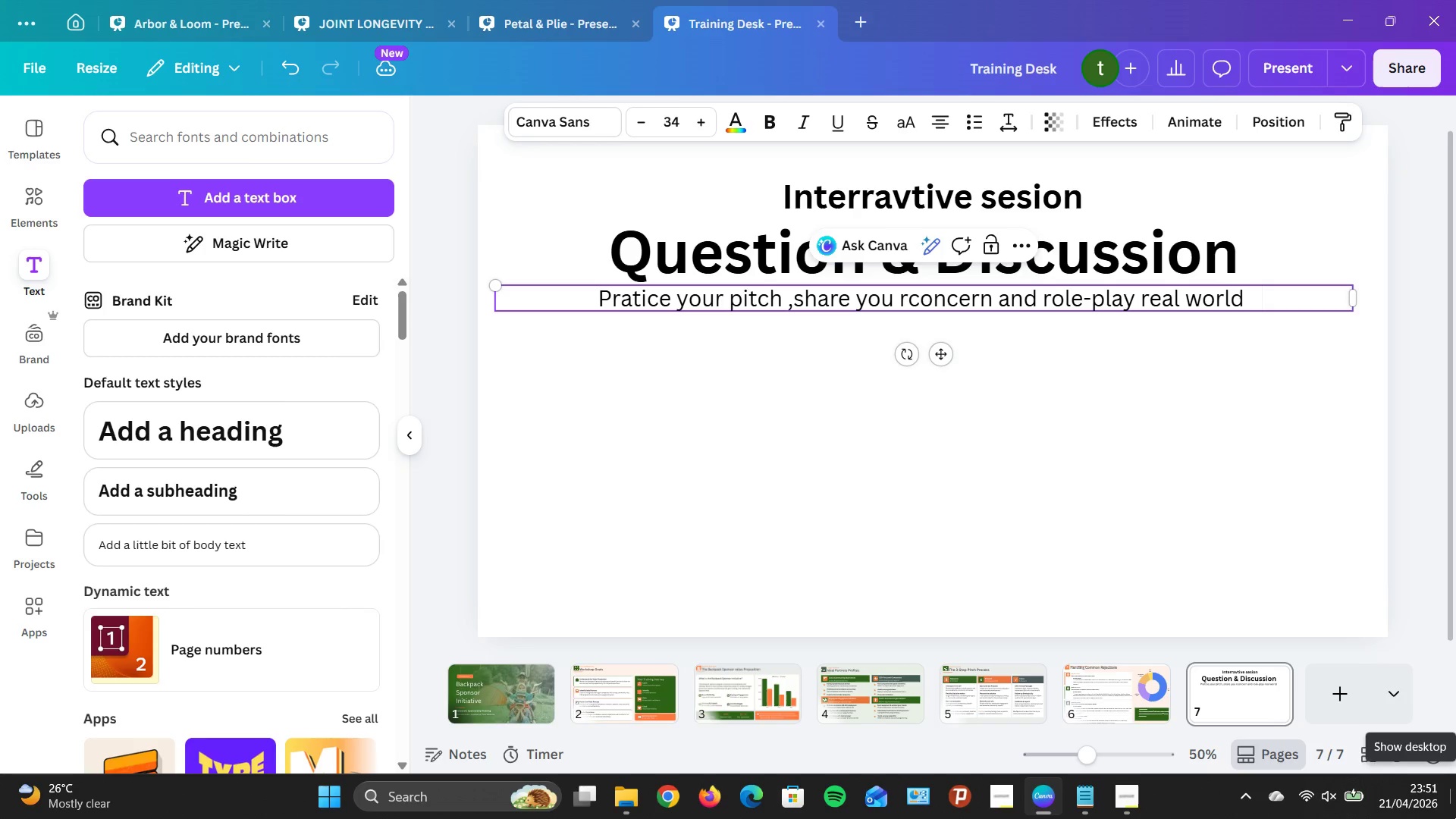 
type(sc)
key(Backspace)
type(v)
 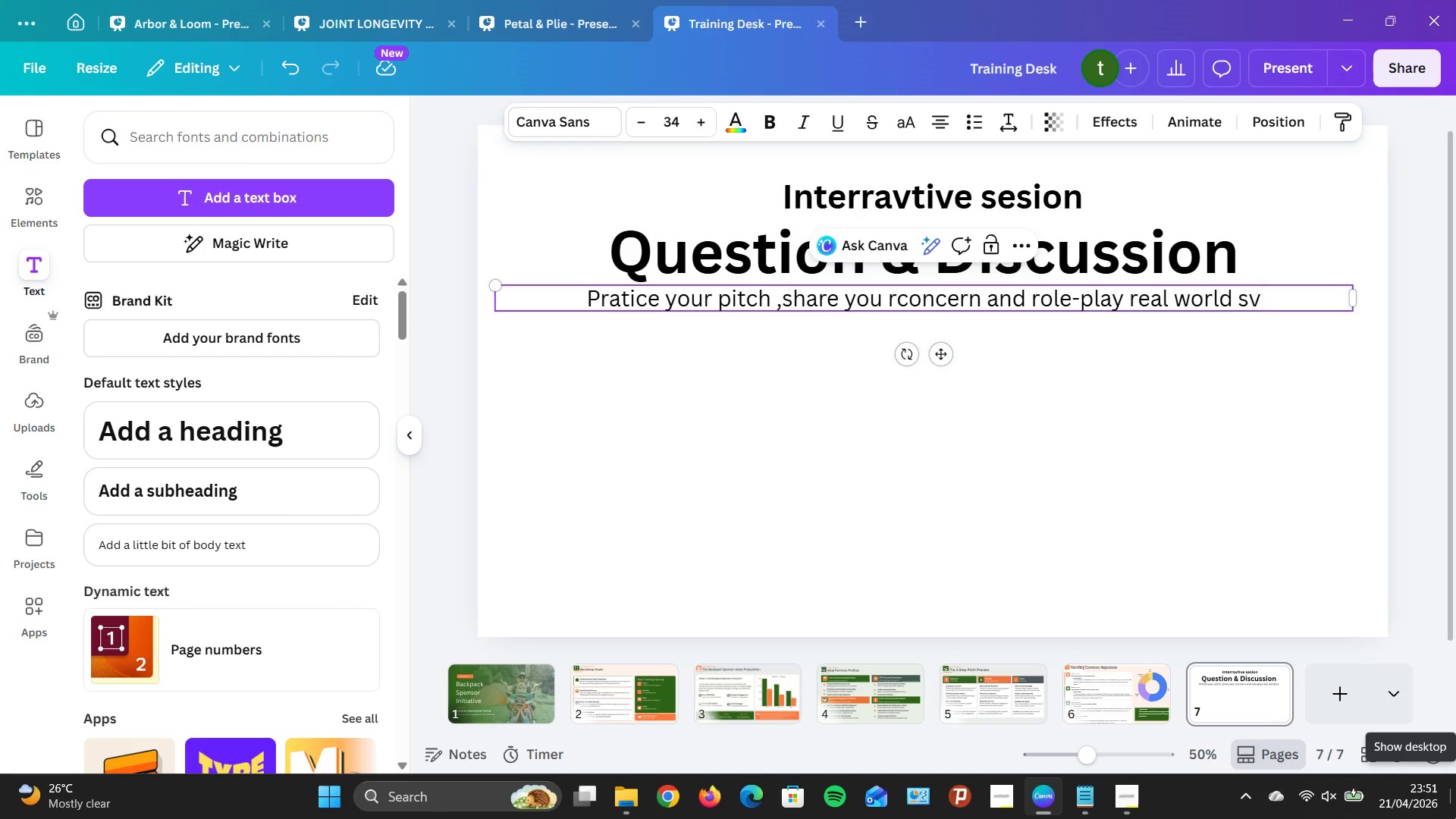 
wait(9.78)
 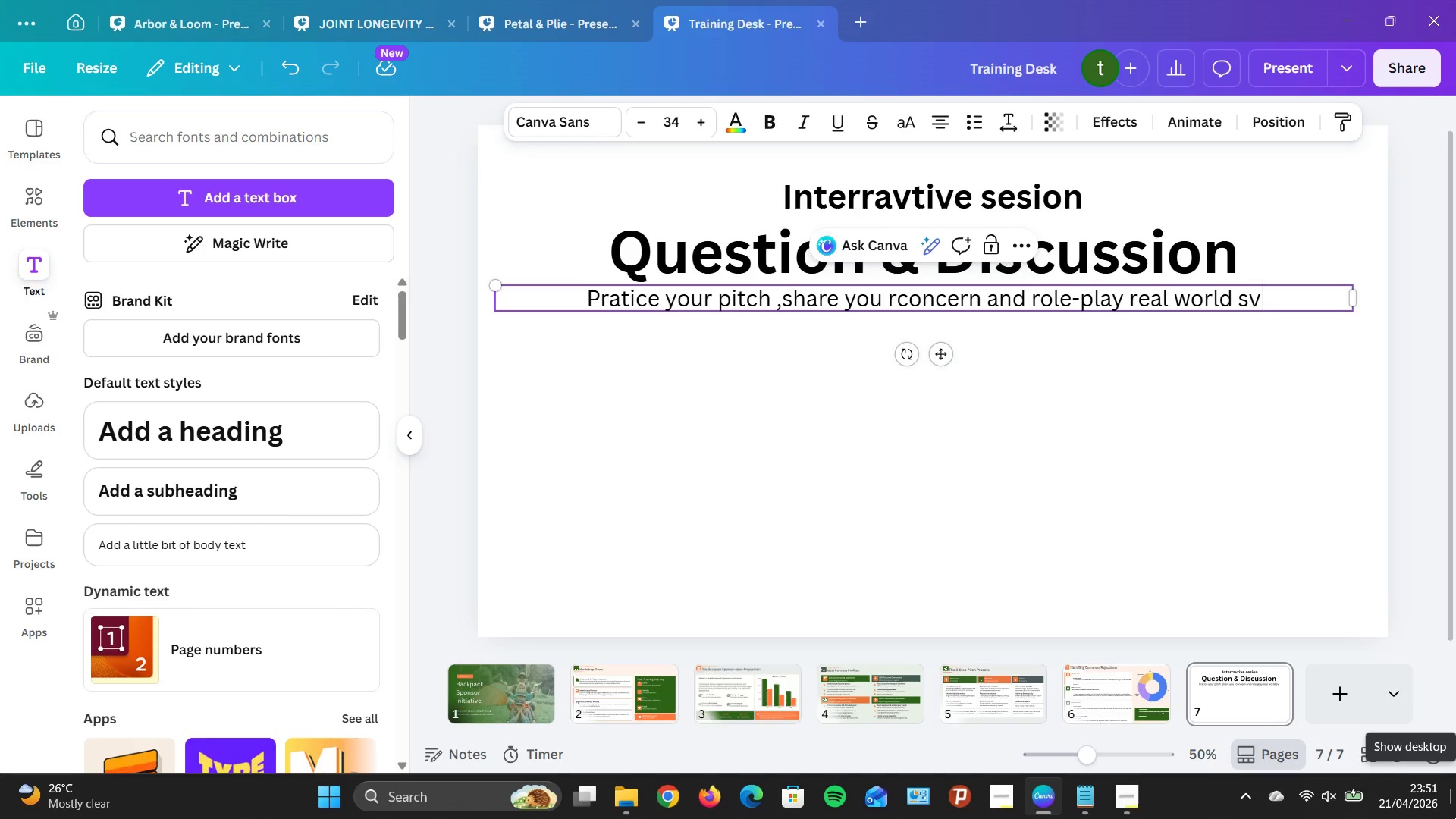 
key(Backspace)
type(cen)
 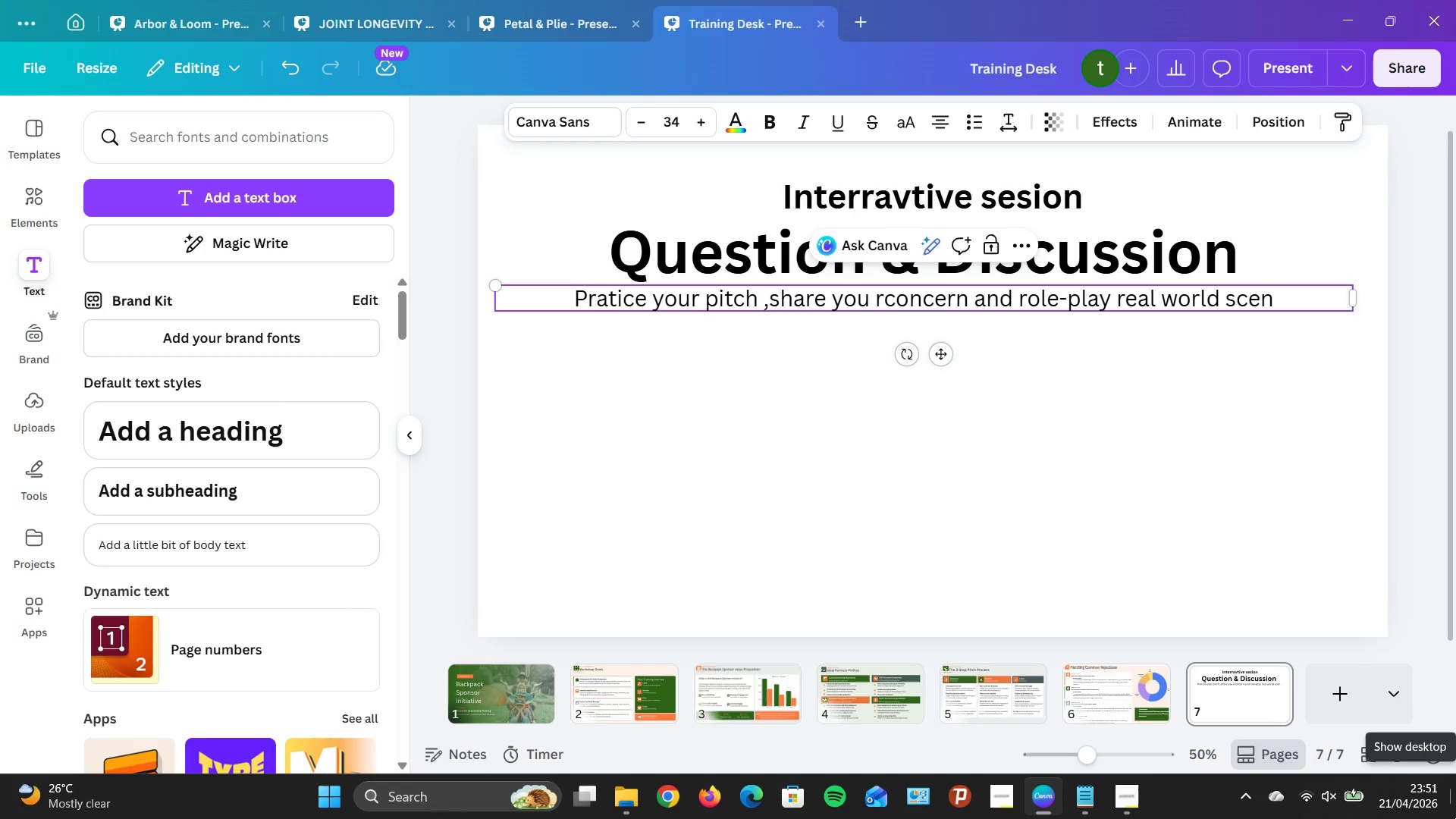 
wait(8.69)
 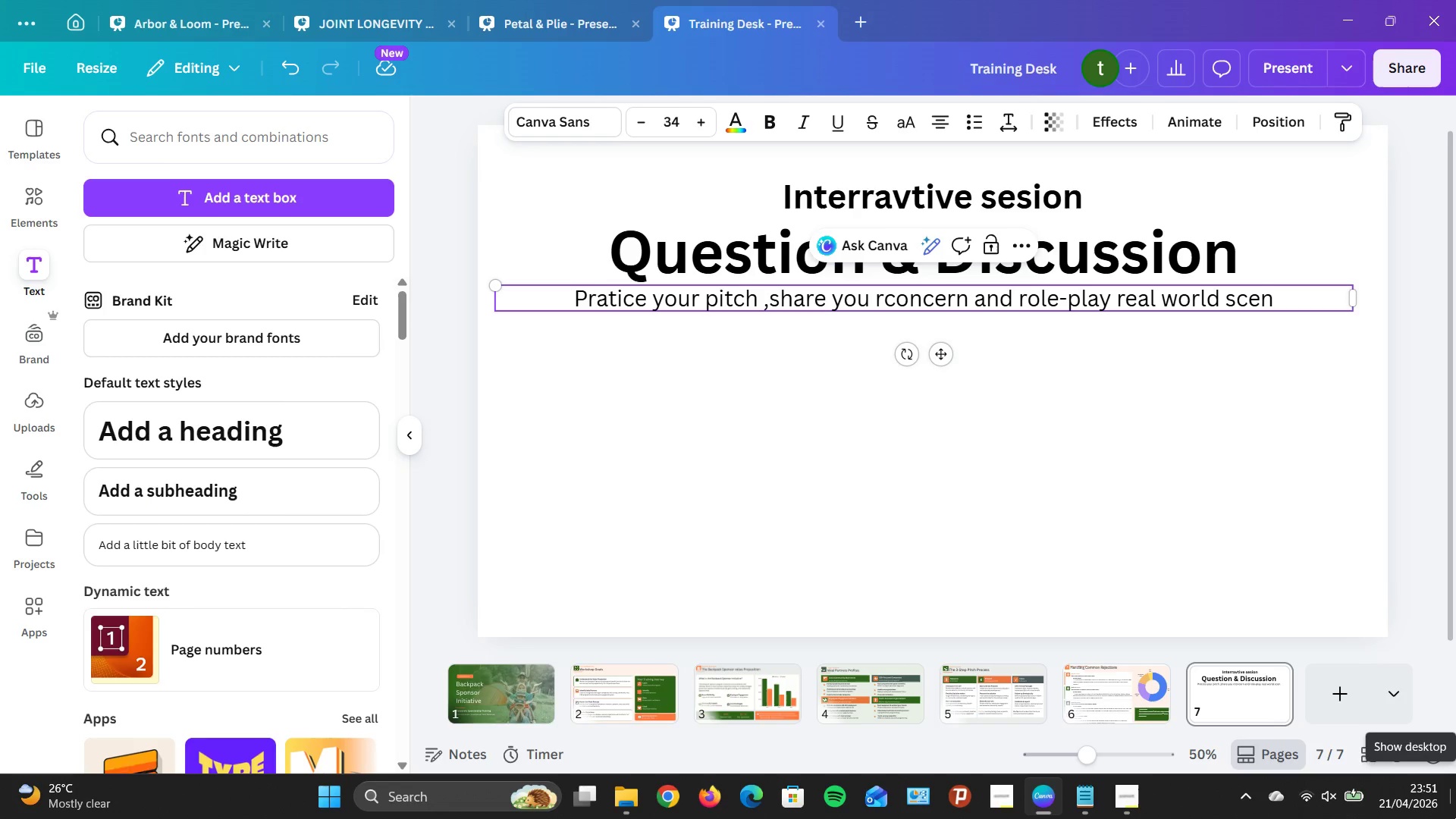 
type( )
key(Backspace)
type(arious with the team )
 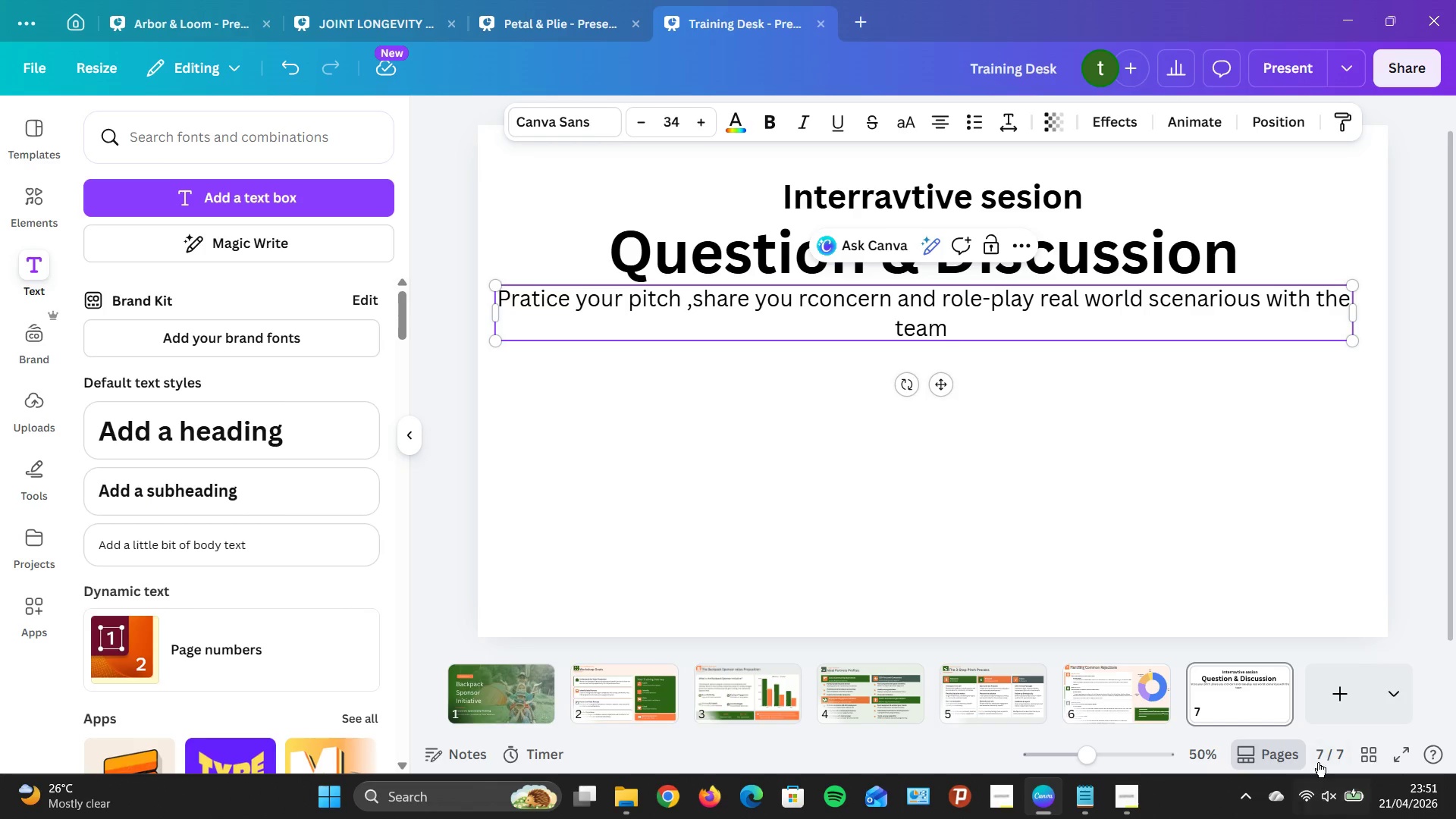 
wait(5.09)
 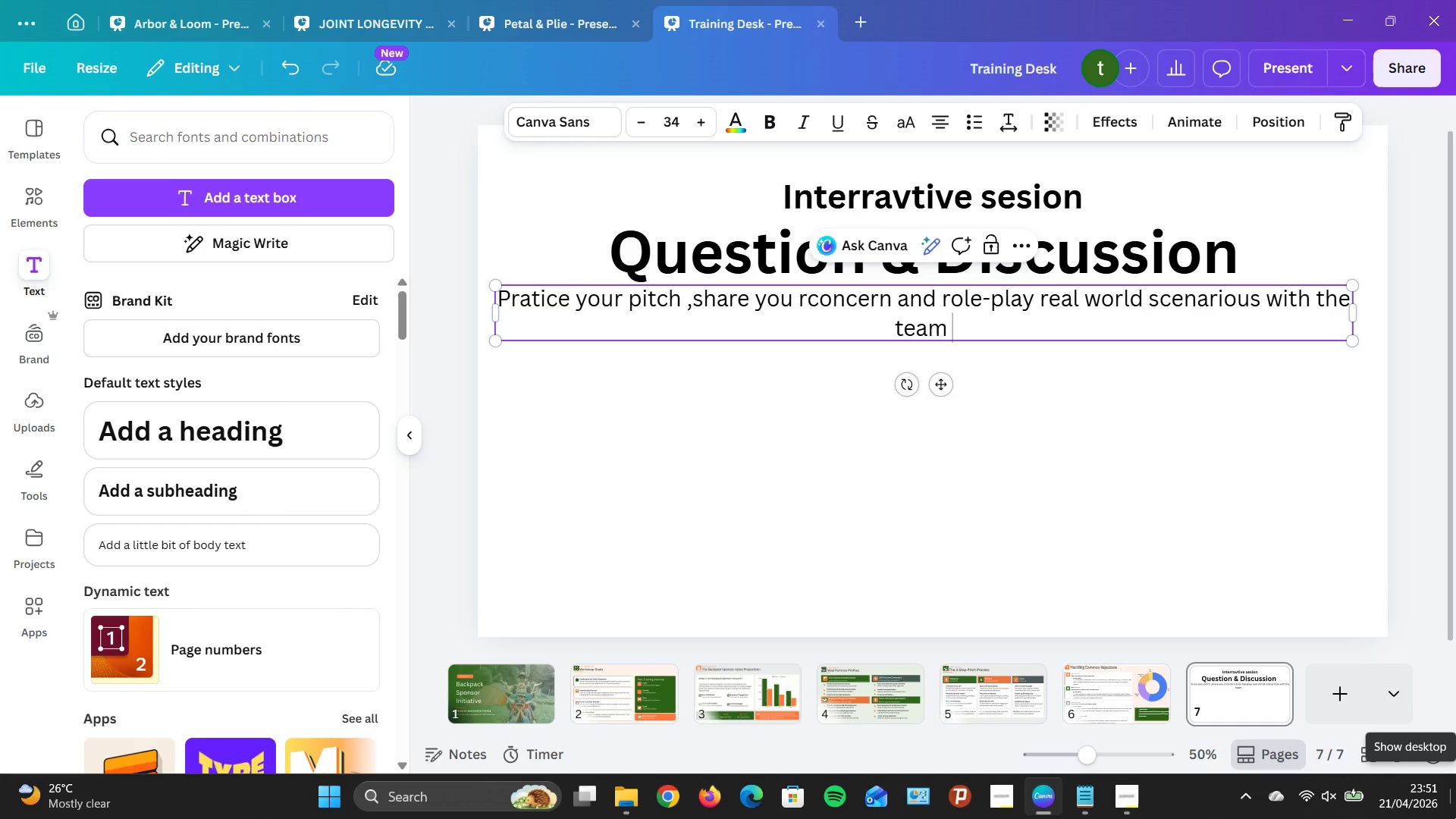 
scroll: coordinate [1161, 530], scroll_direction: down, amount: 1.0
 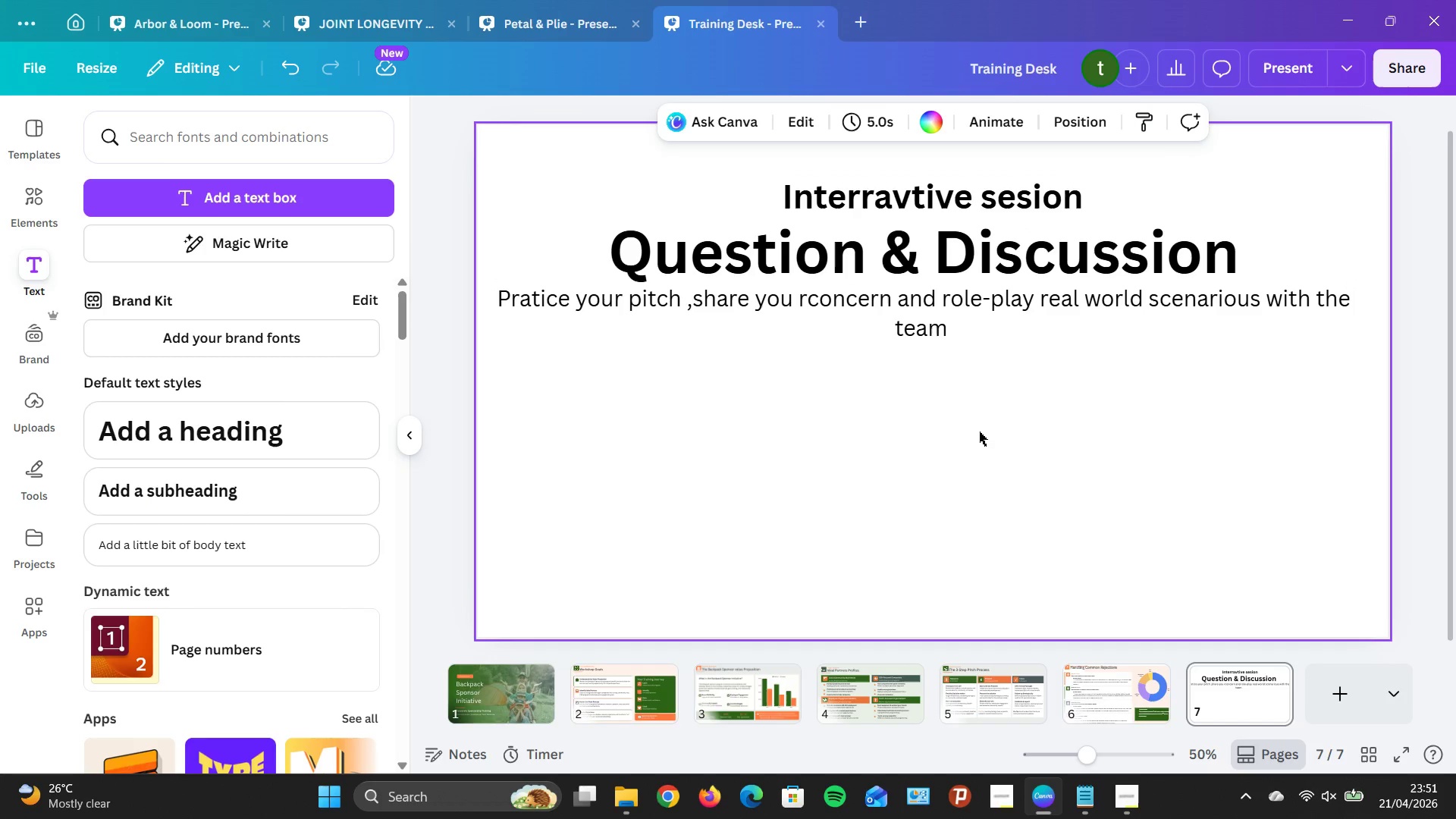 
wait(10.66)
 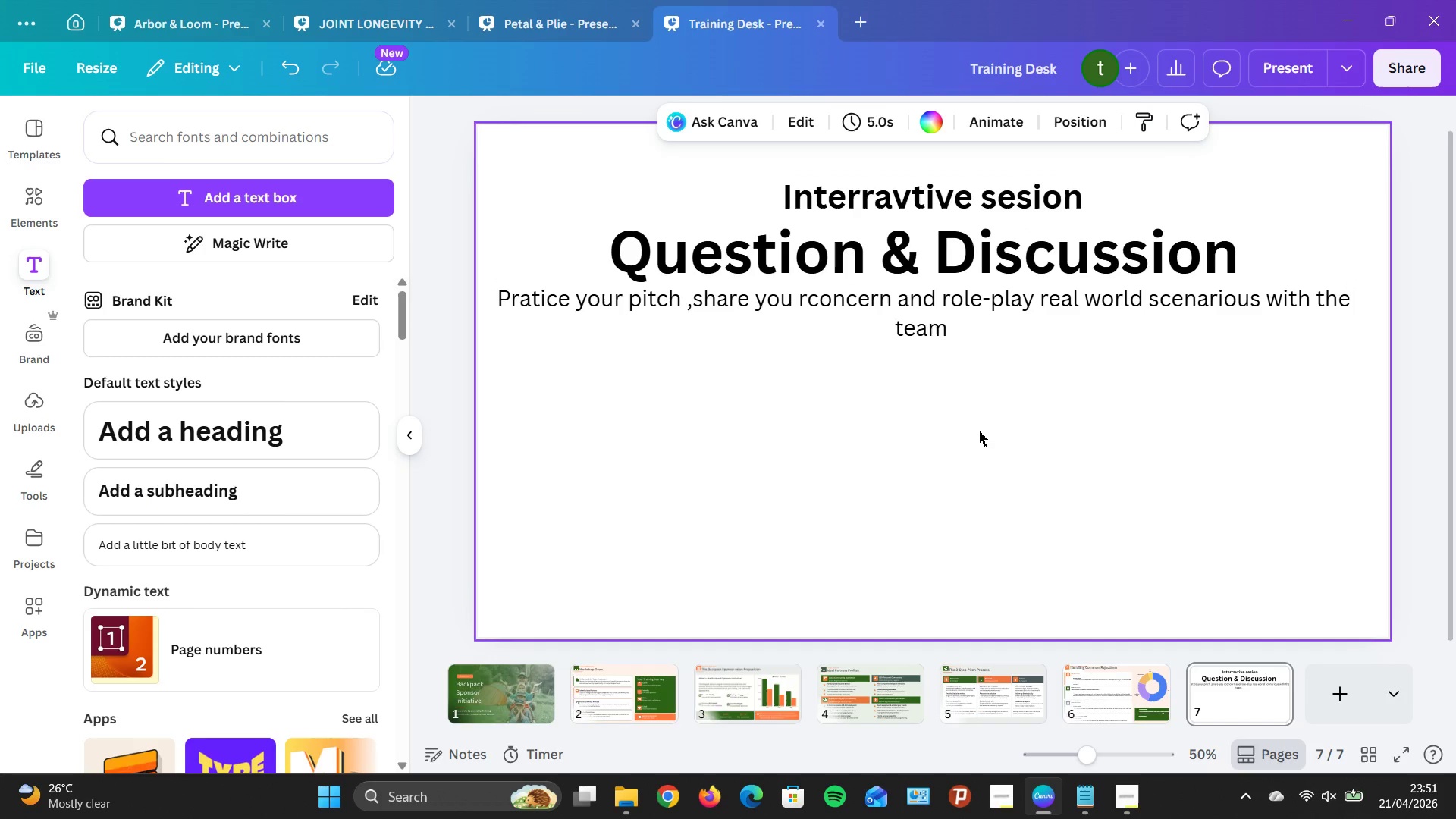 
left_click([291, 560])
 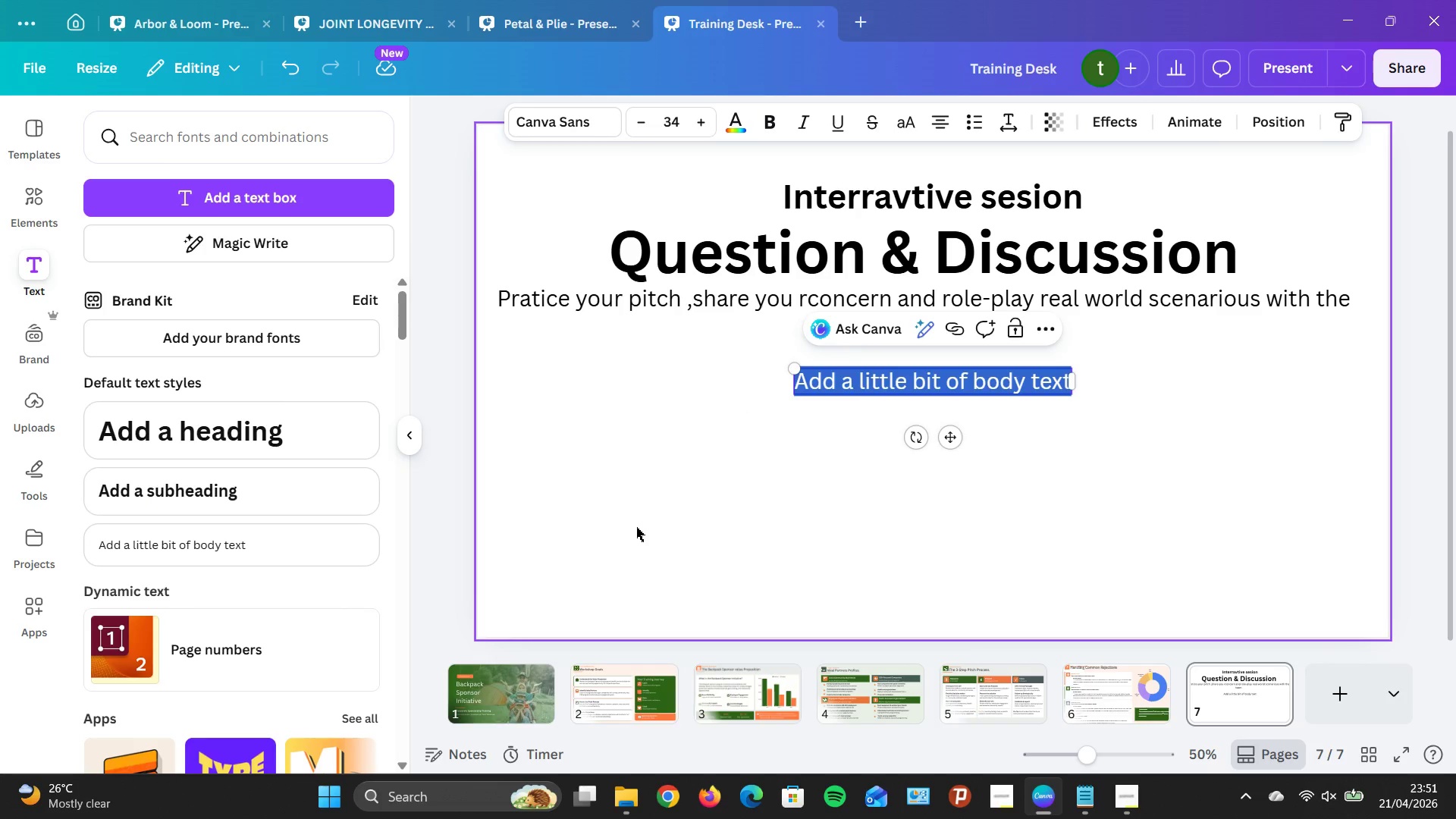 
type(Pratice You r )
key(Backspace)
key(Backspace)
type(Pitc)
 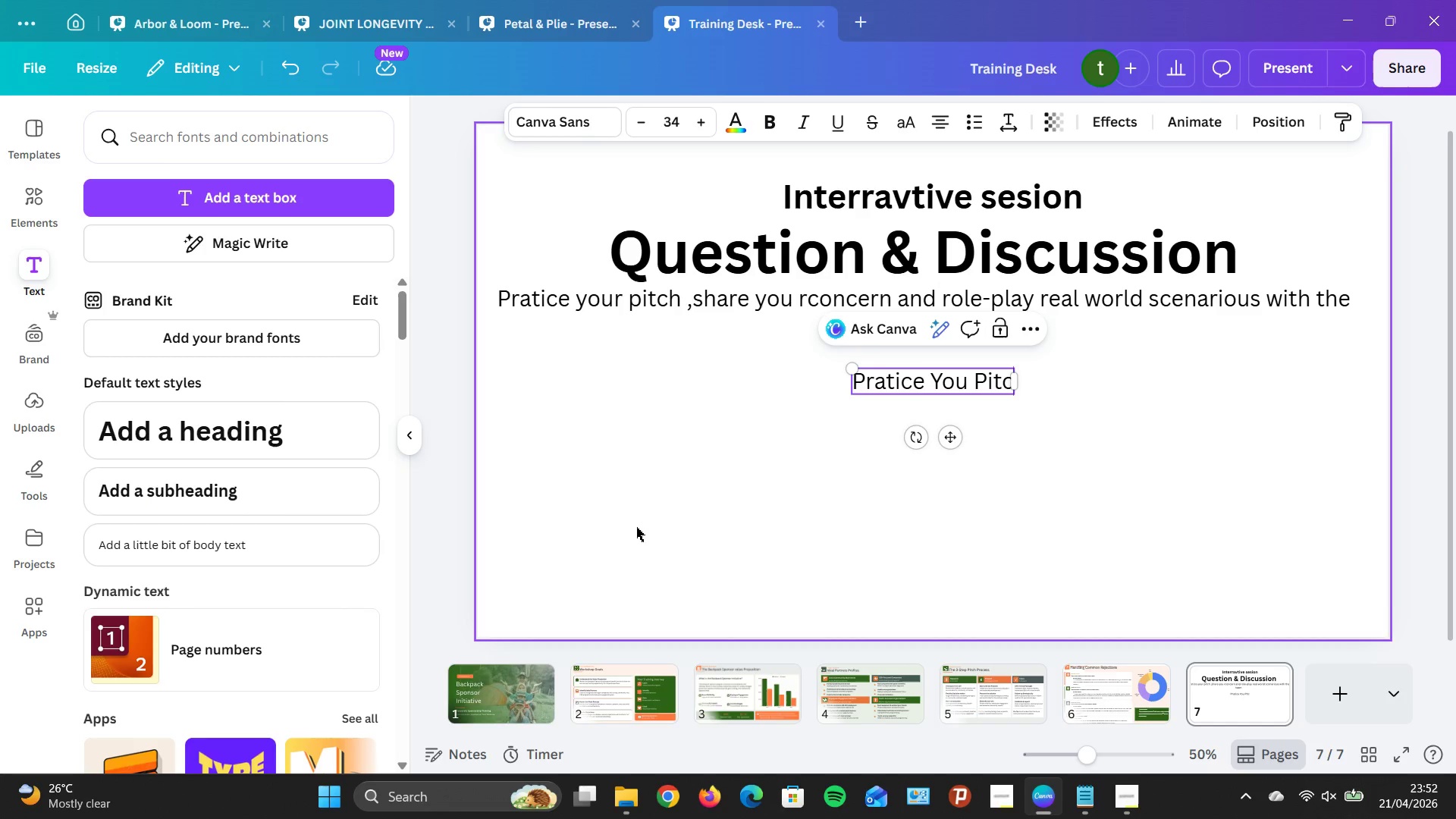 
key(Space)
 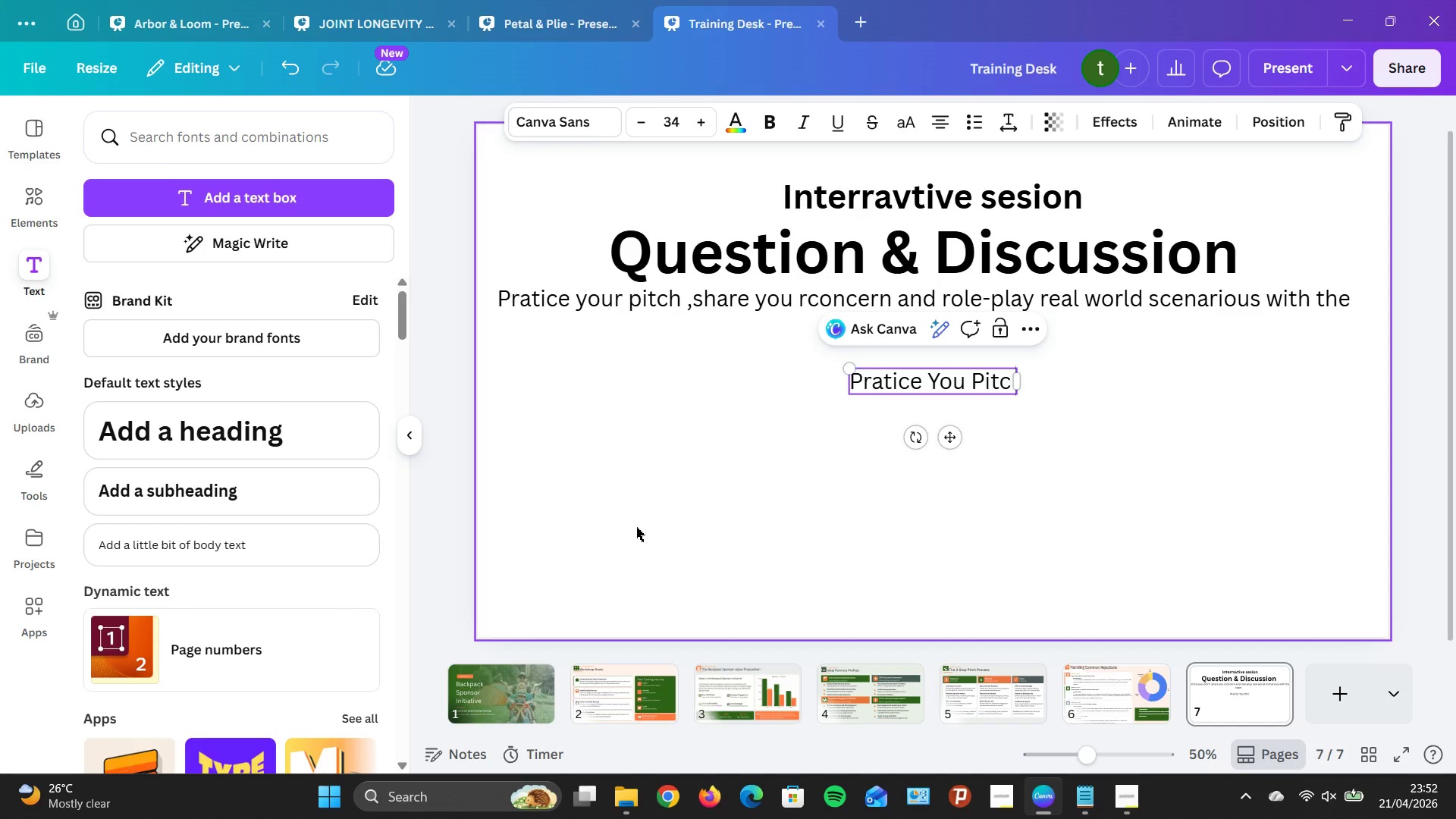 
wait(7.31)
 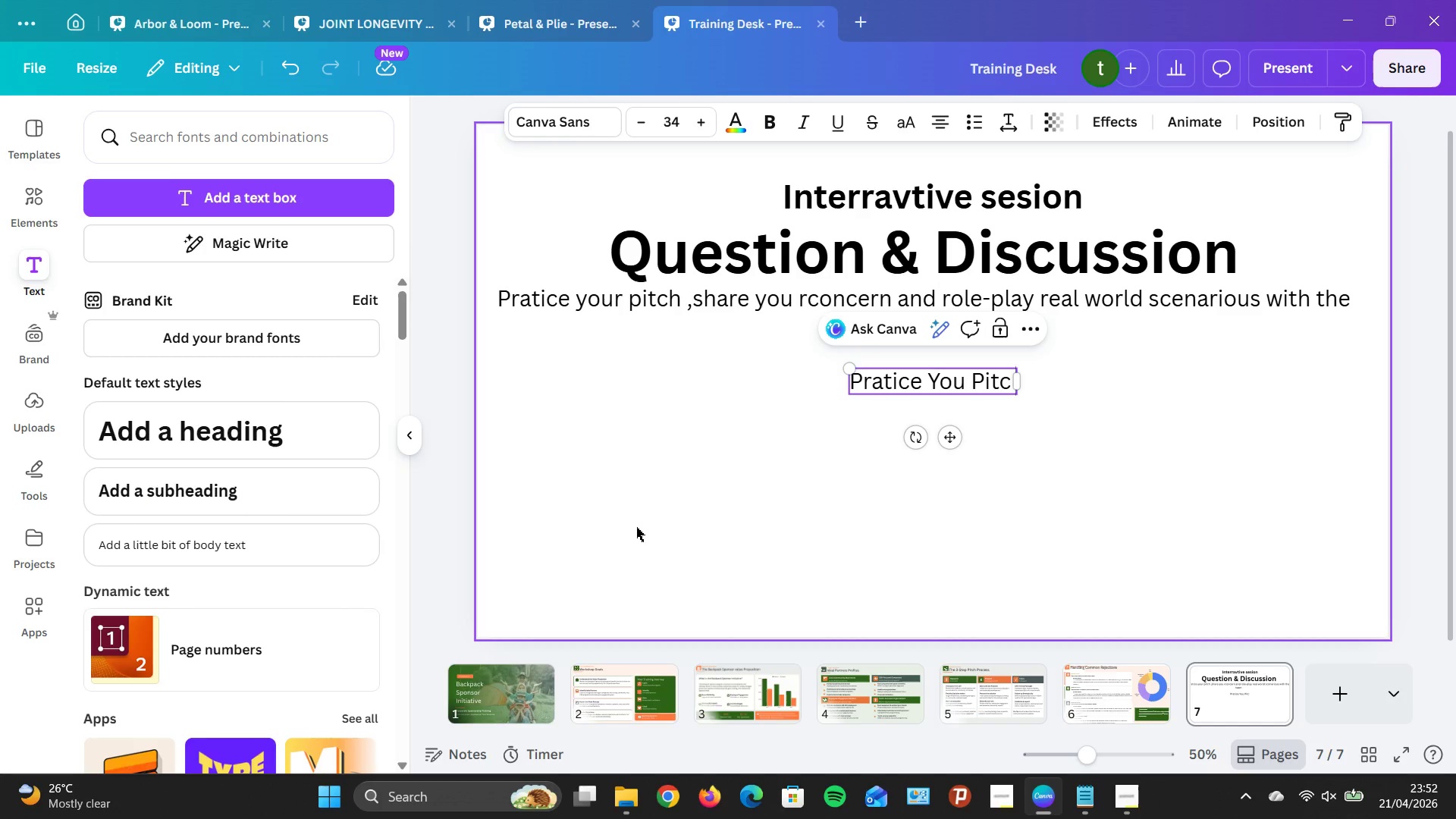 
left_click([995, 371])
 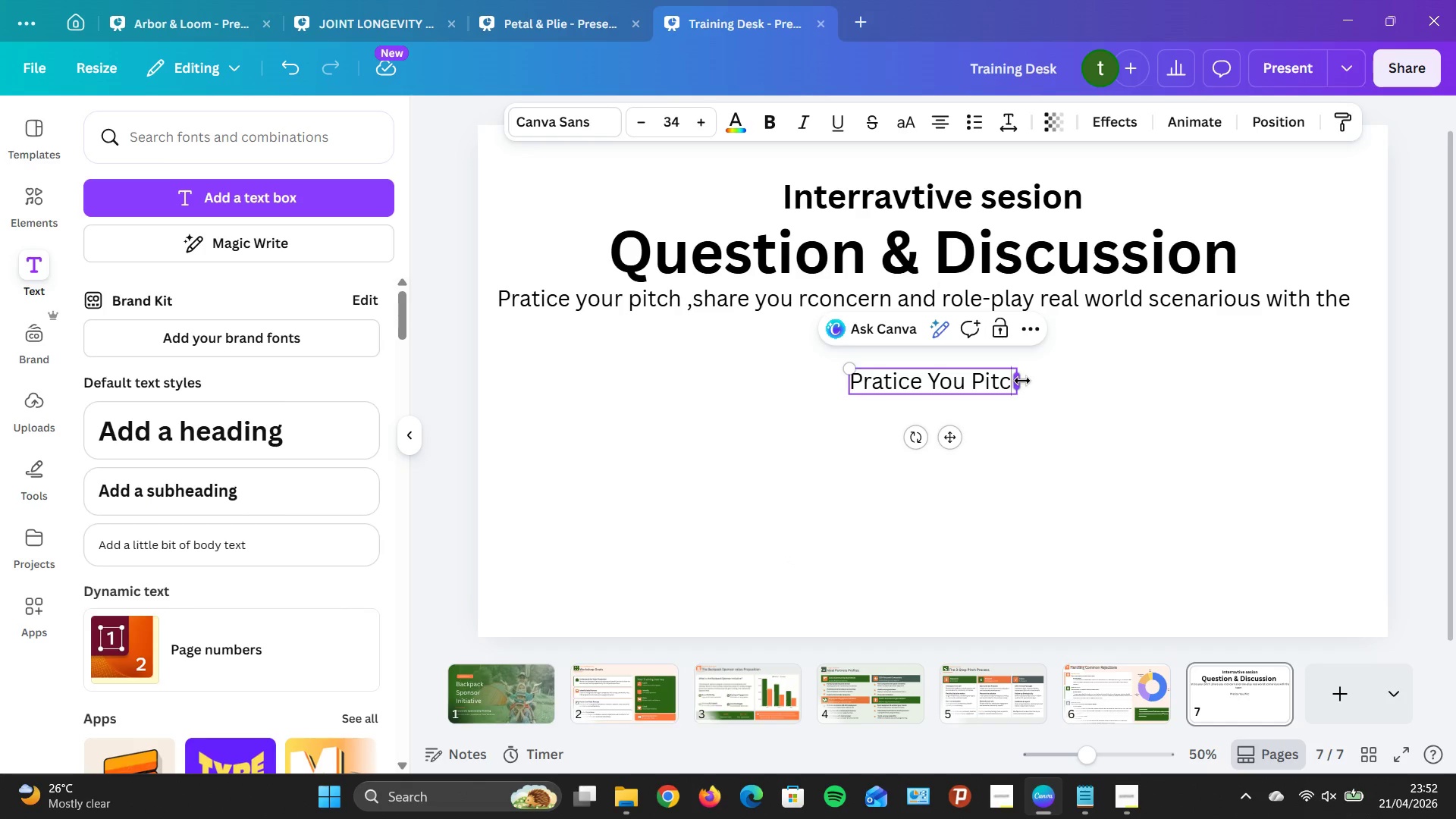 
key(H)
 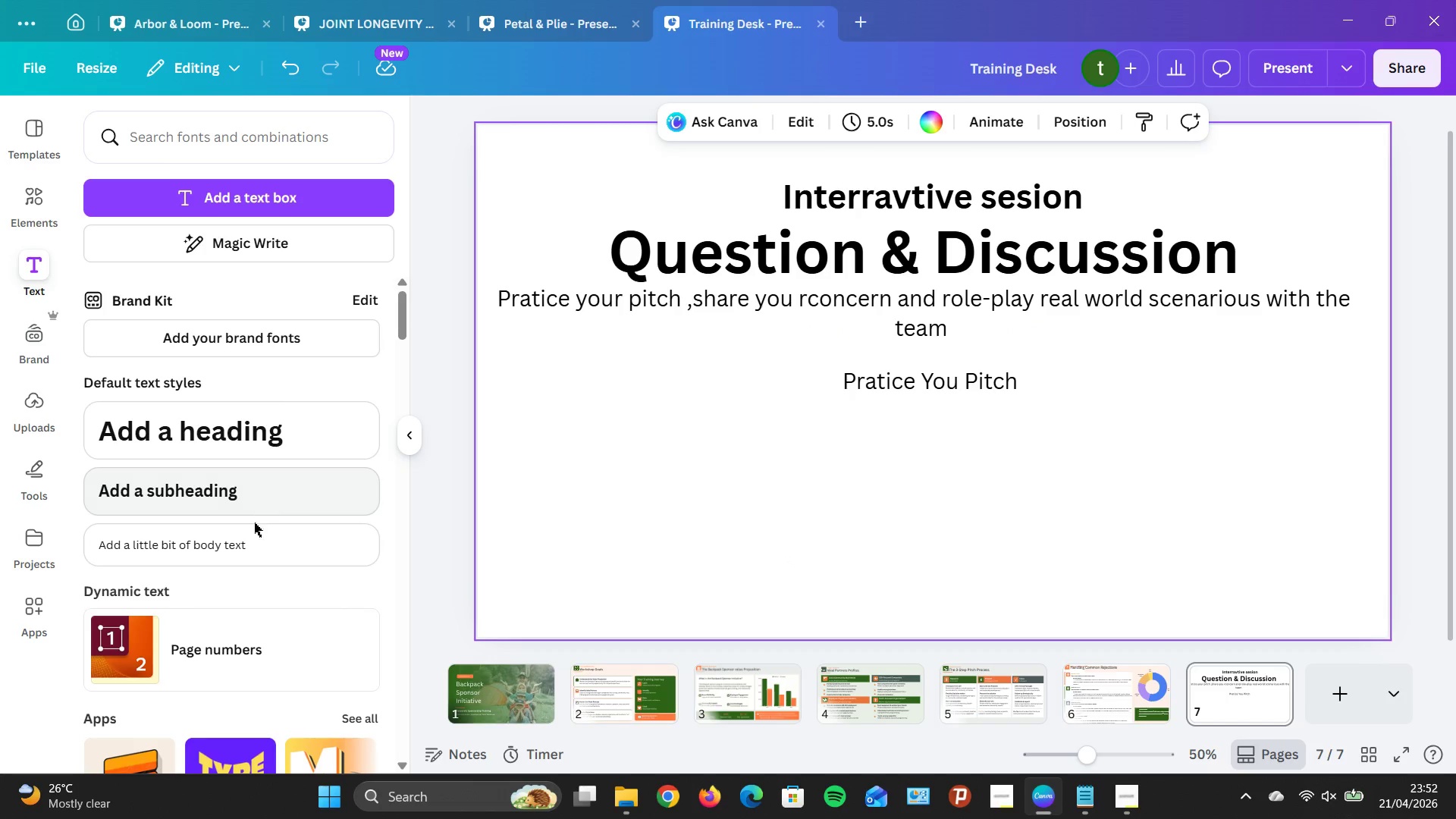 
wait(6.03)
 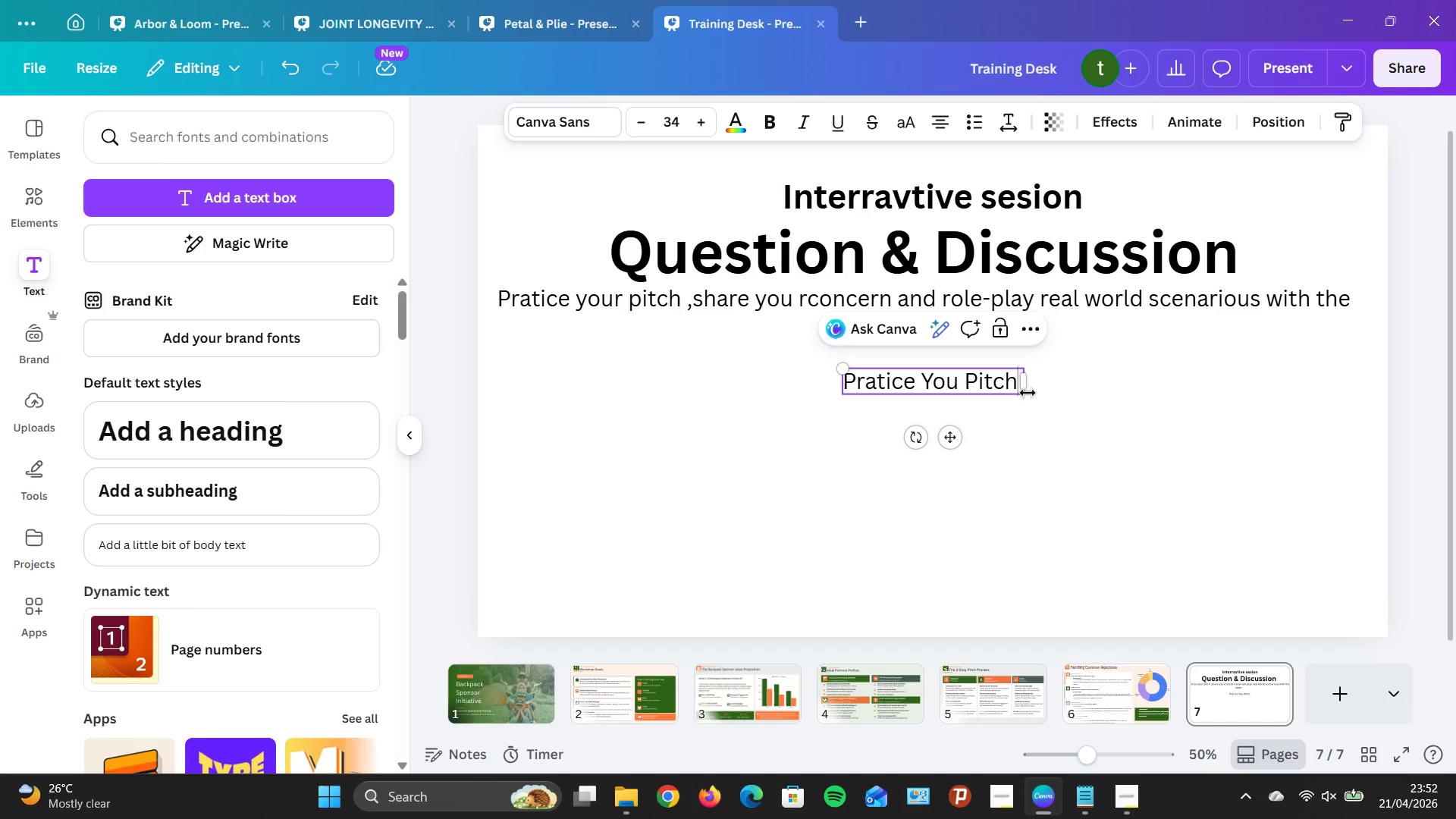 
left_click([251, 527])
 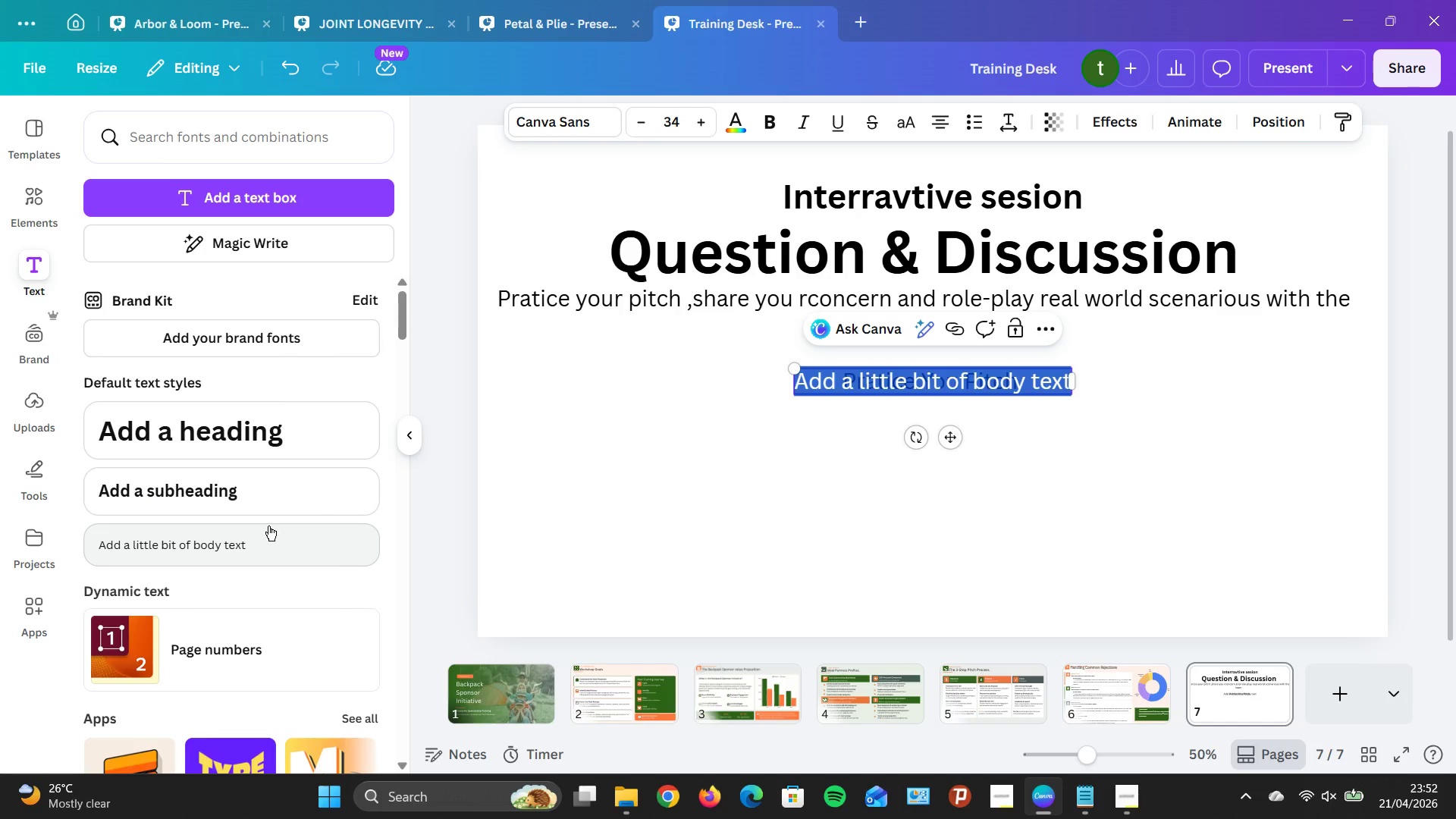 
key(CapsLock)
 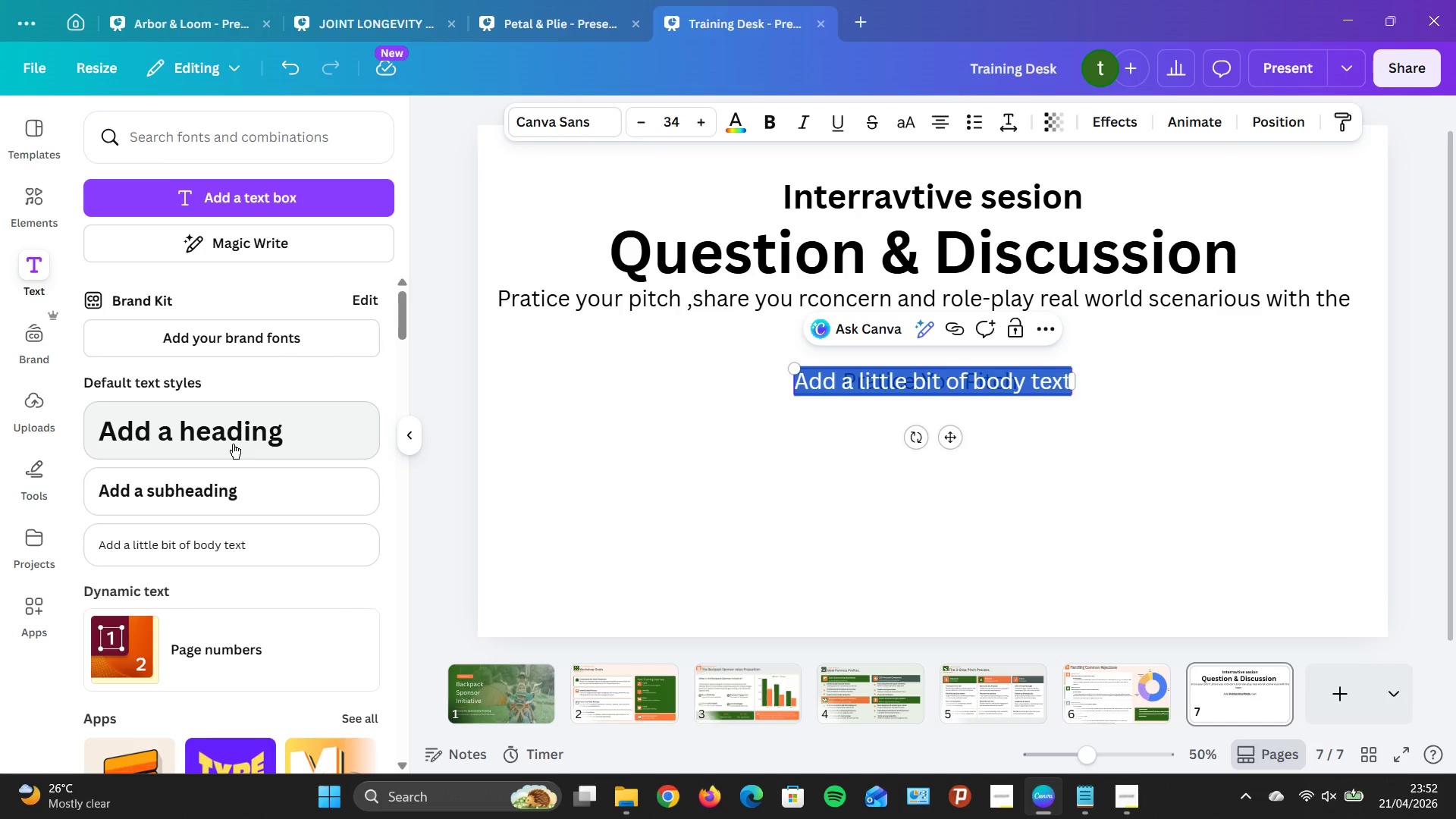 
key(P)
 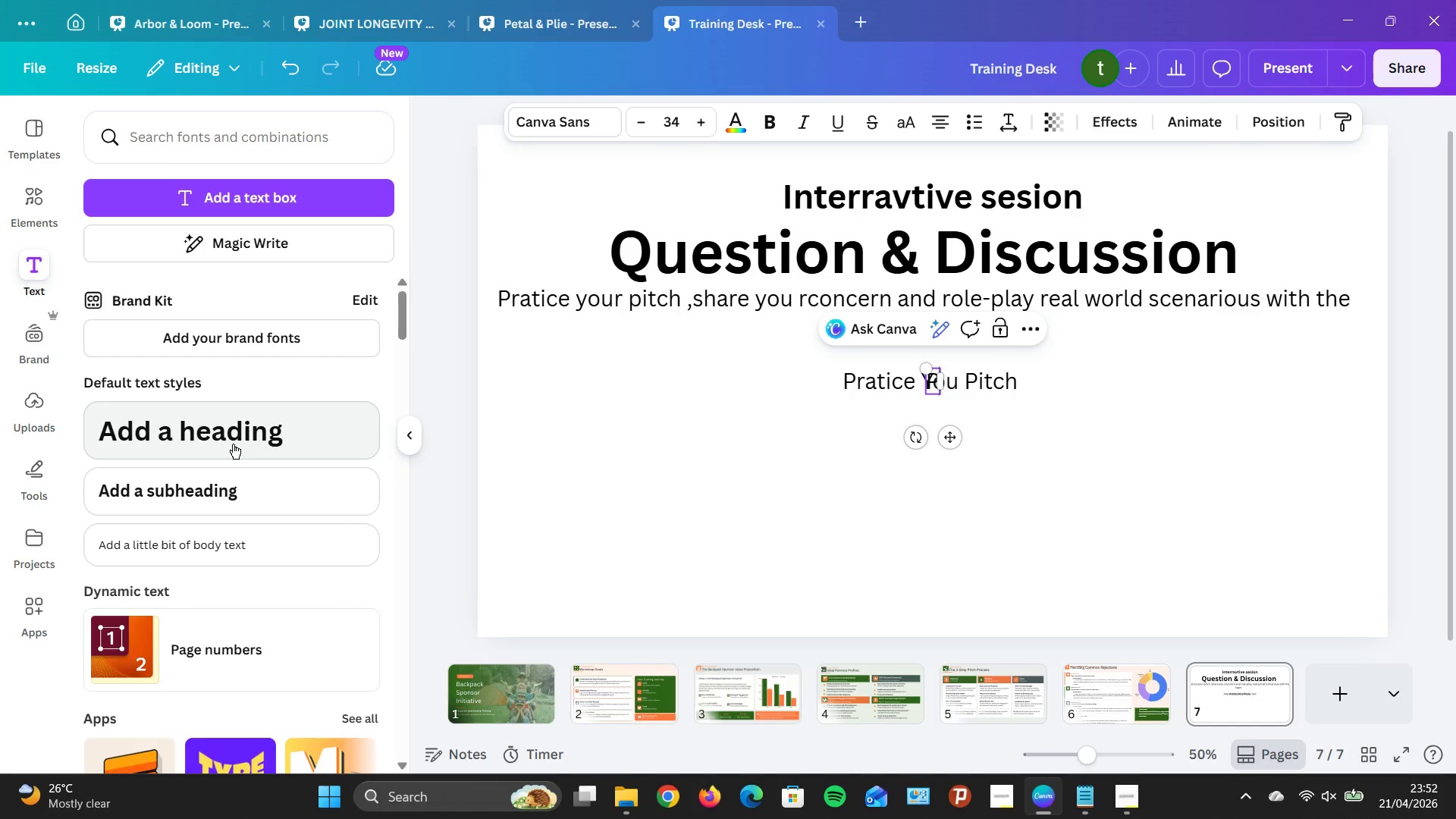 
key(CapsLock)
 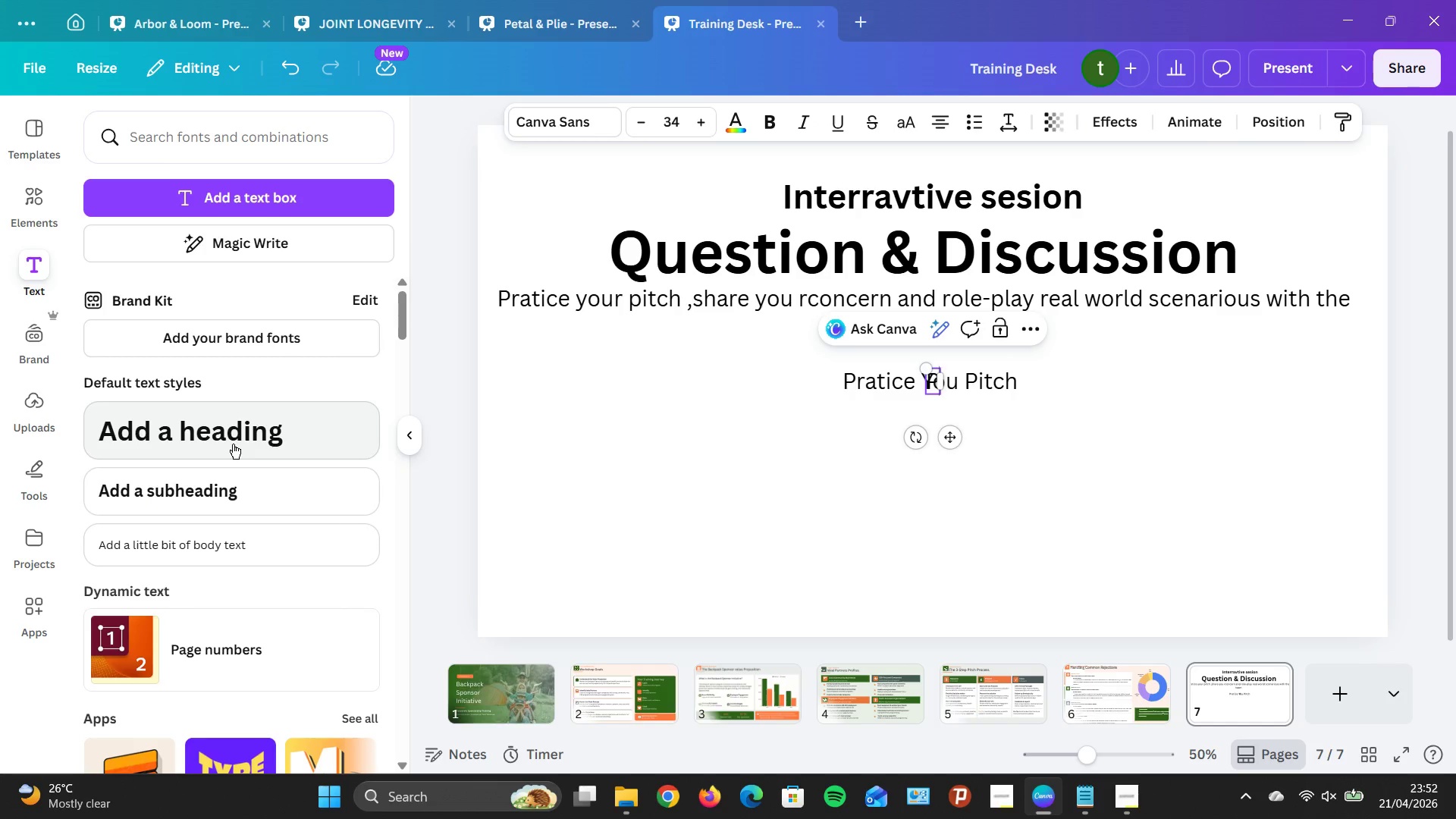 
key(I)
 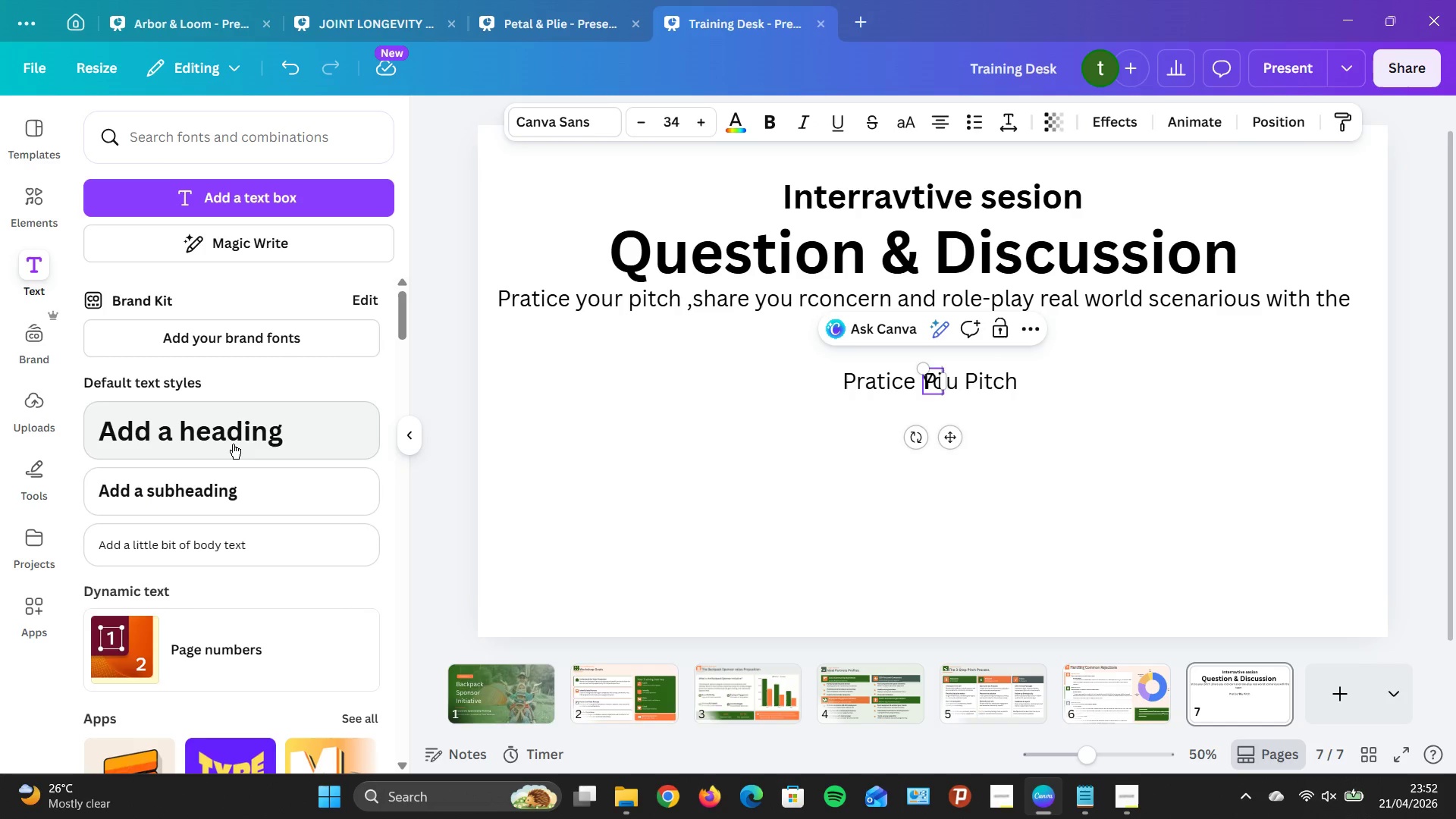 
key(Backspace)
 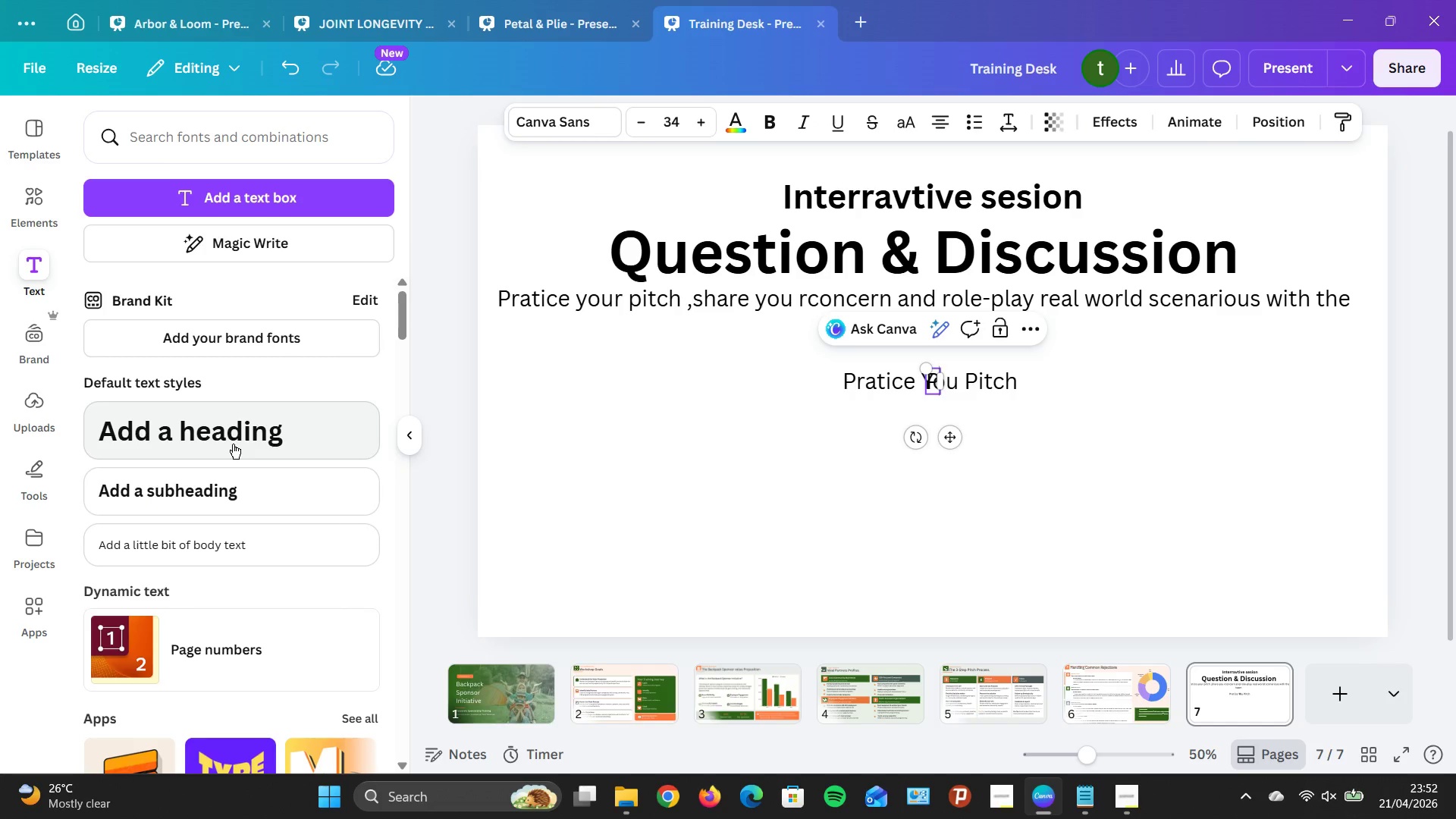 
key(Backspace)
 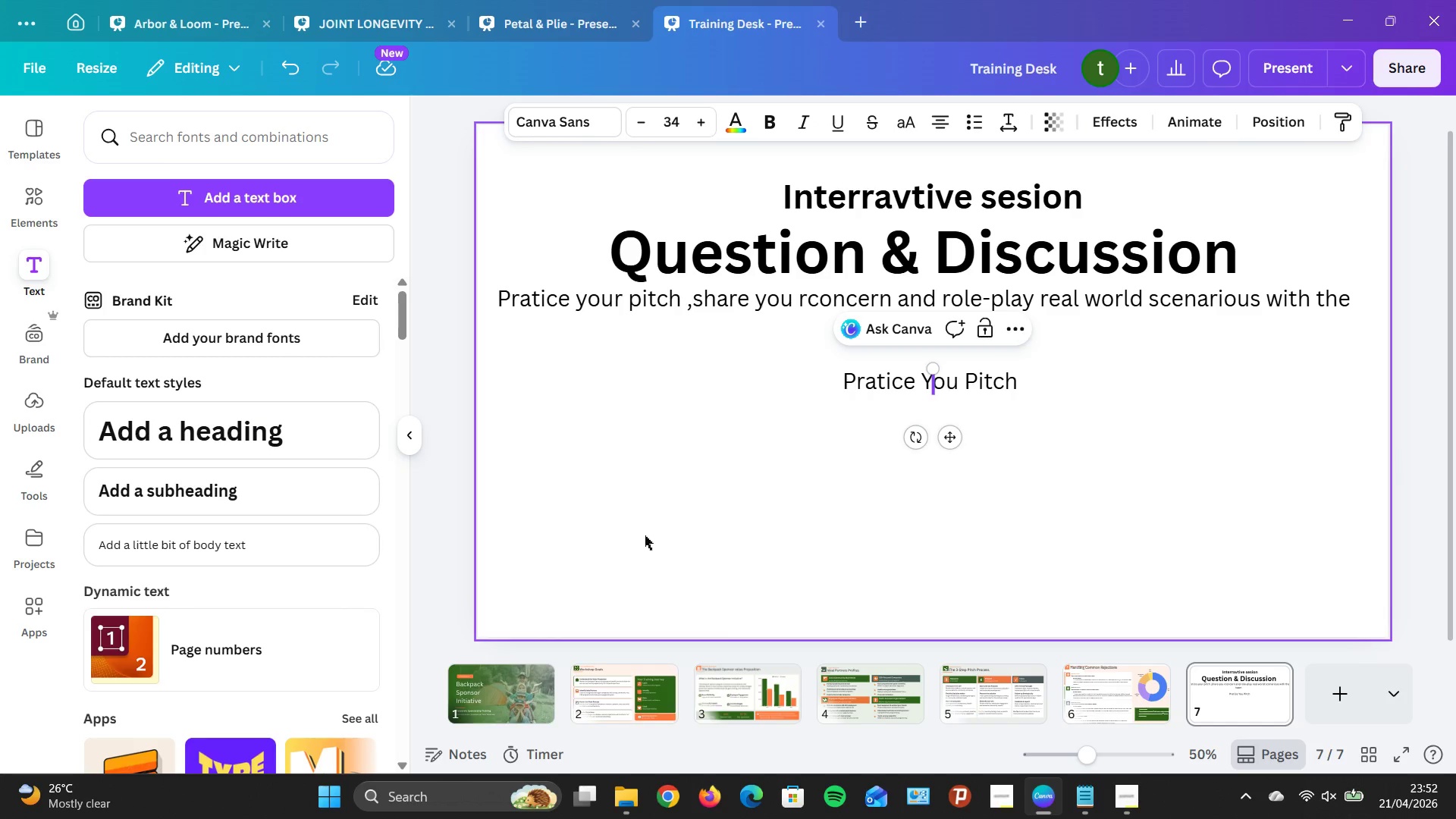 
left_click_drag(start_coordinate=[943, 438], to_coordinate=[944, 494])
 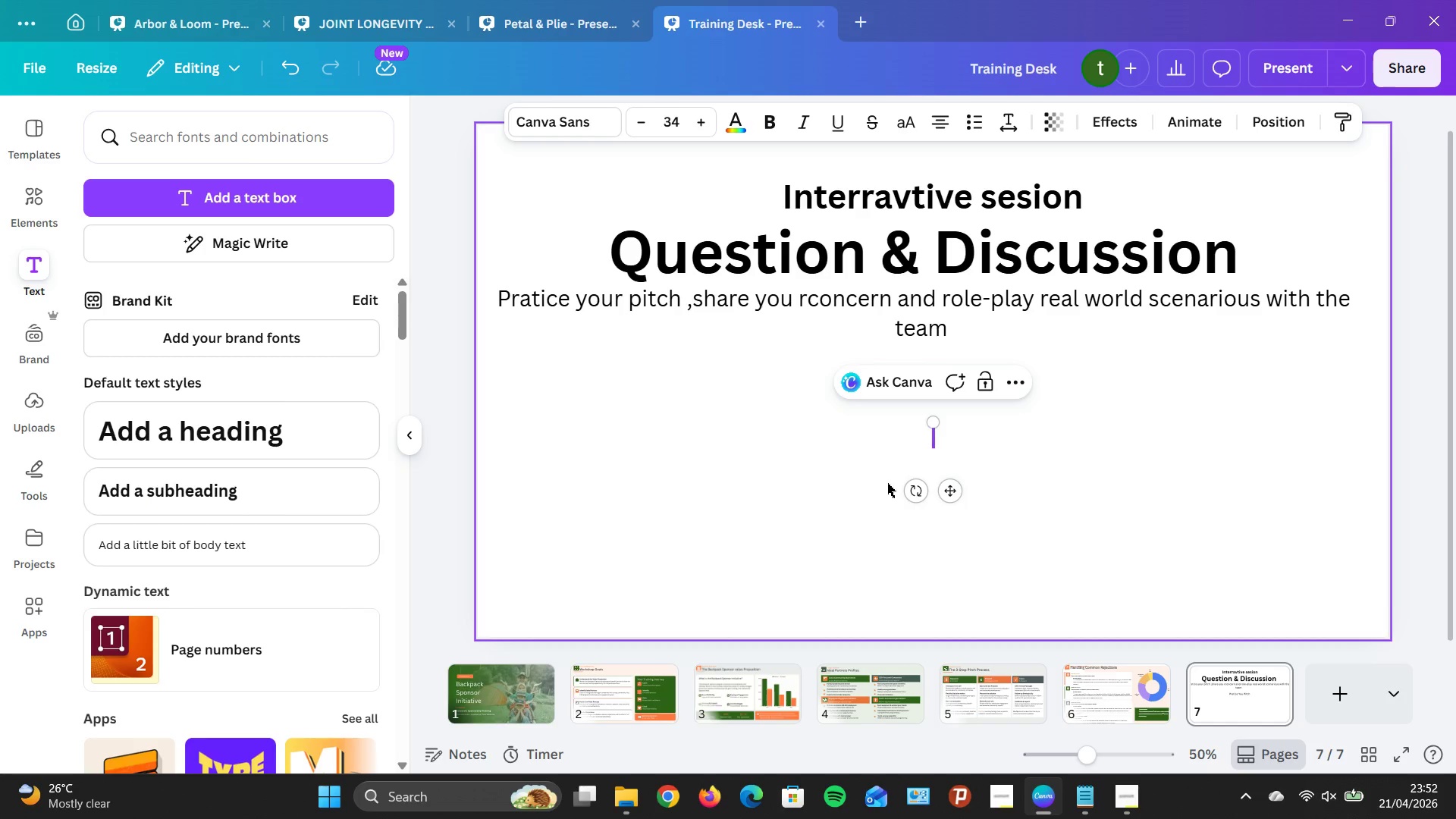 
wait(10.3)
 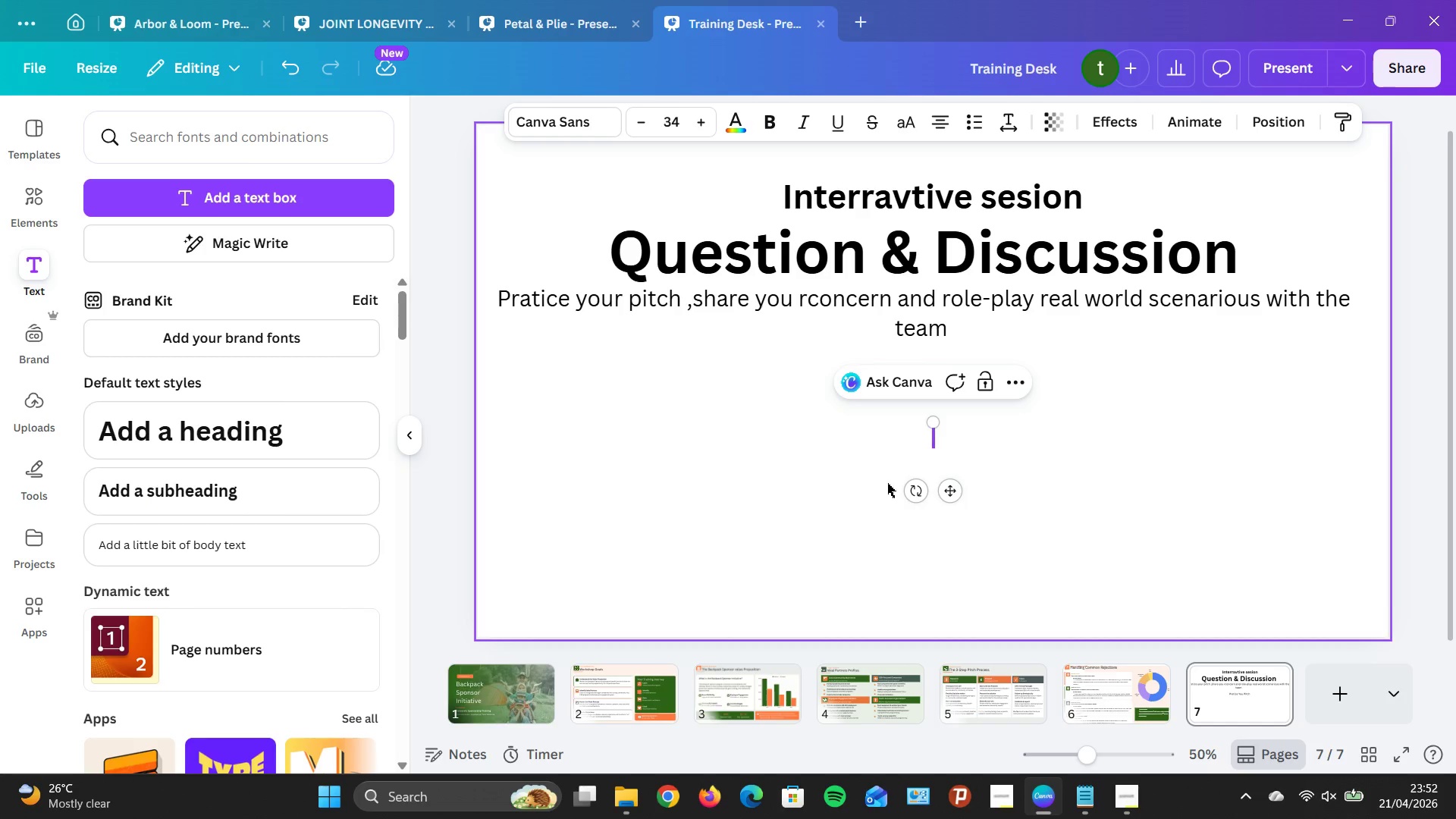 
key(CapsLock)
 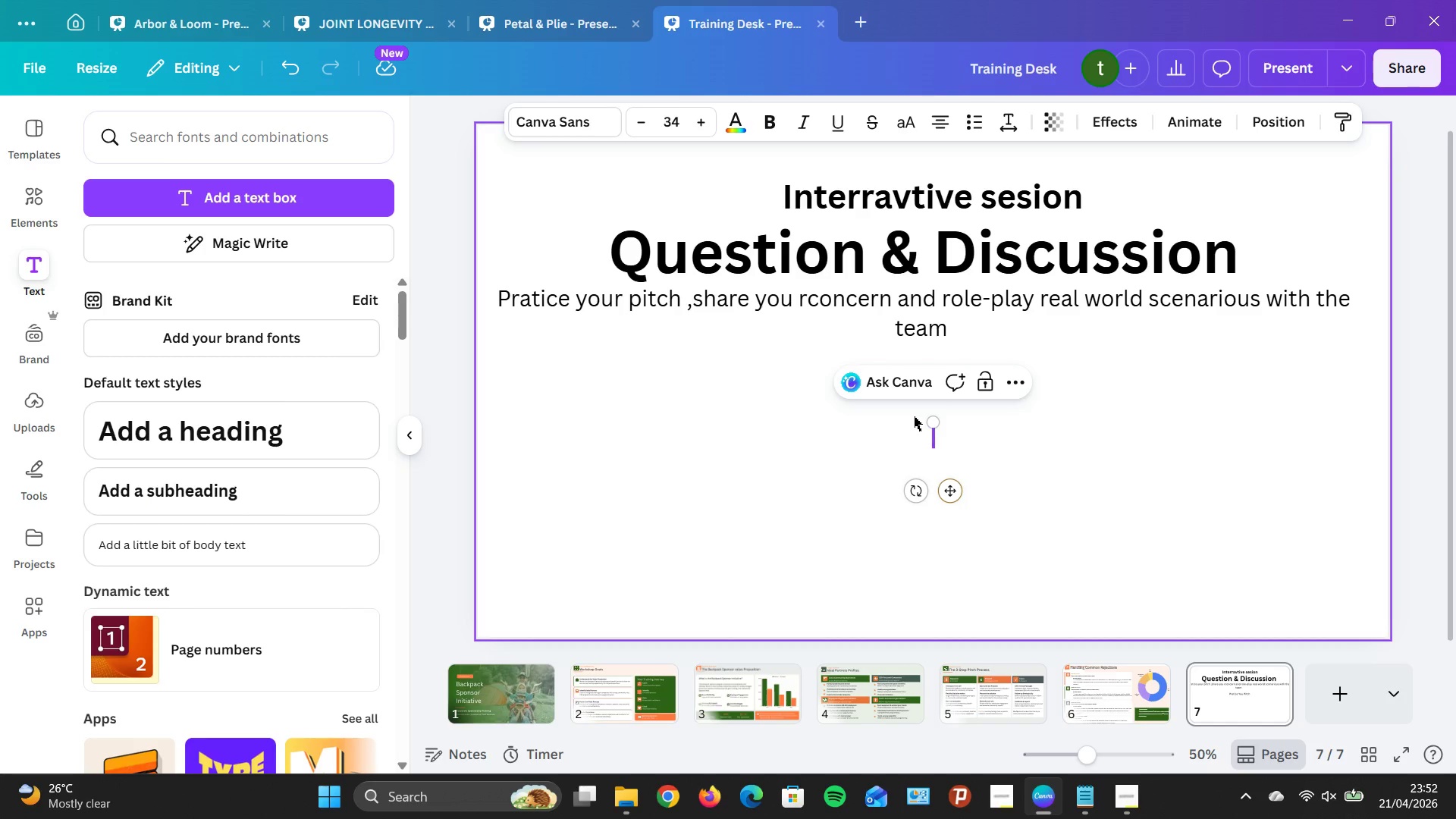 
key(P)
 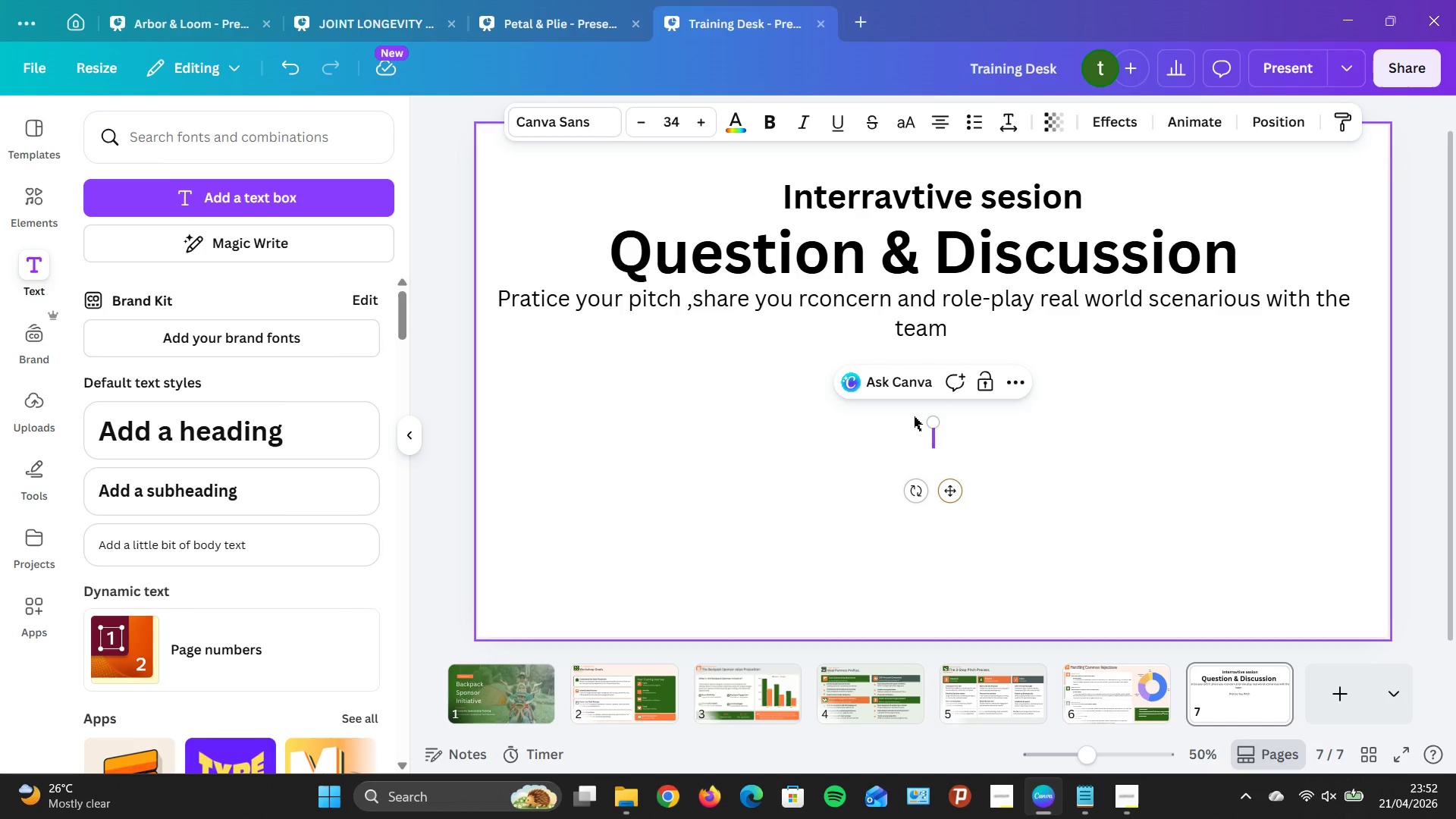 
key(CapsLock)
 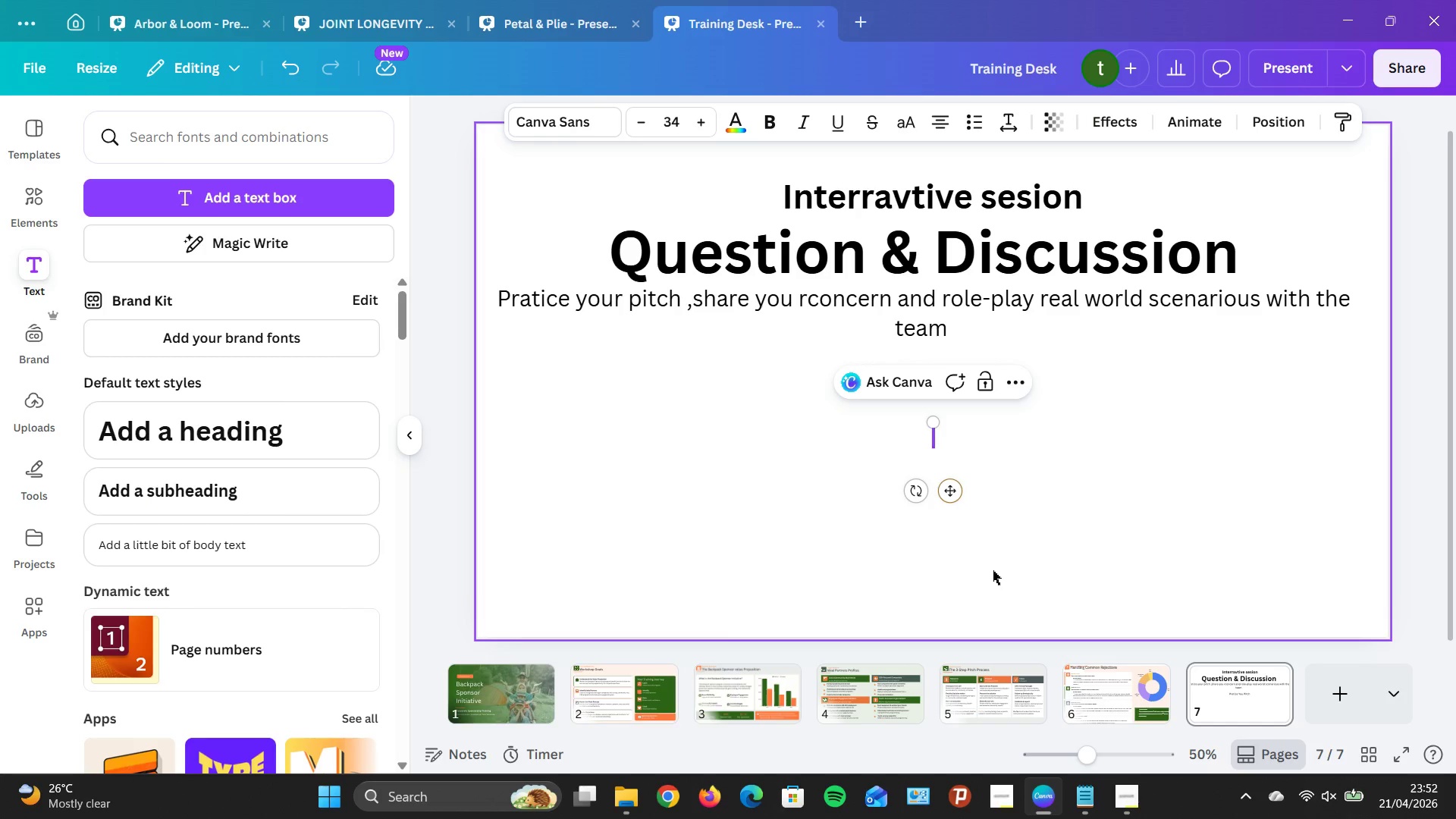 
wait(7.34)
 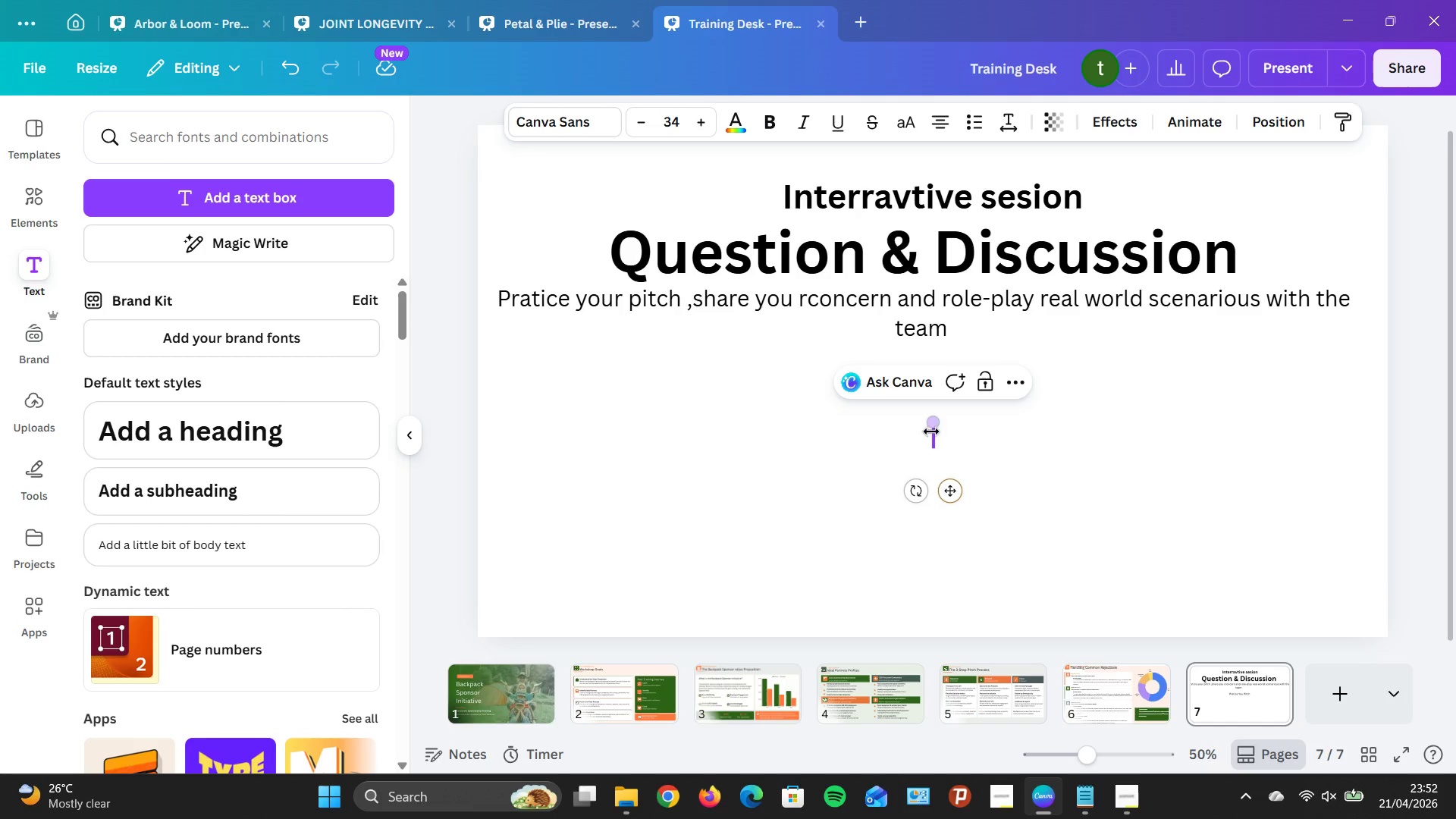 
key(Backspace)
 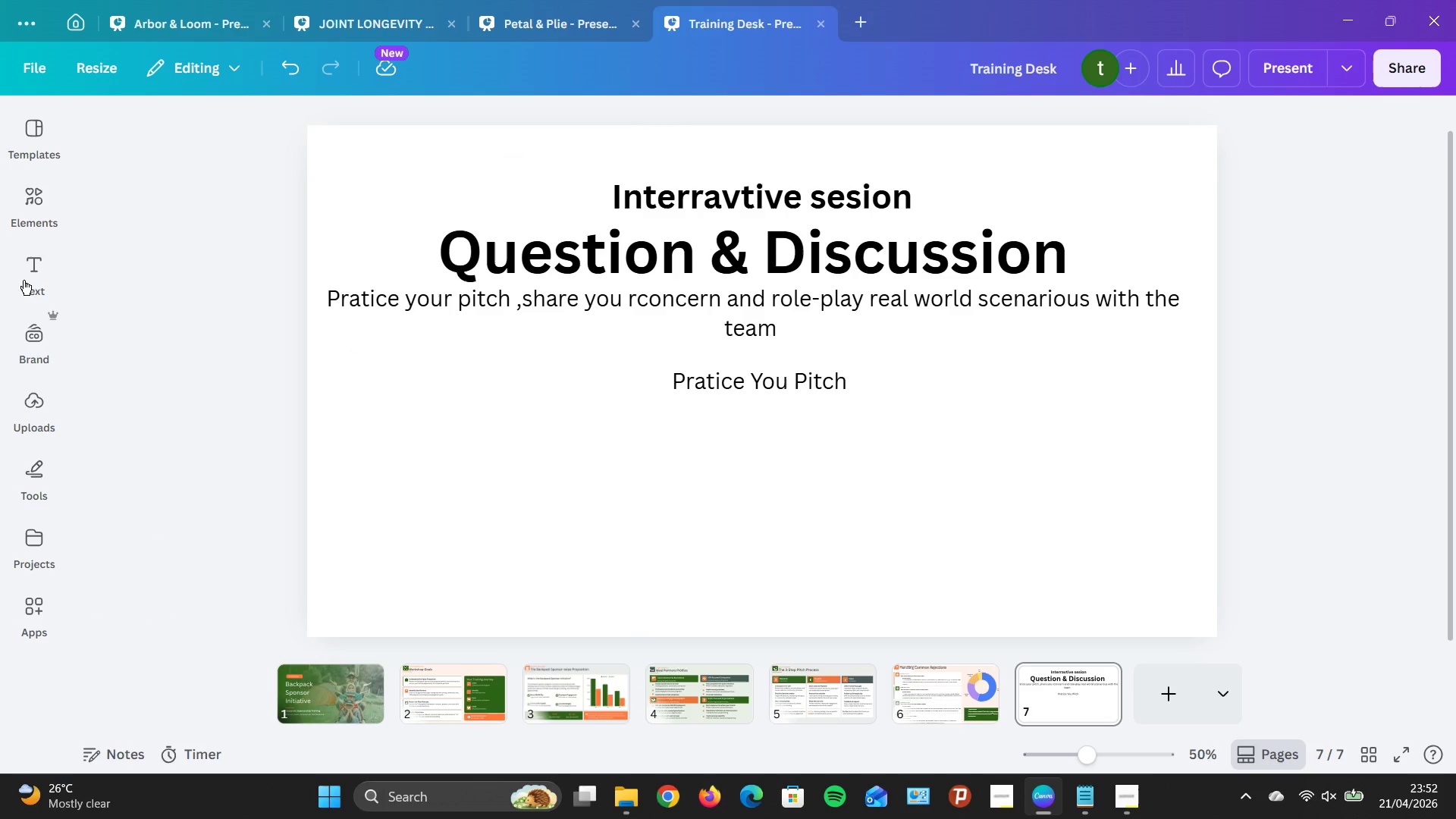 
wait(7.78)
 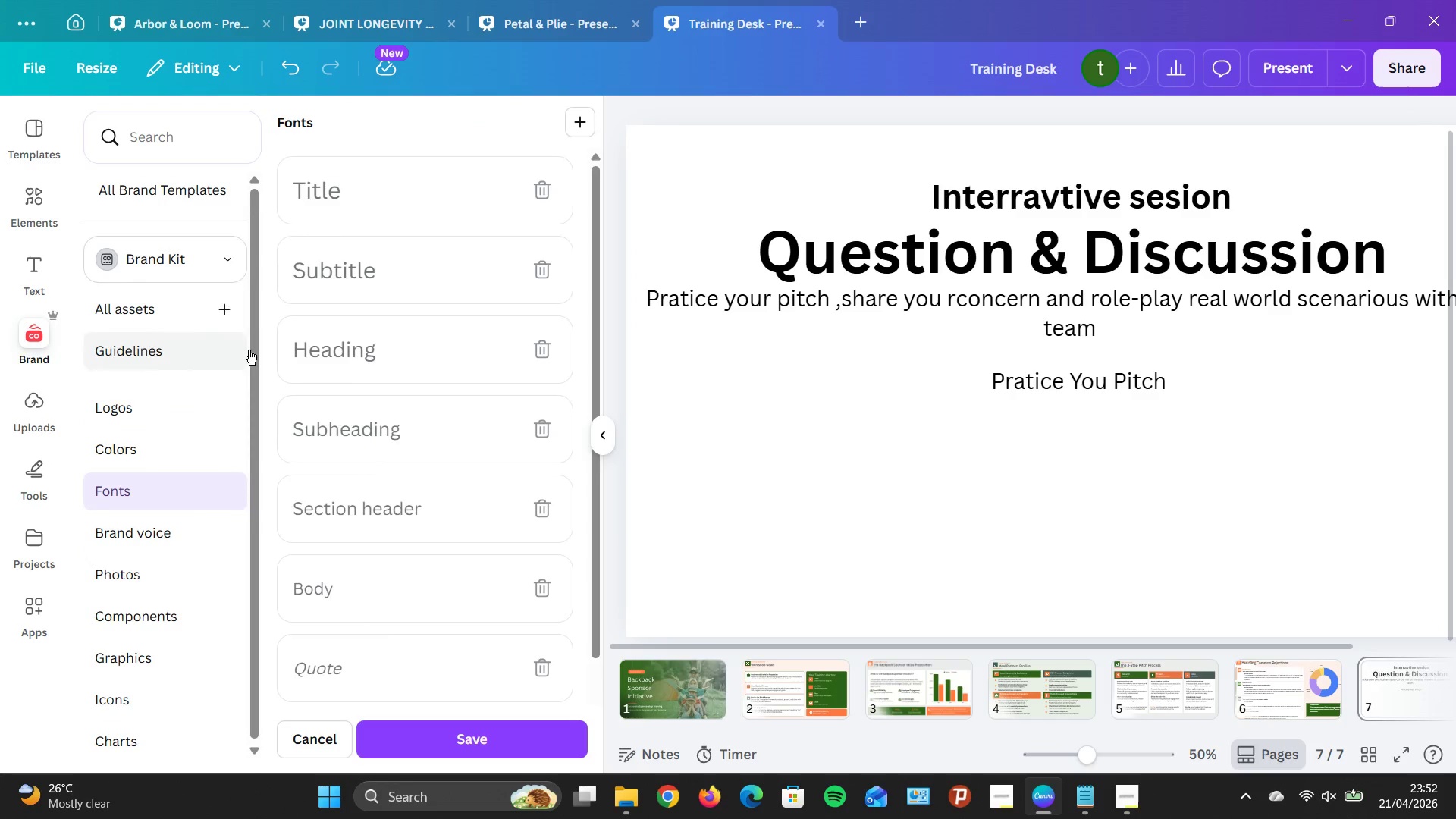 
left_click([250, 547])
 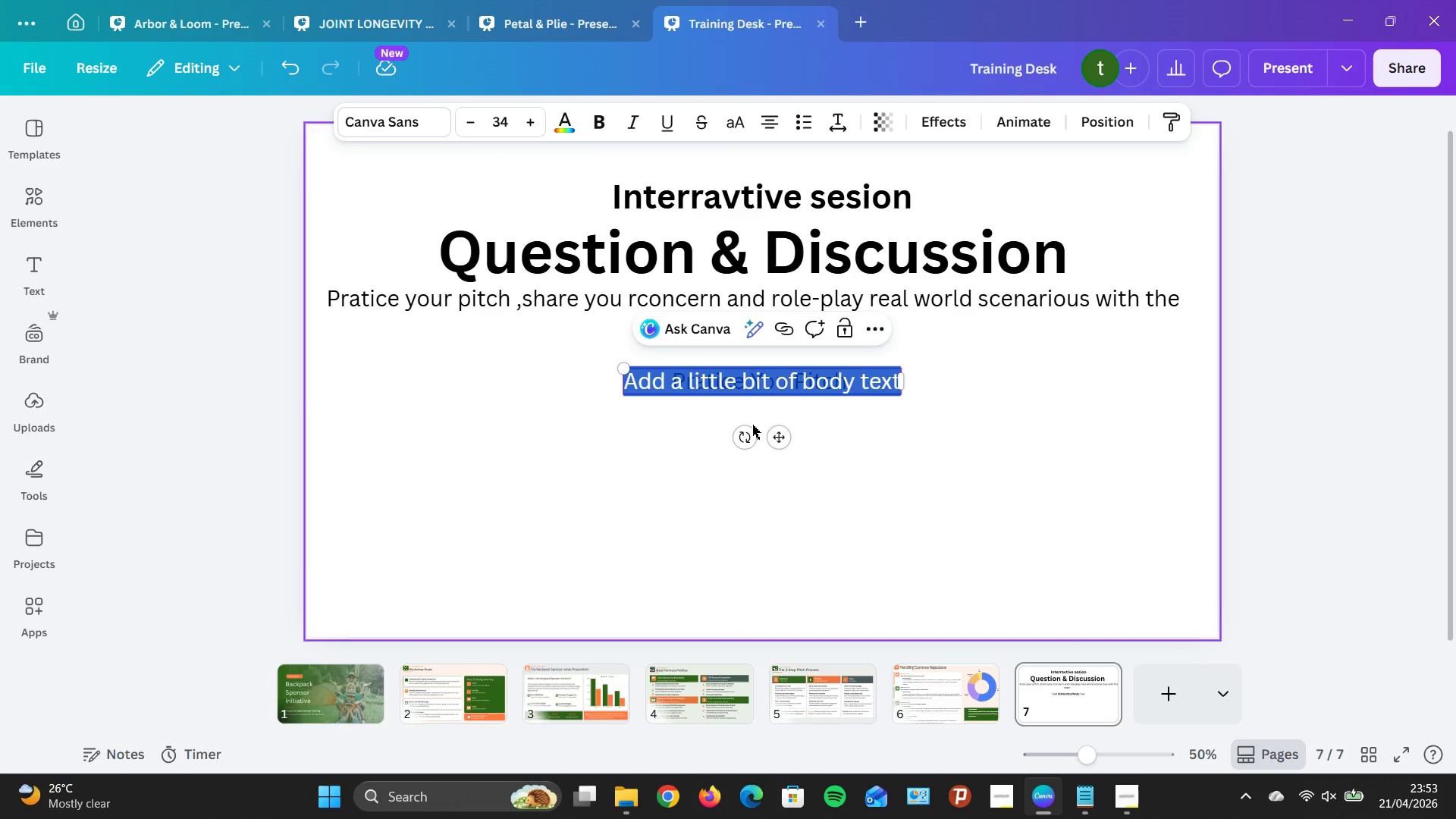 
left_click_drag(start_coordinate=[773, 432], to_coordinate=[777, 539])
 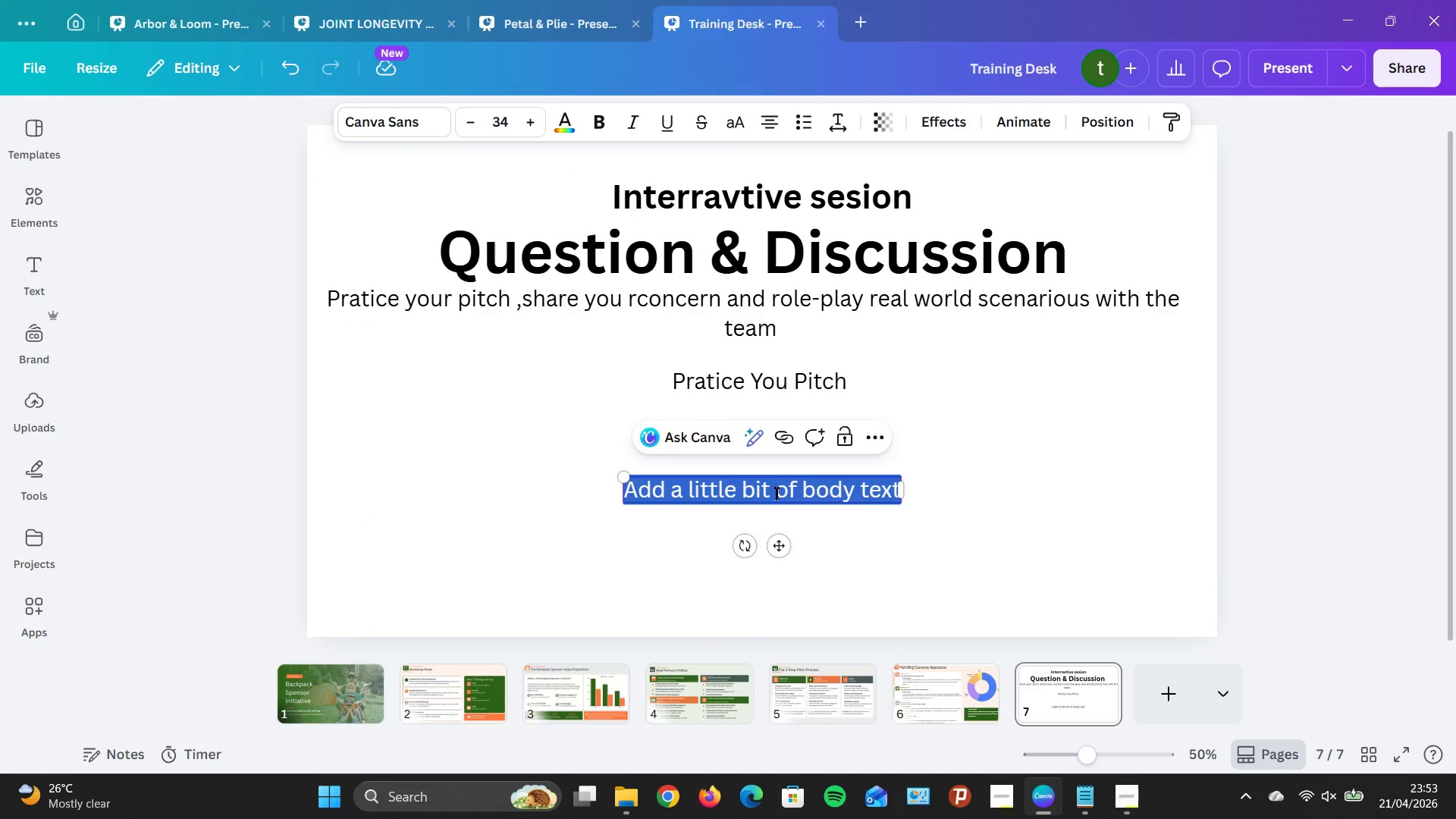 
left_click([776, 491])
 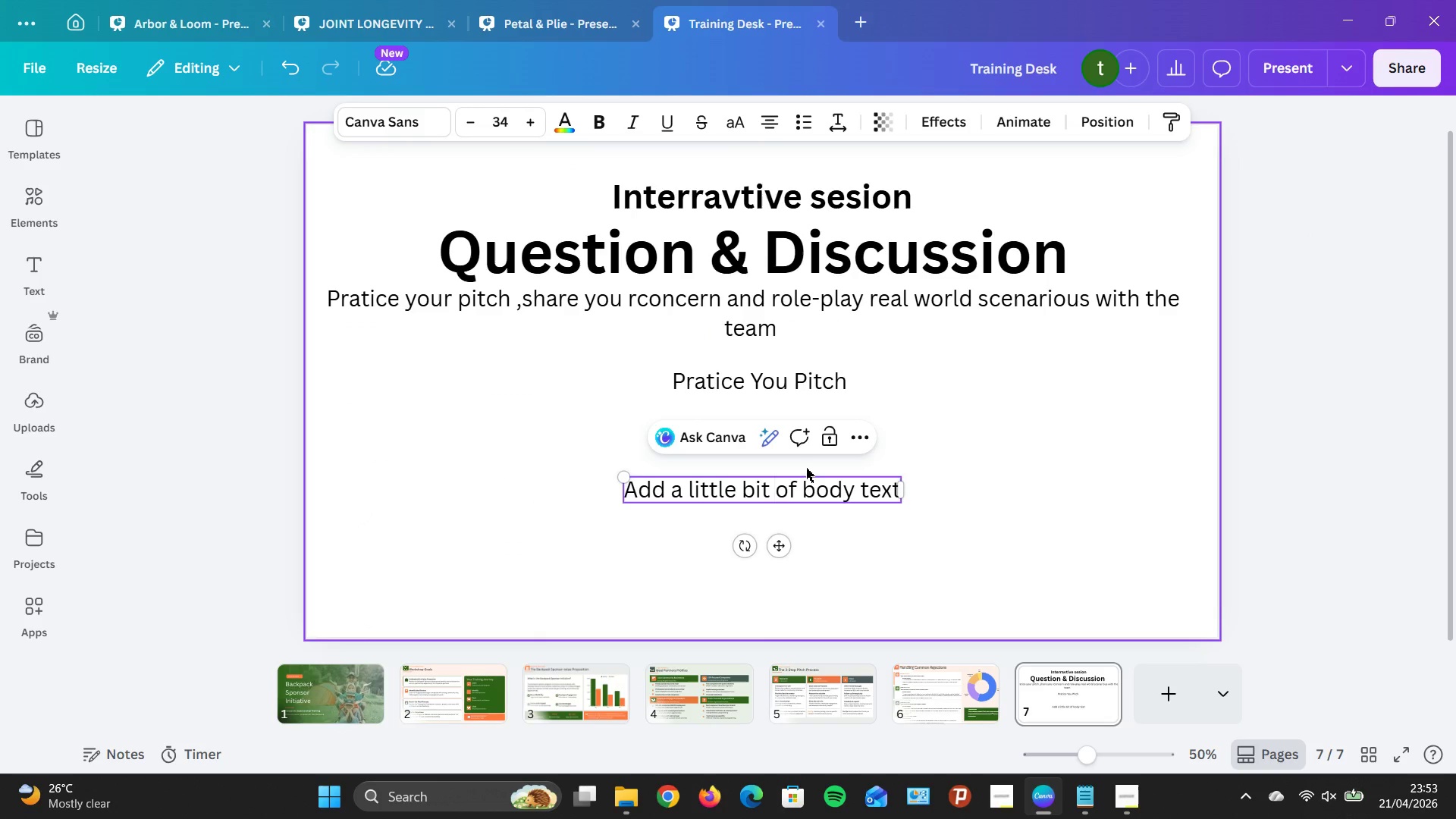 
hold_key(key=ArrowRight, duration=0.94)
 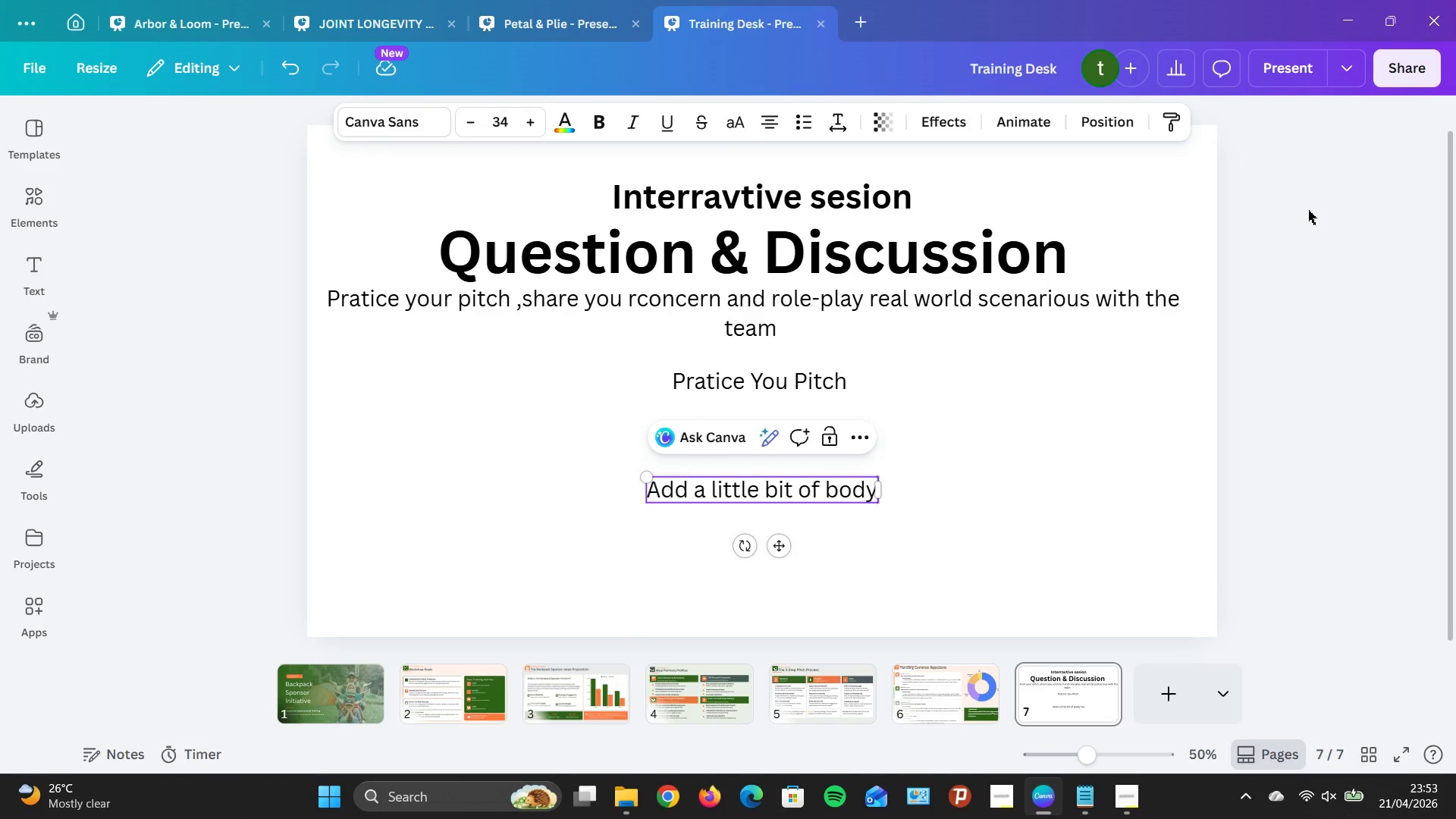 
hold_key(key=Backspace, duration=1.52)
 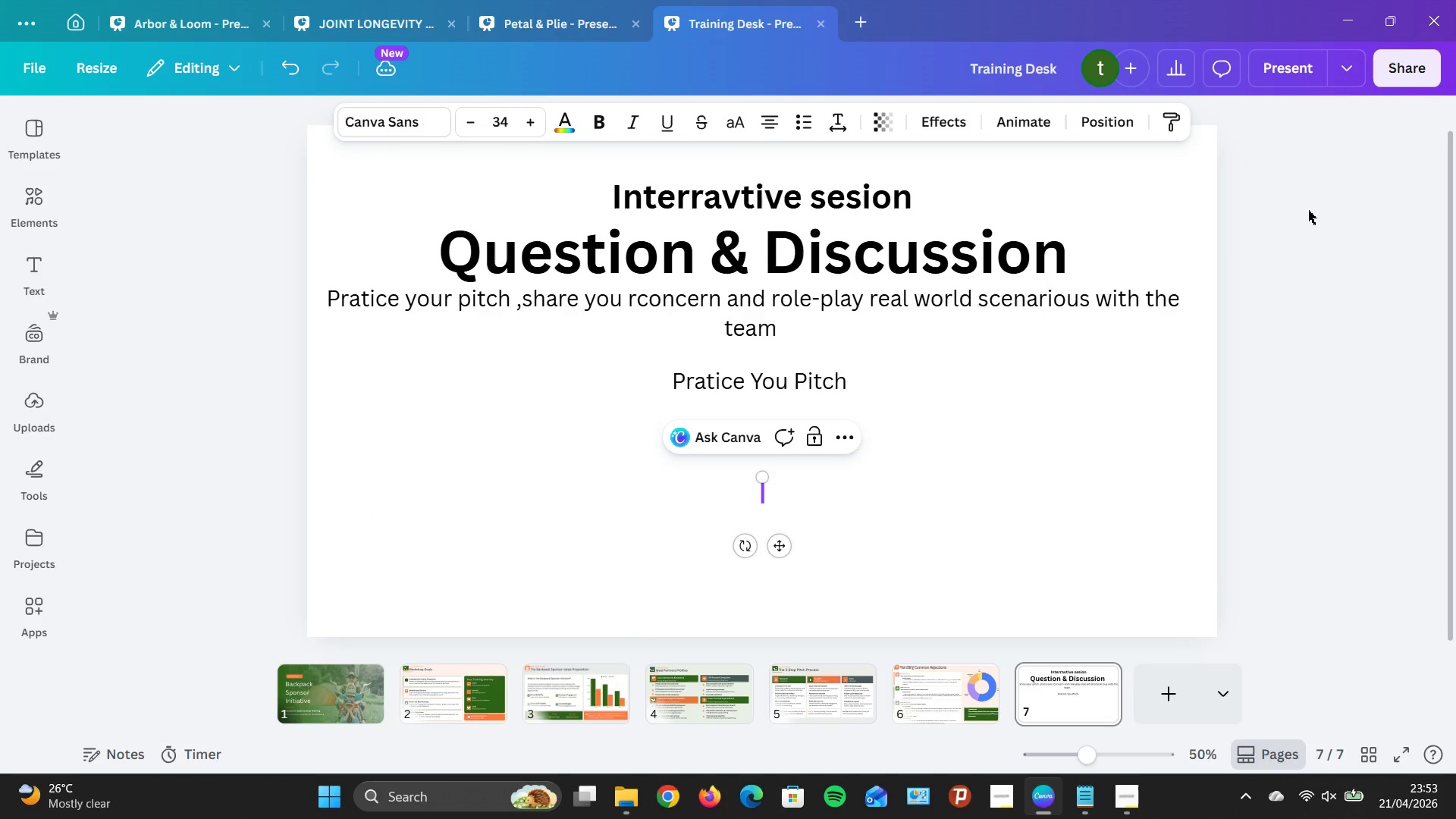 
hold_key(key=Backspace, duration=0.62)
 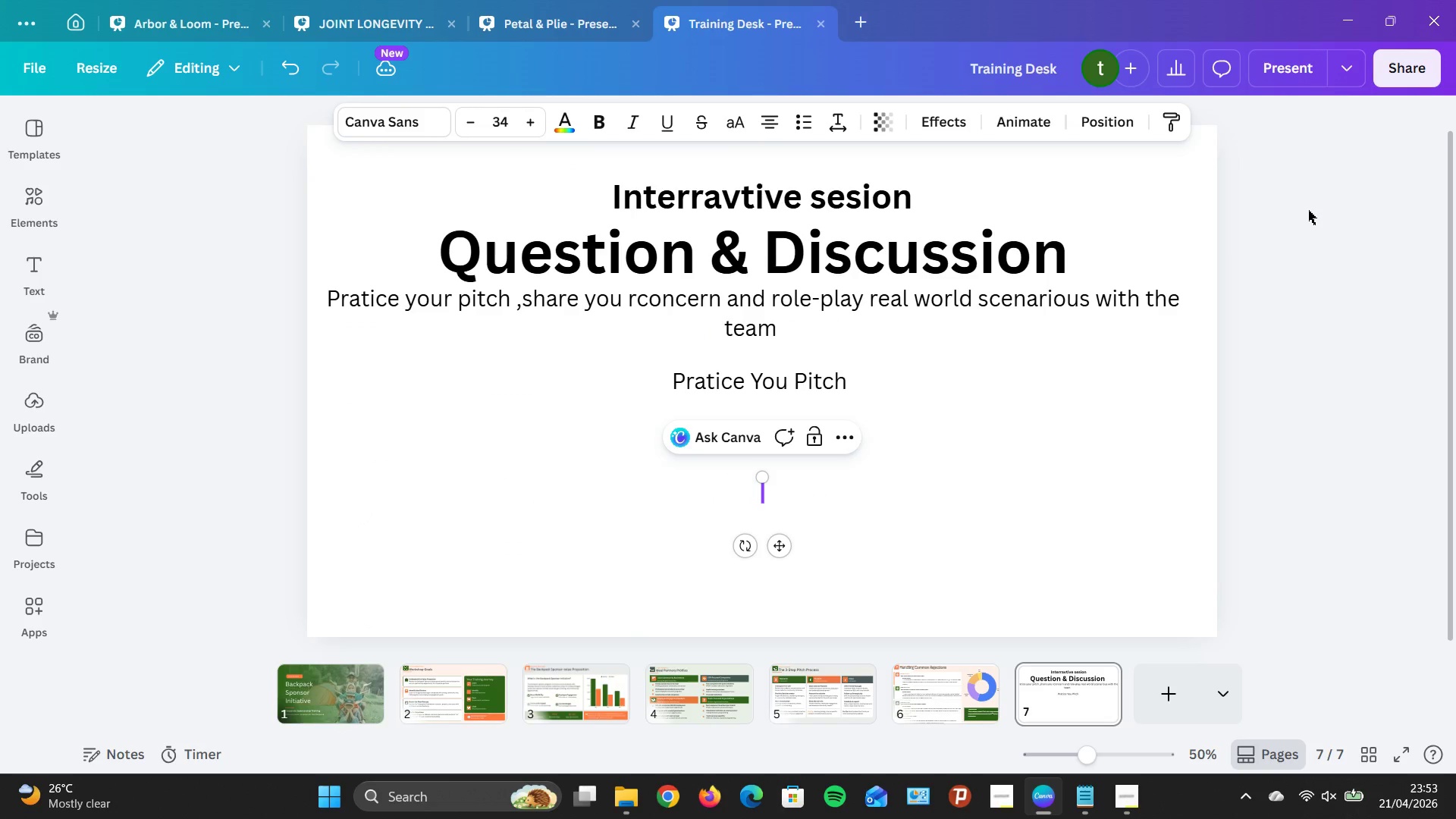 
key(CapsLock)
 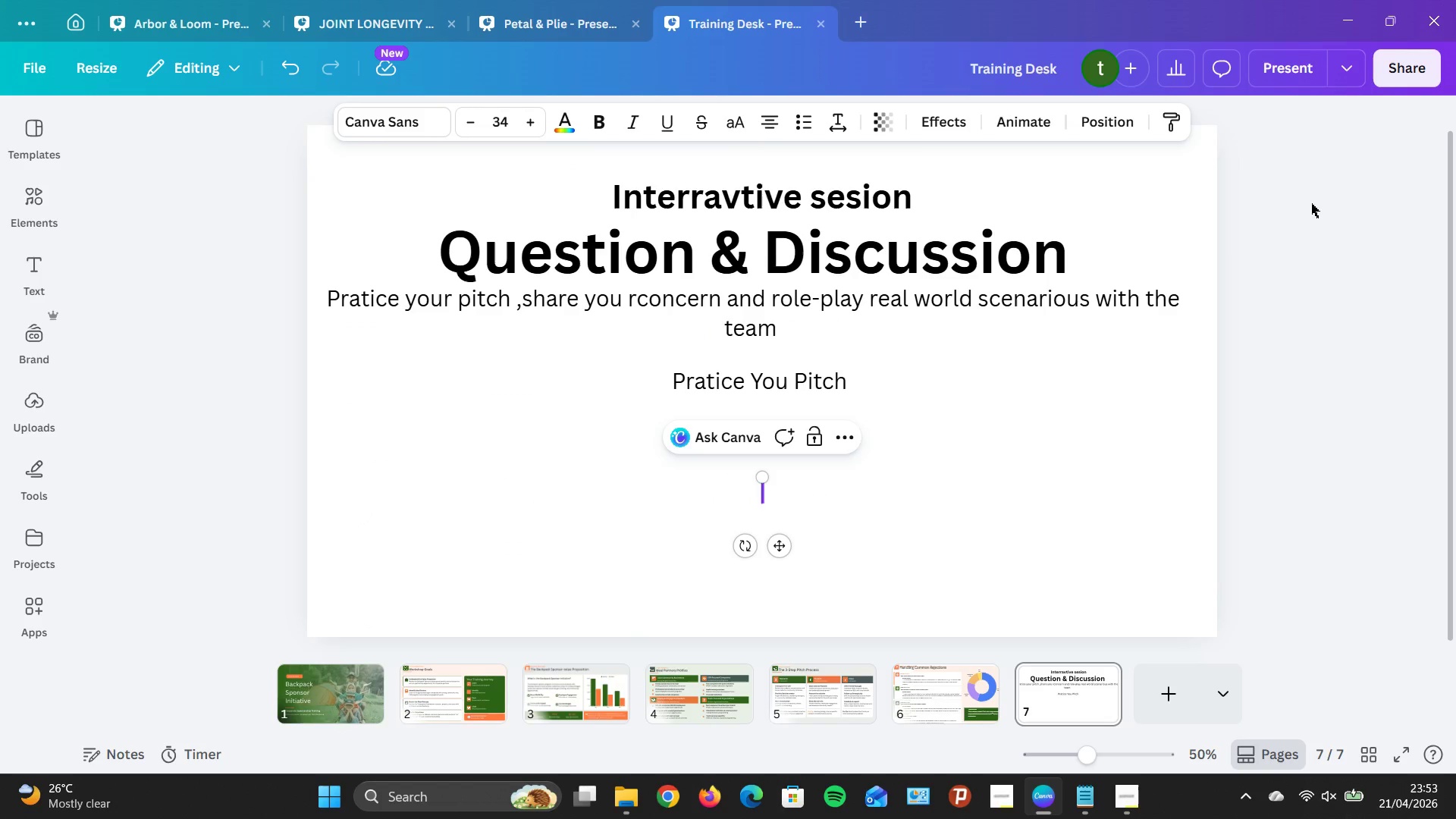 
key(P)
 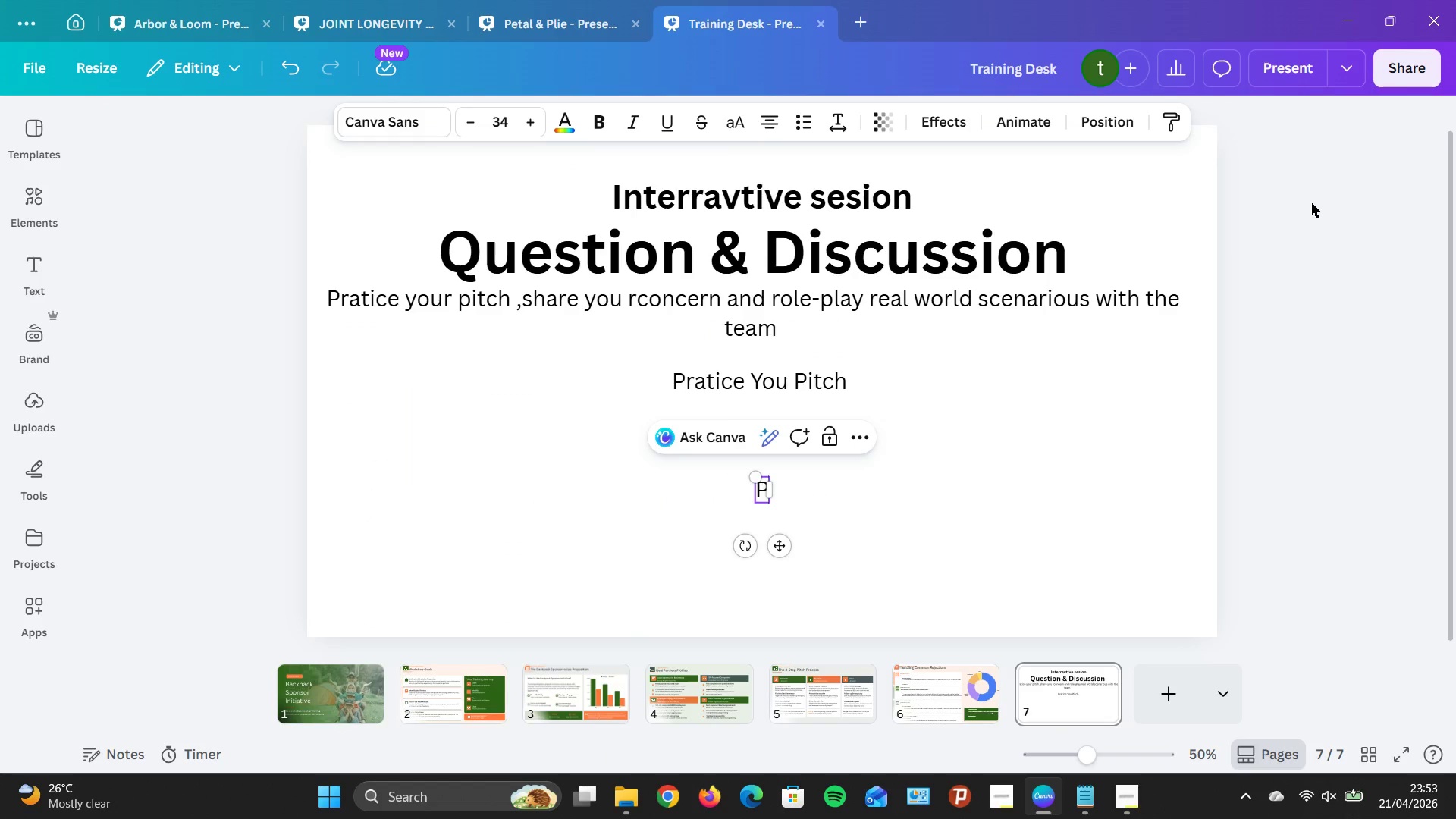 
key(CapsLock)
 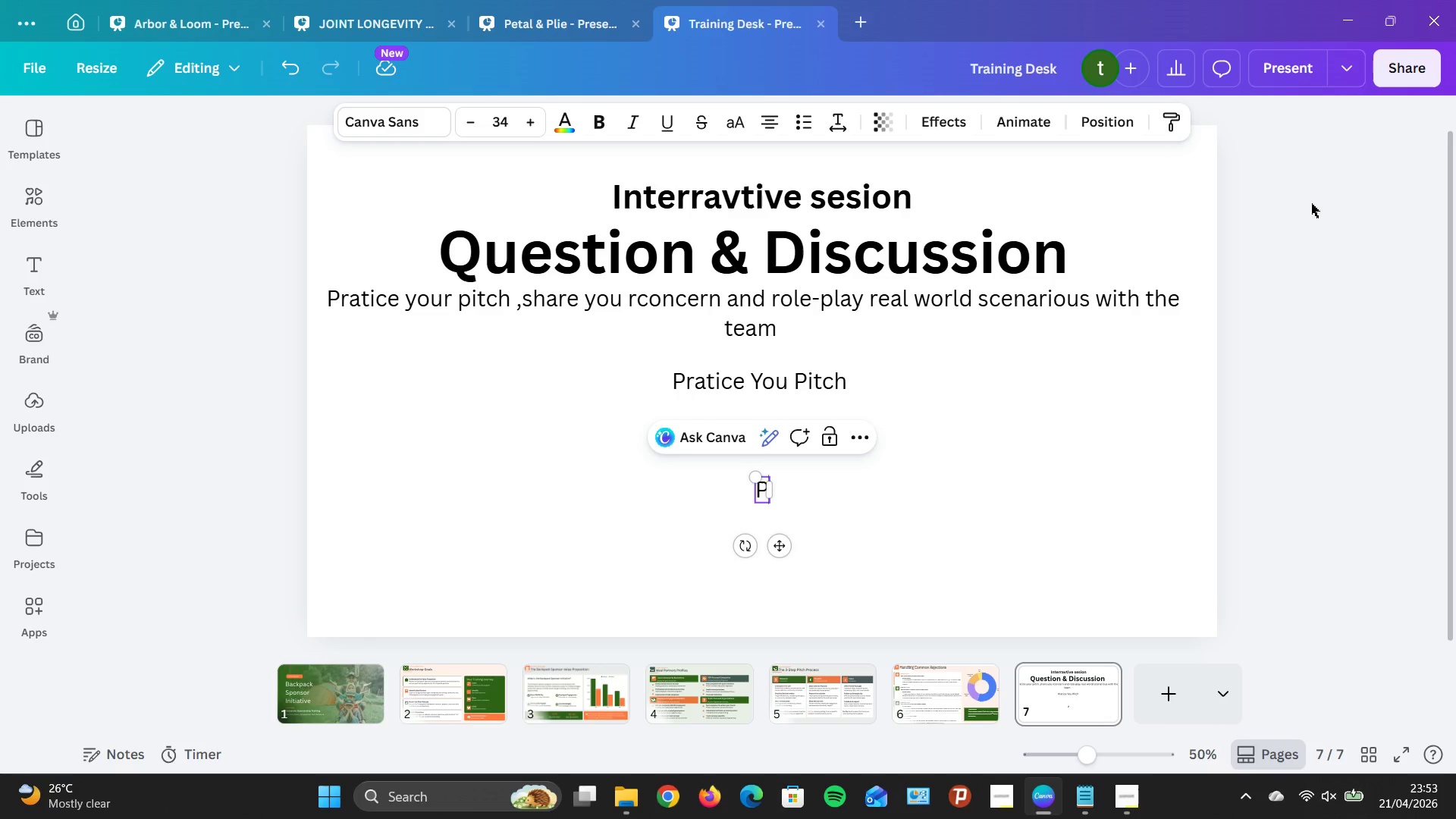 
key(A)
 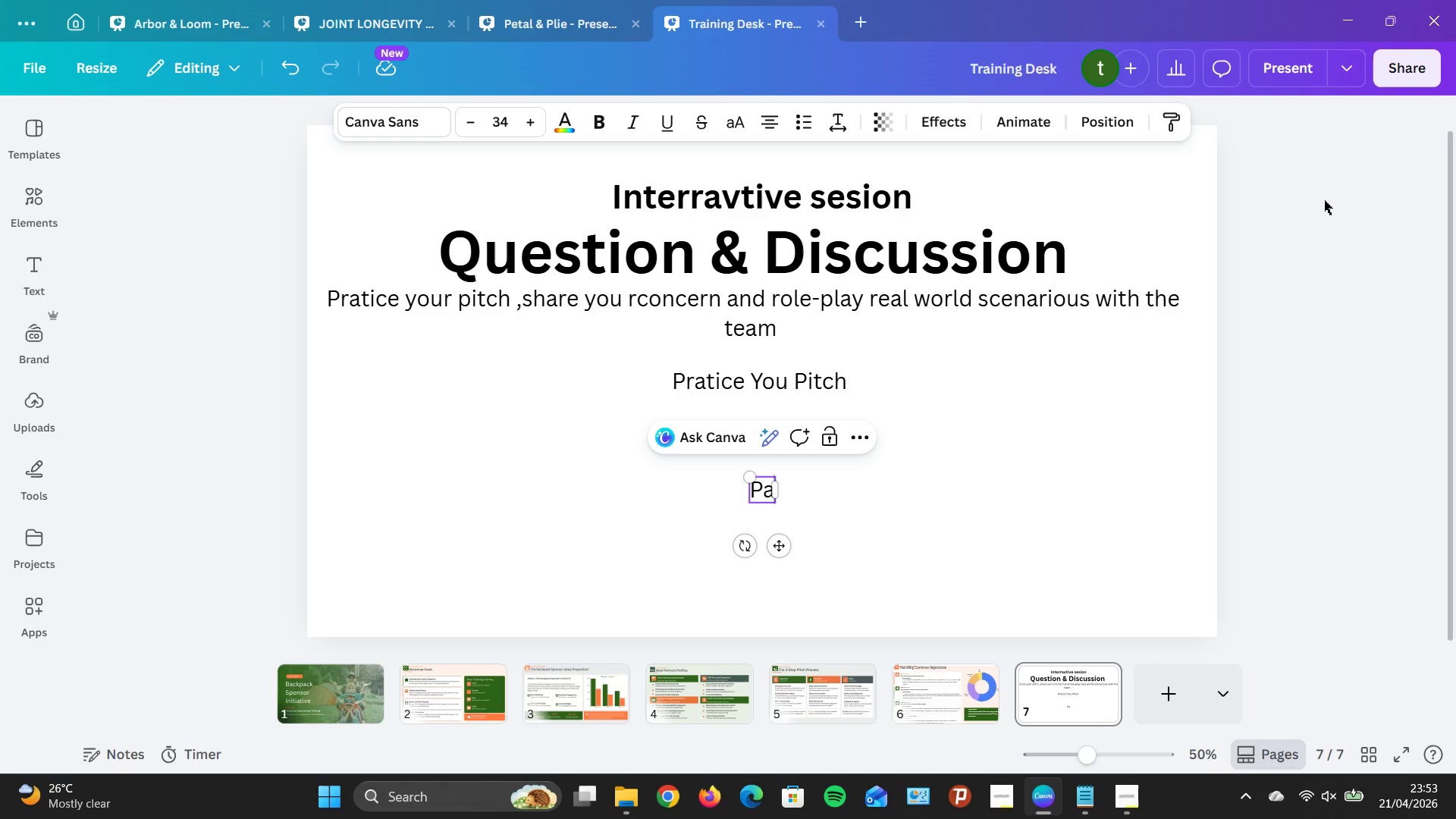 
type(ir )
 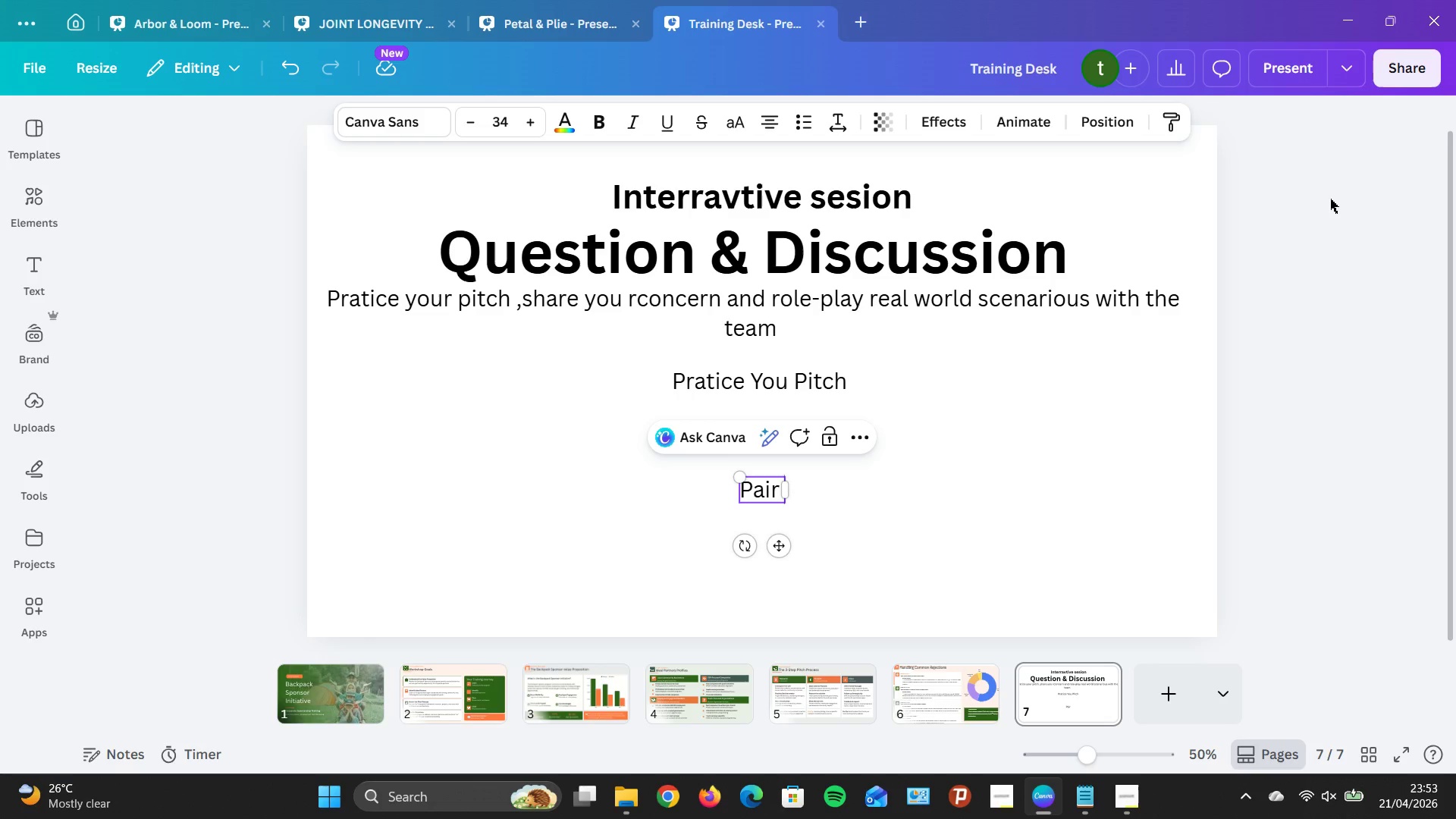 
type(up and role pal)
key(Backspace)
key(Backspace)
type(lay a copr)
key(Backspace)
key(Backspace)
type(rp)
 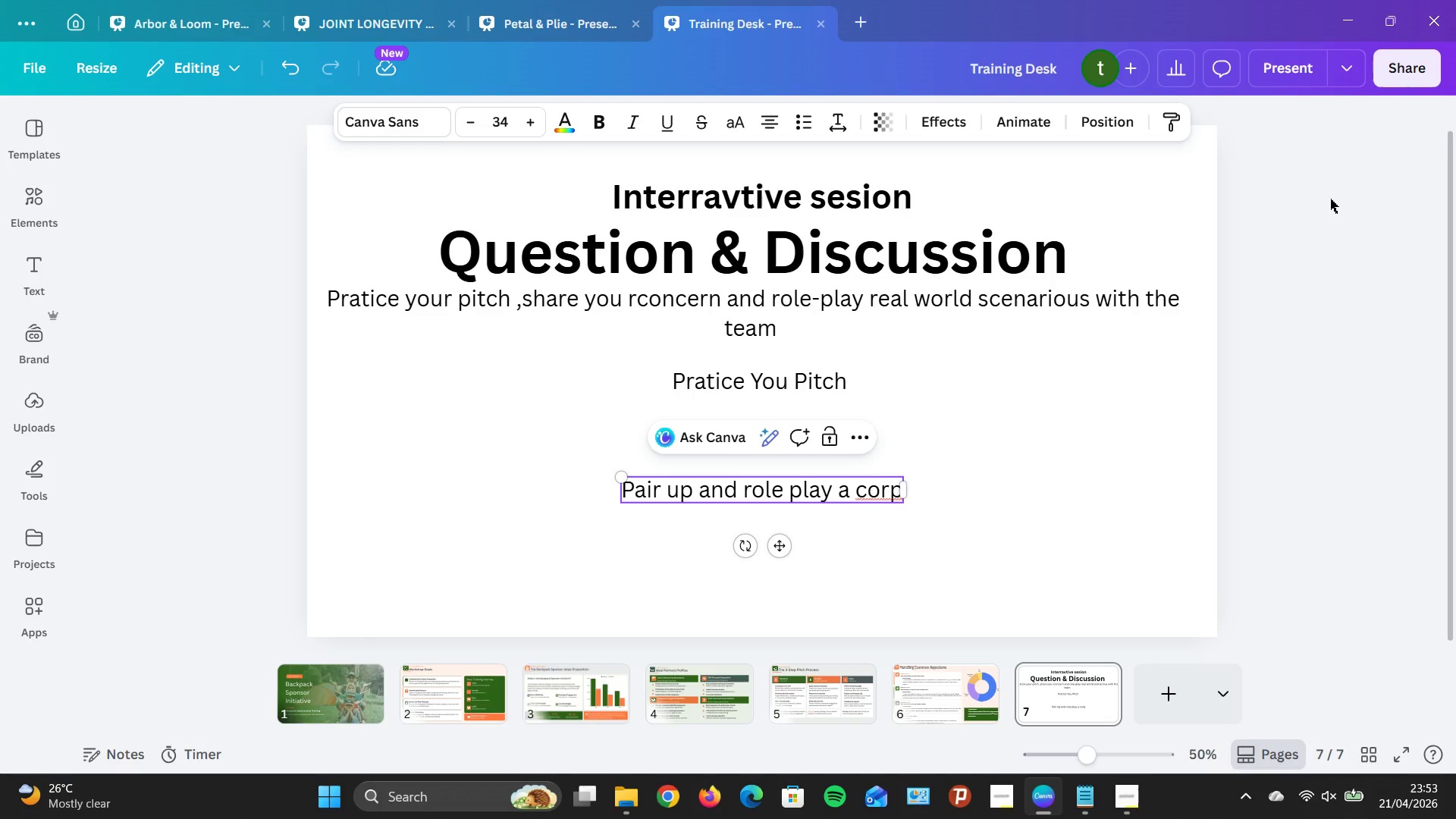 
wait(8.76)
 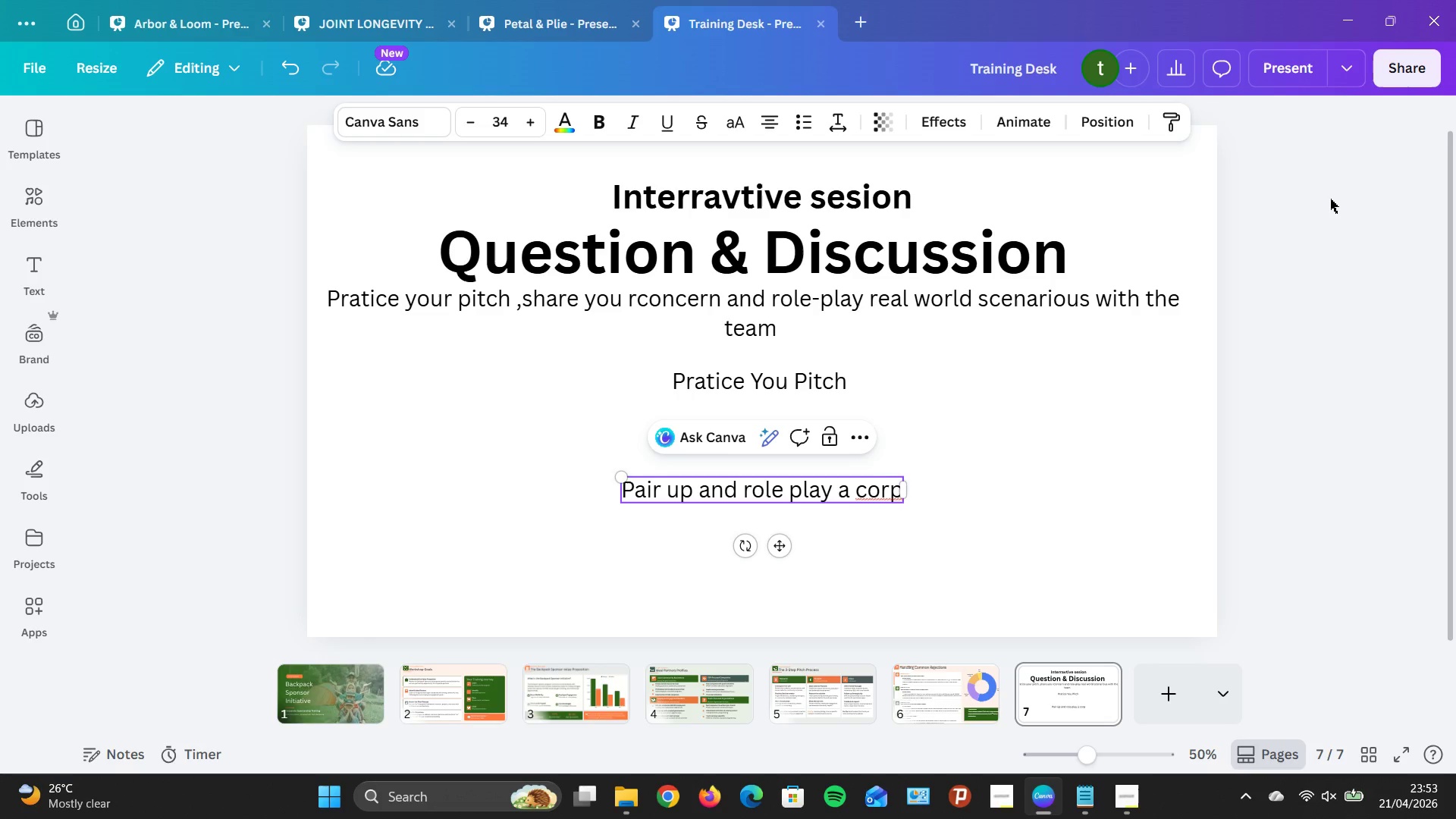 
key(Backspace)
type(porate )
 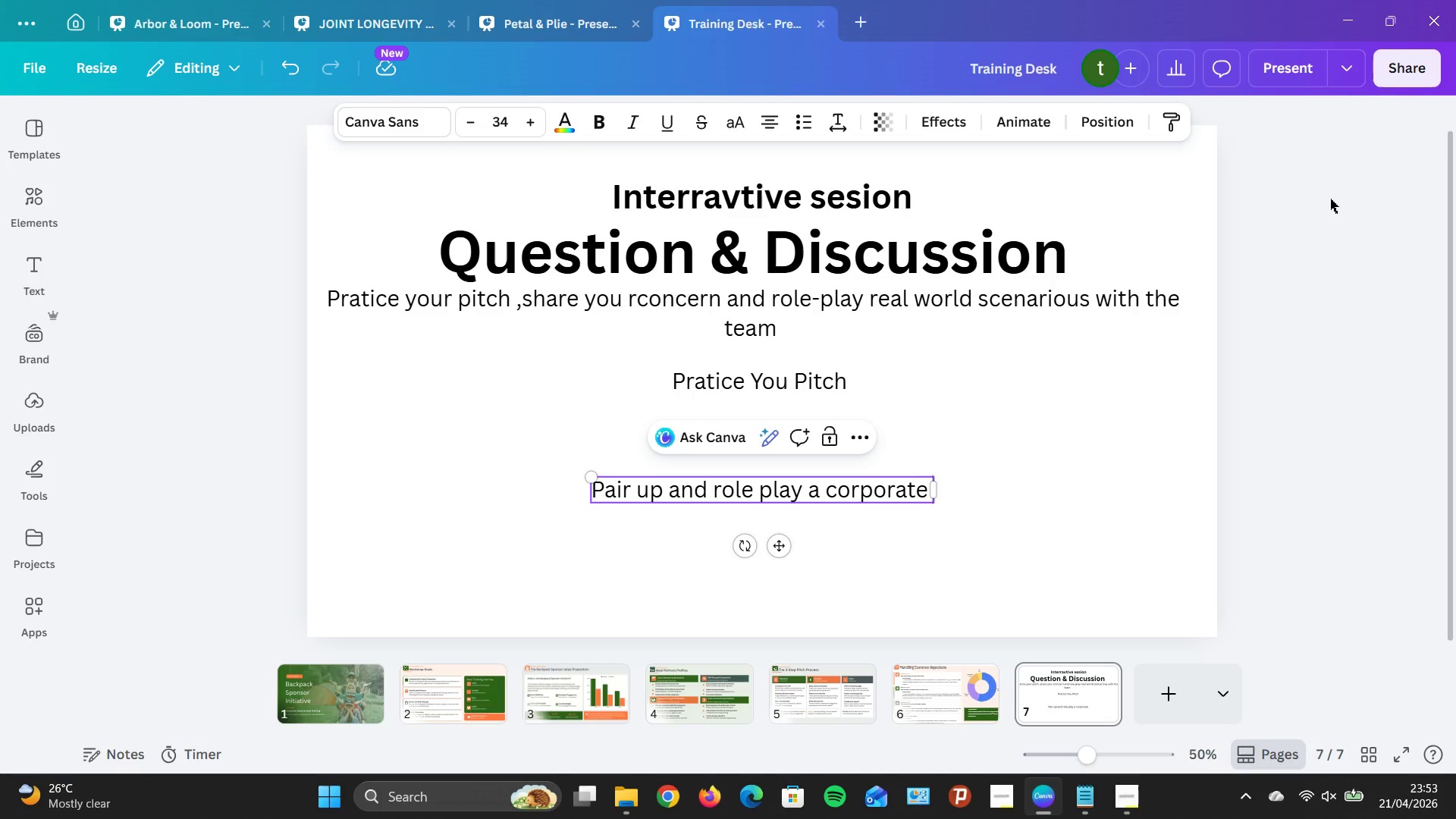 
type(meetin g)
key(Backspace)
key(Backspace)
type(g )
 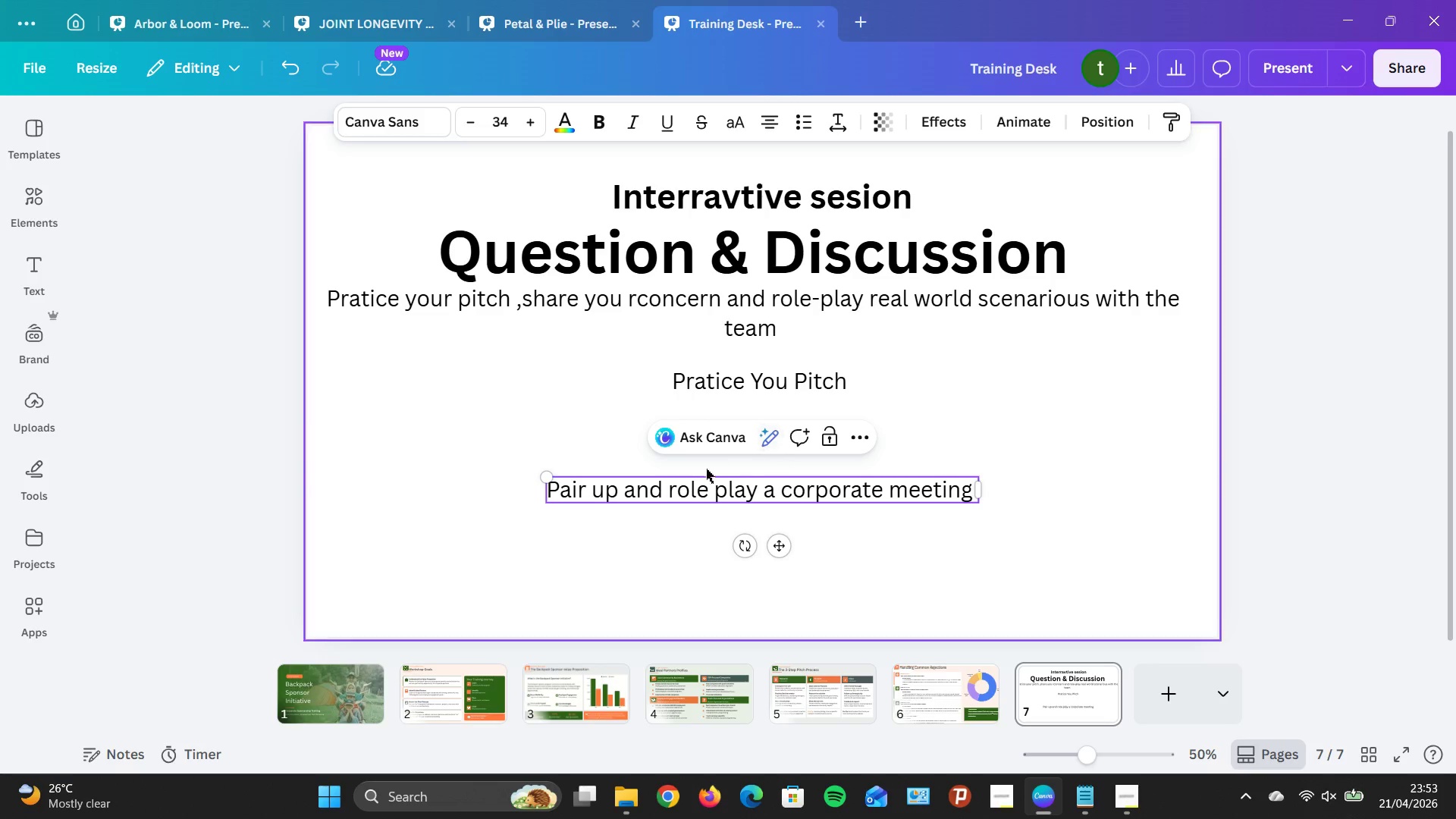 
wait(13.33)
 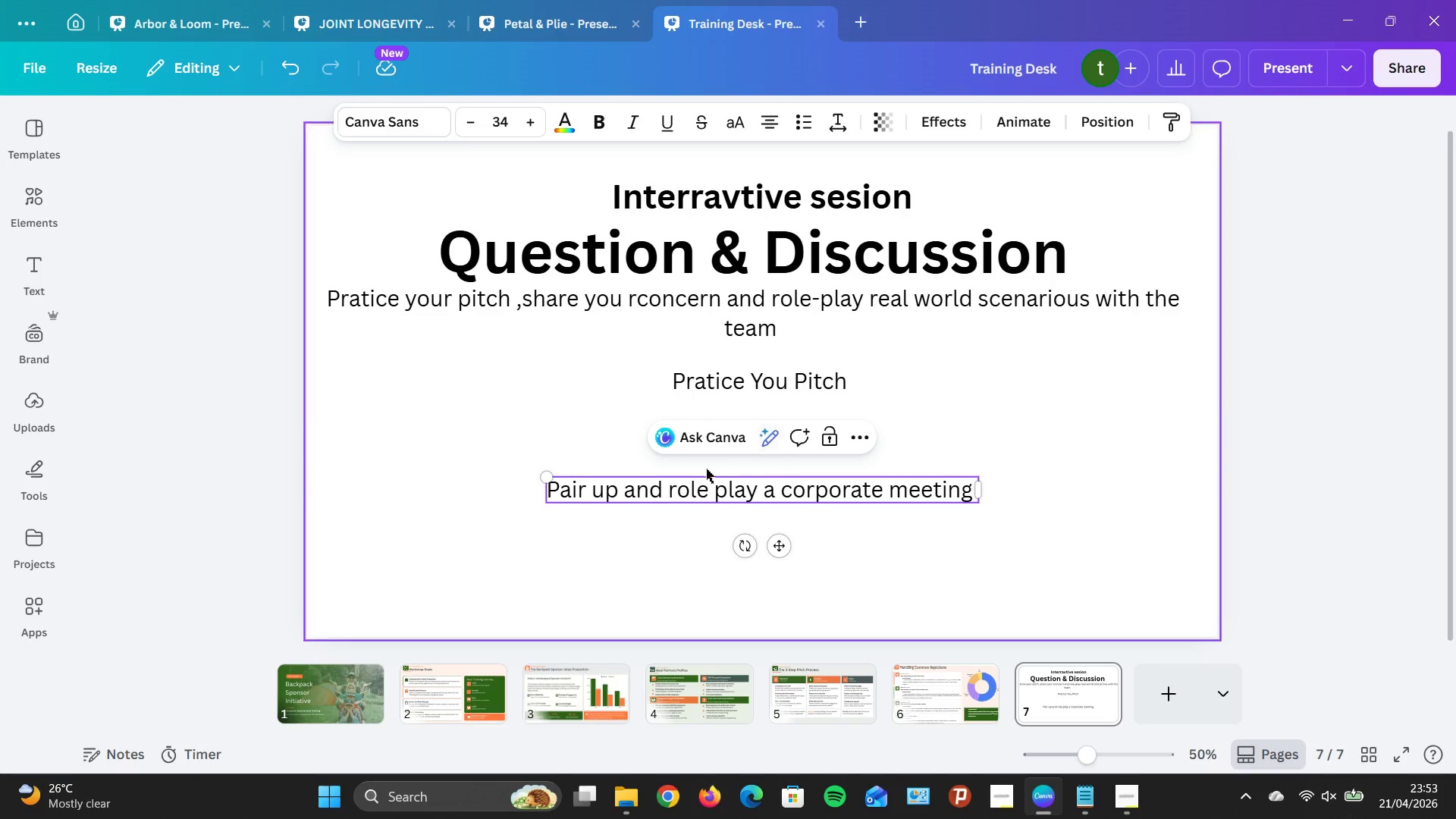 
left_click_drag(start_coordinate=[744, 381], to_coordinate=[475, 449])
 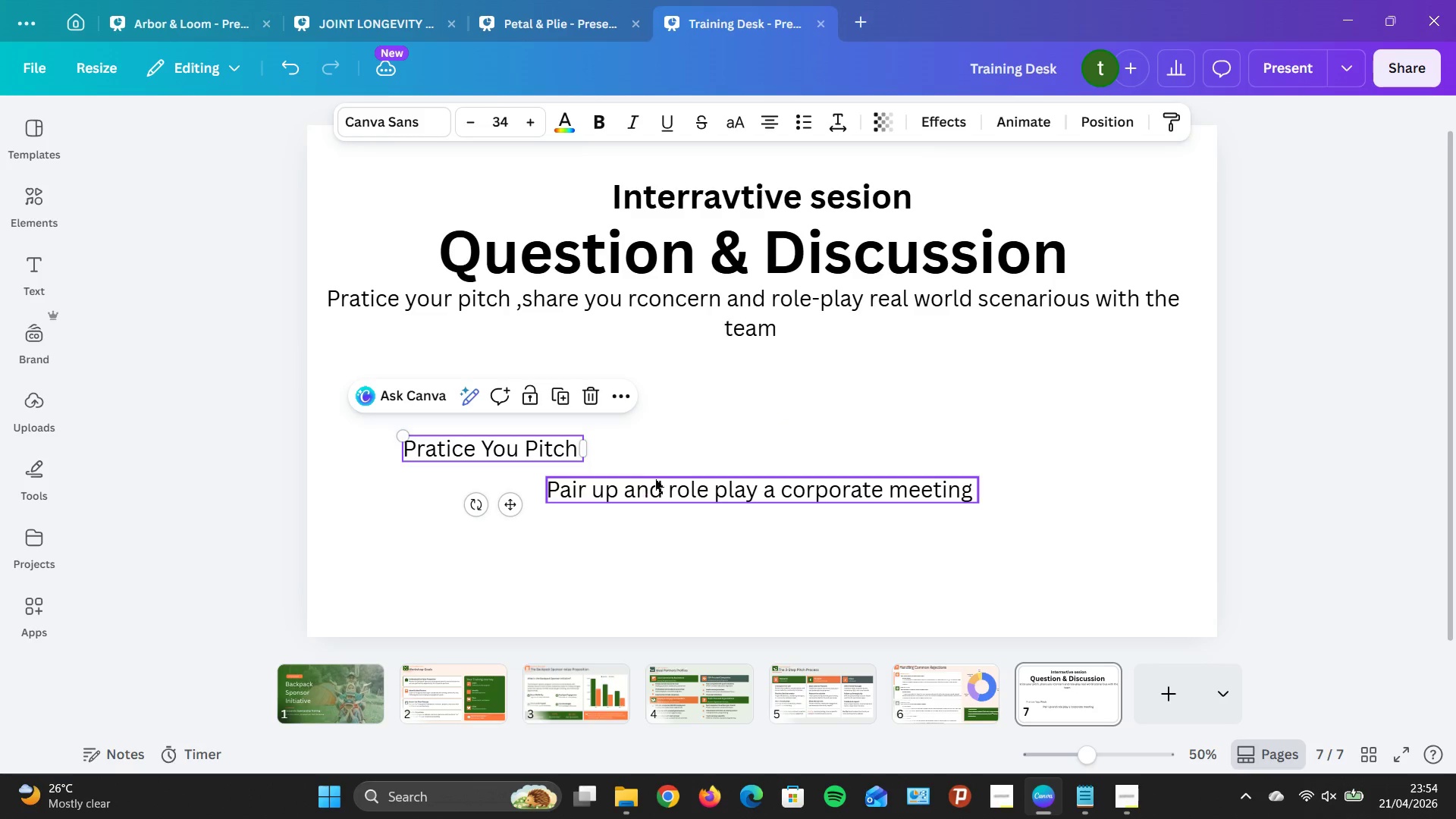 
left_click_drag(start_coordinate=[664, 478], to_coordinate=[441, 481])
 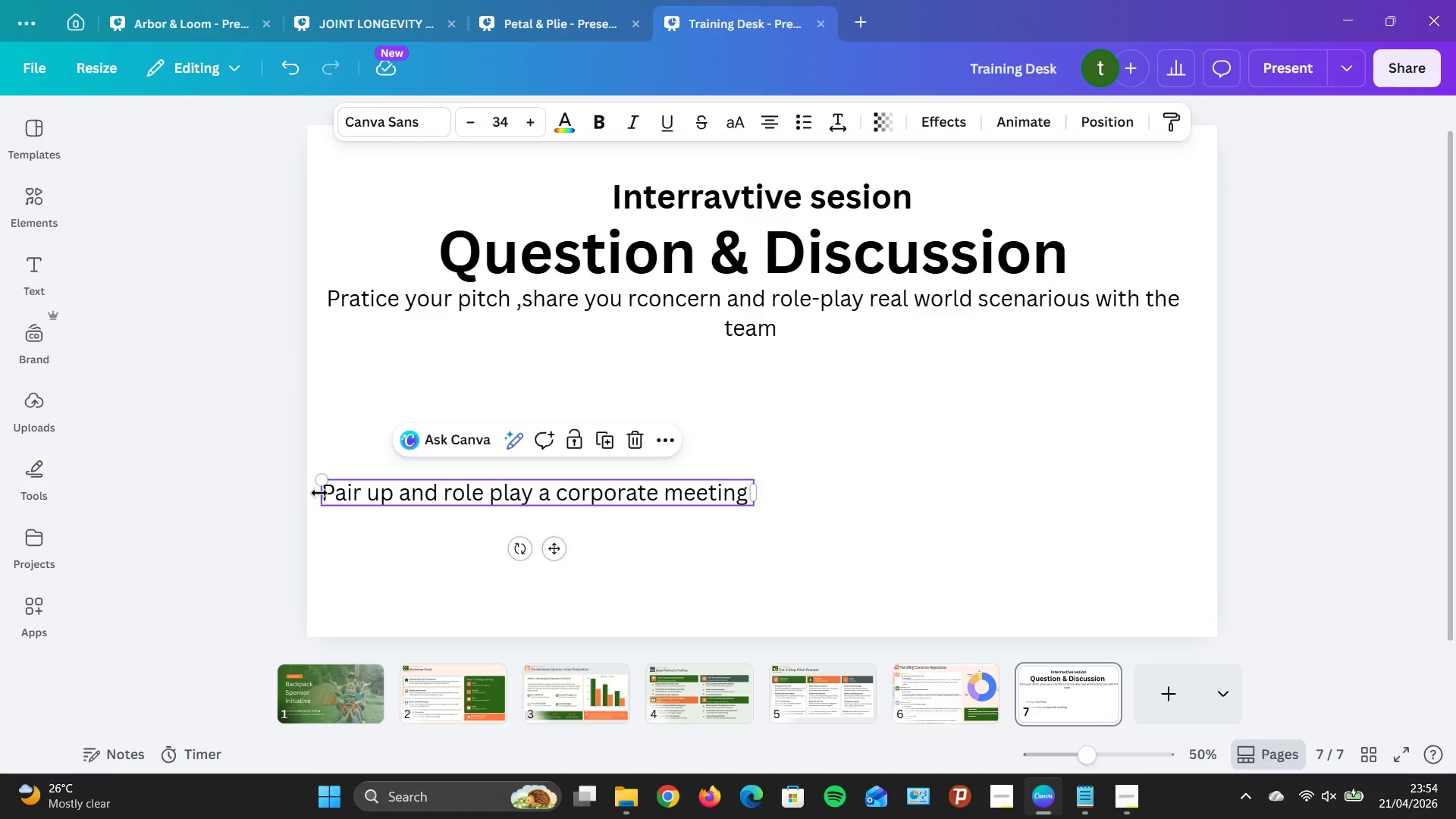 
left_click_drag(start_coordinate=[321, 493], to_coordinate=[356, 501])
 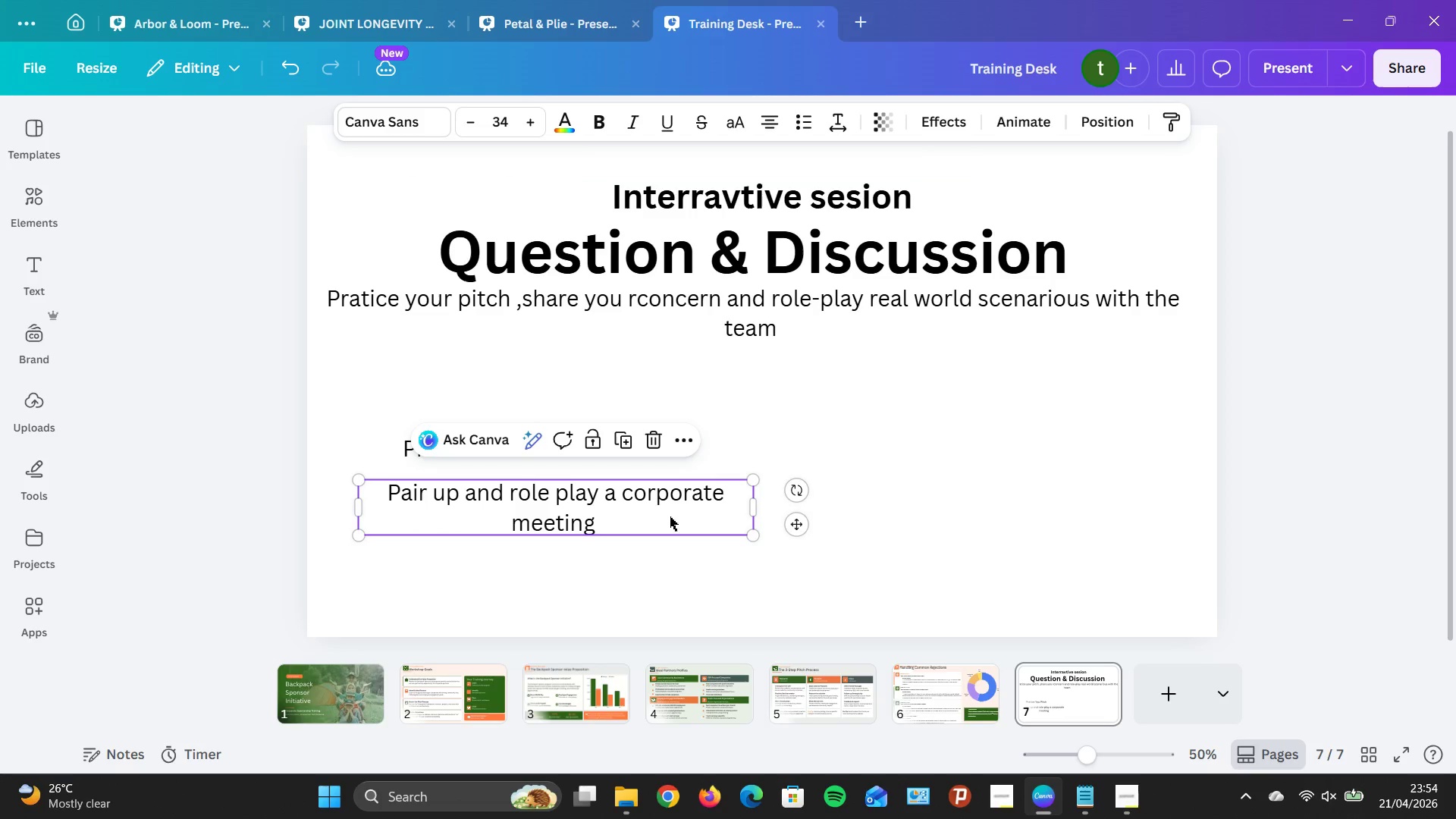 
left_click_drag(start_coordinate=[670, 516], to_coordinate=[623, 509])
 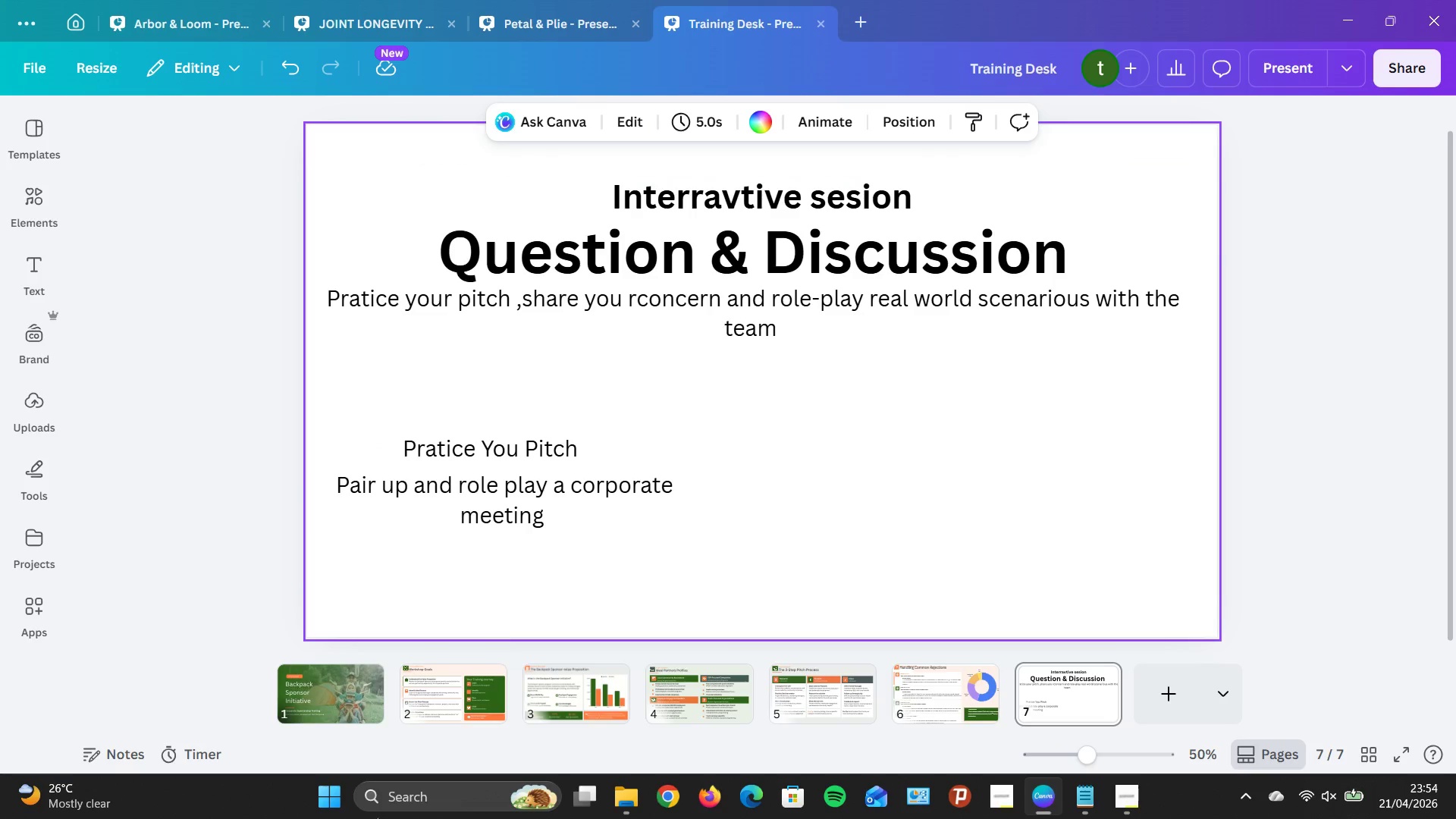 
left_click([477, 497])
 